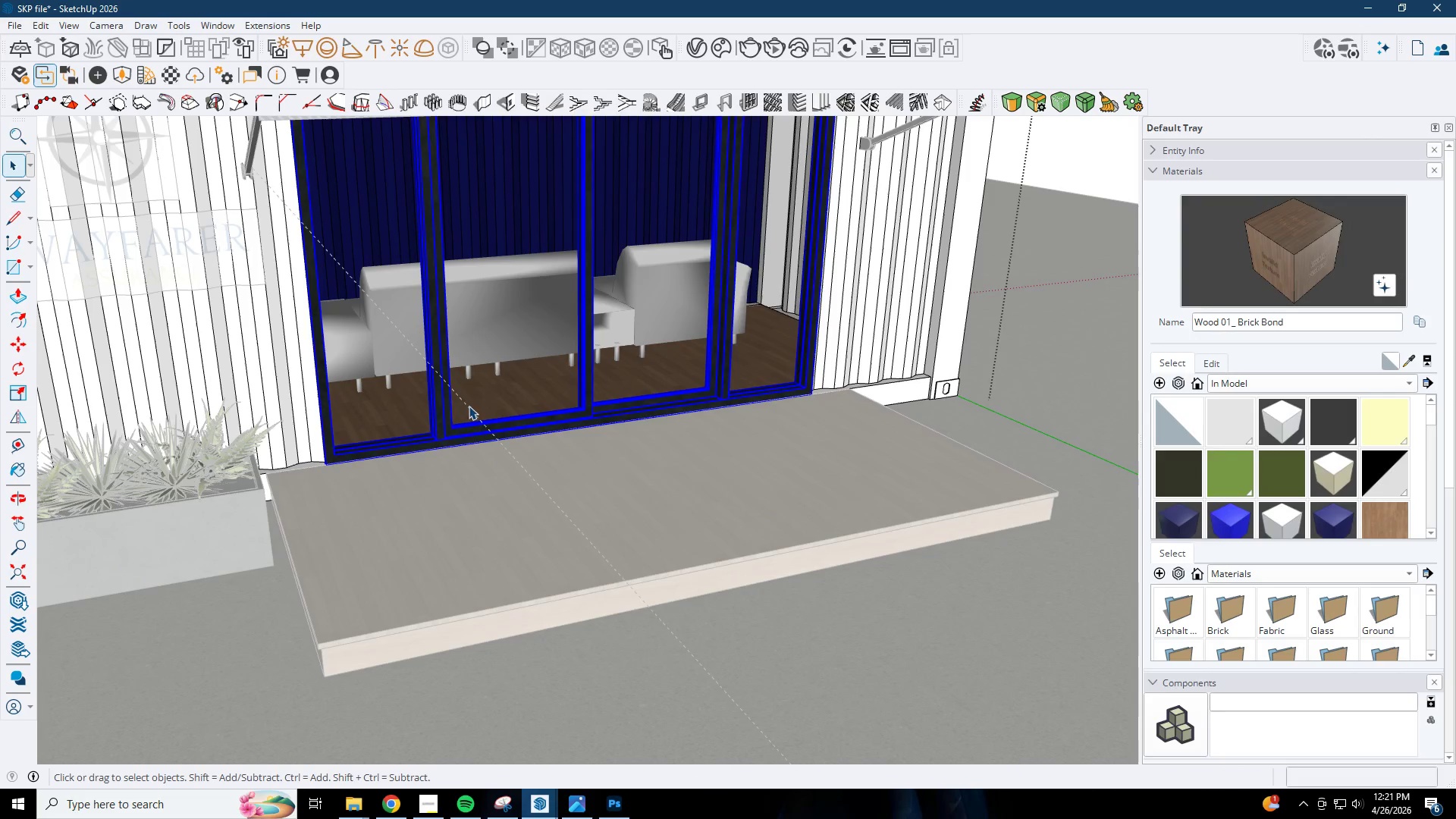 
key(Comma)
 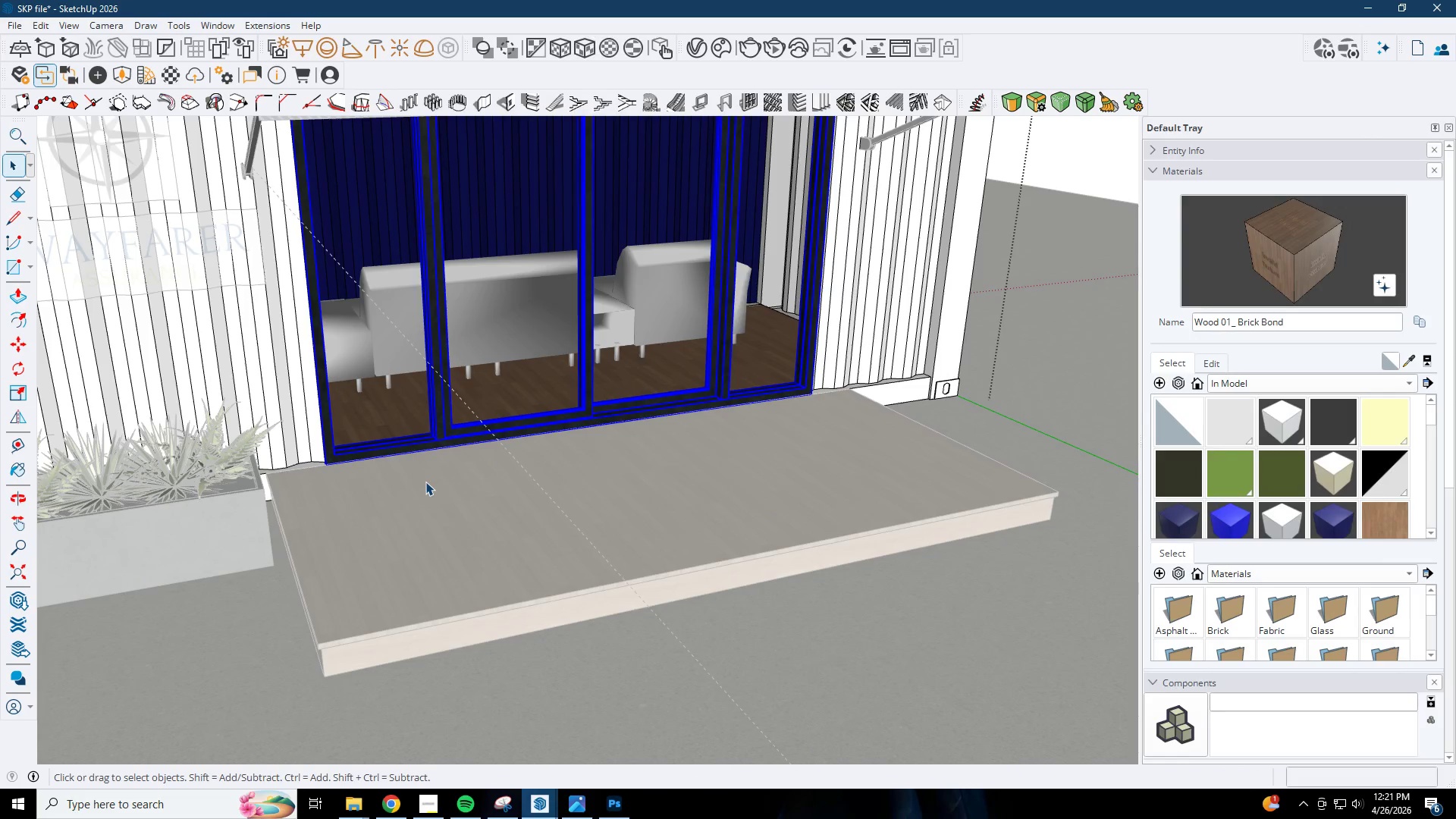 
key(M)
 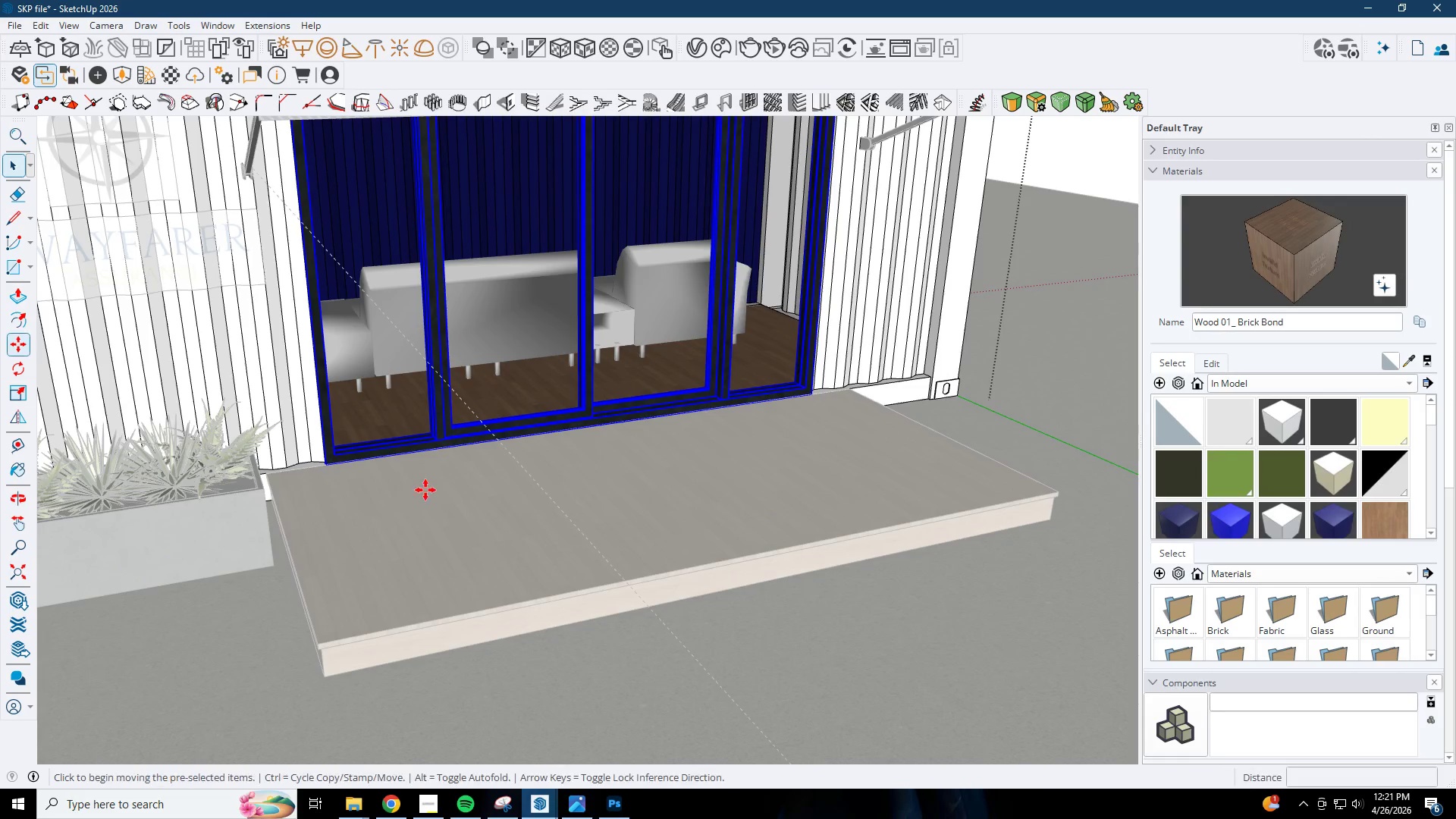 
left_click([430, 490])
 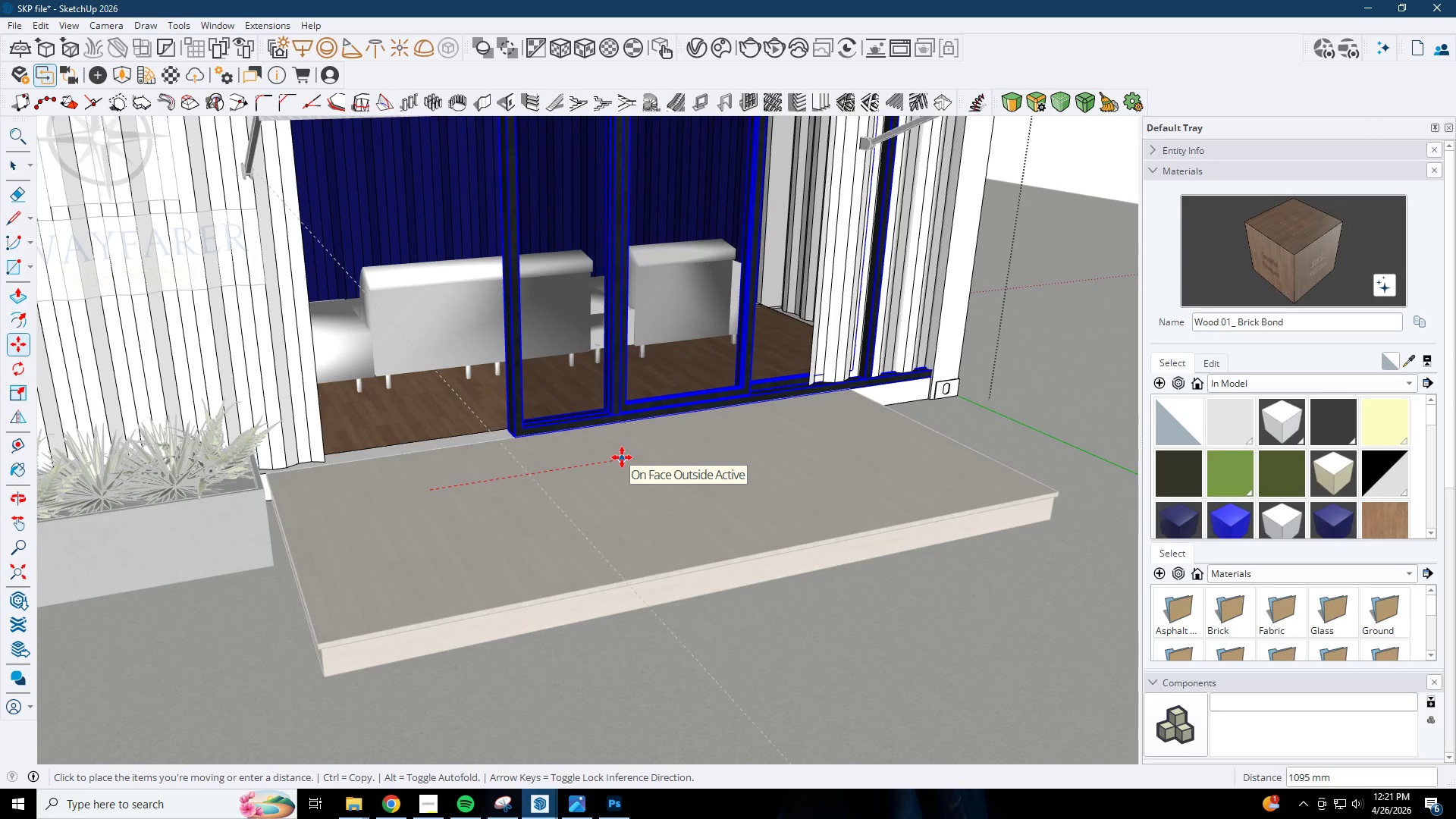 
key(Numpad5)
 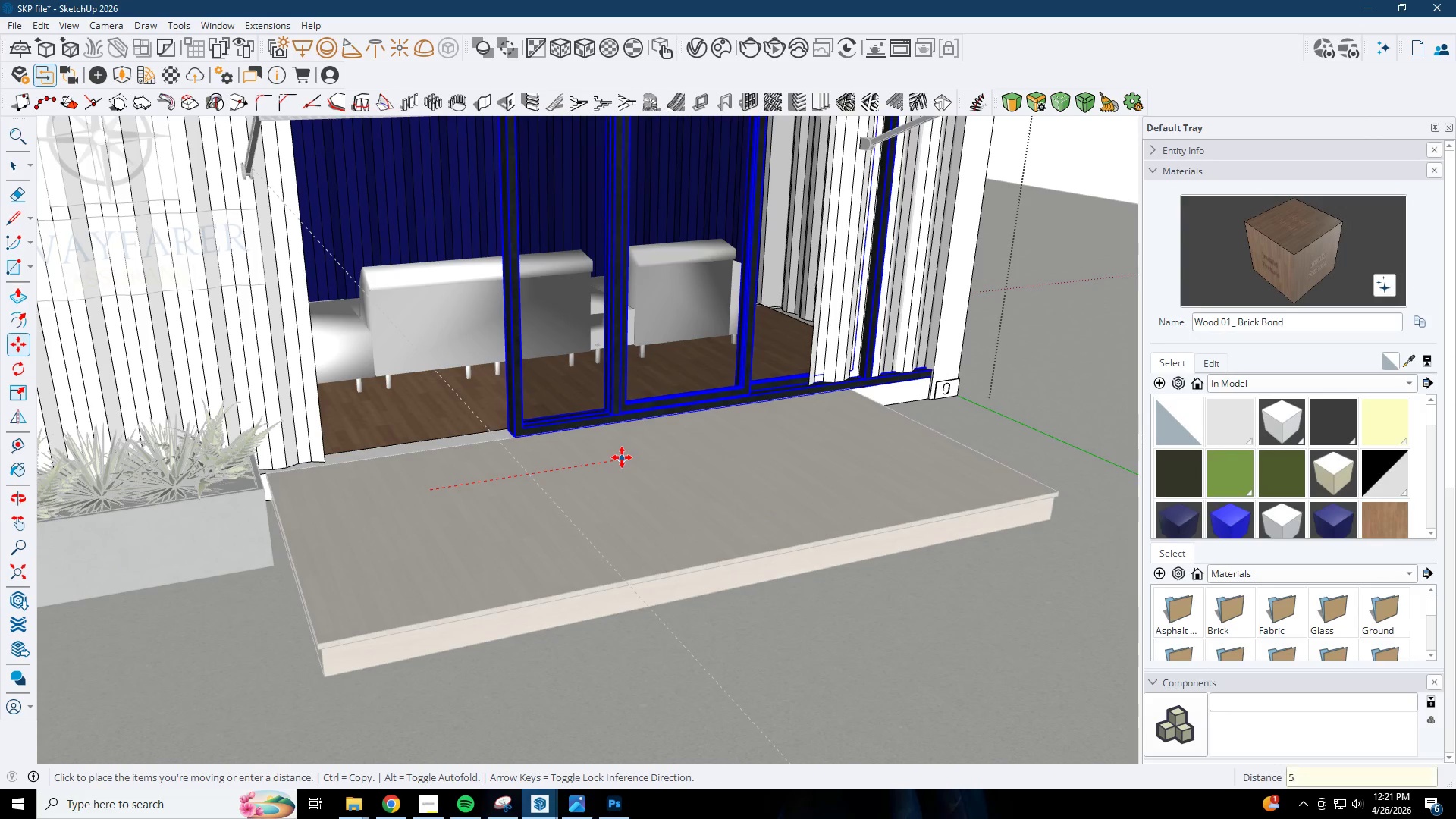 
key(Numpad0)
 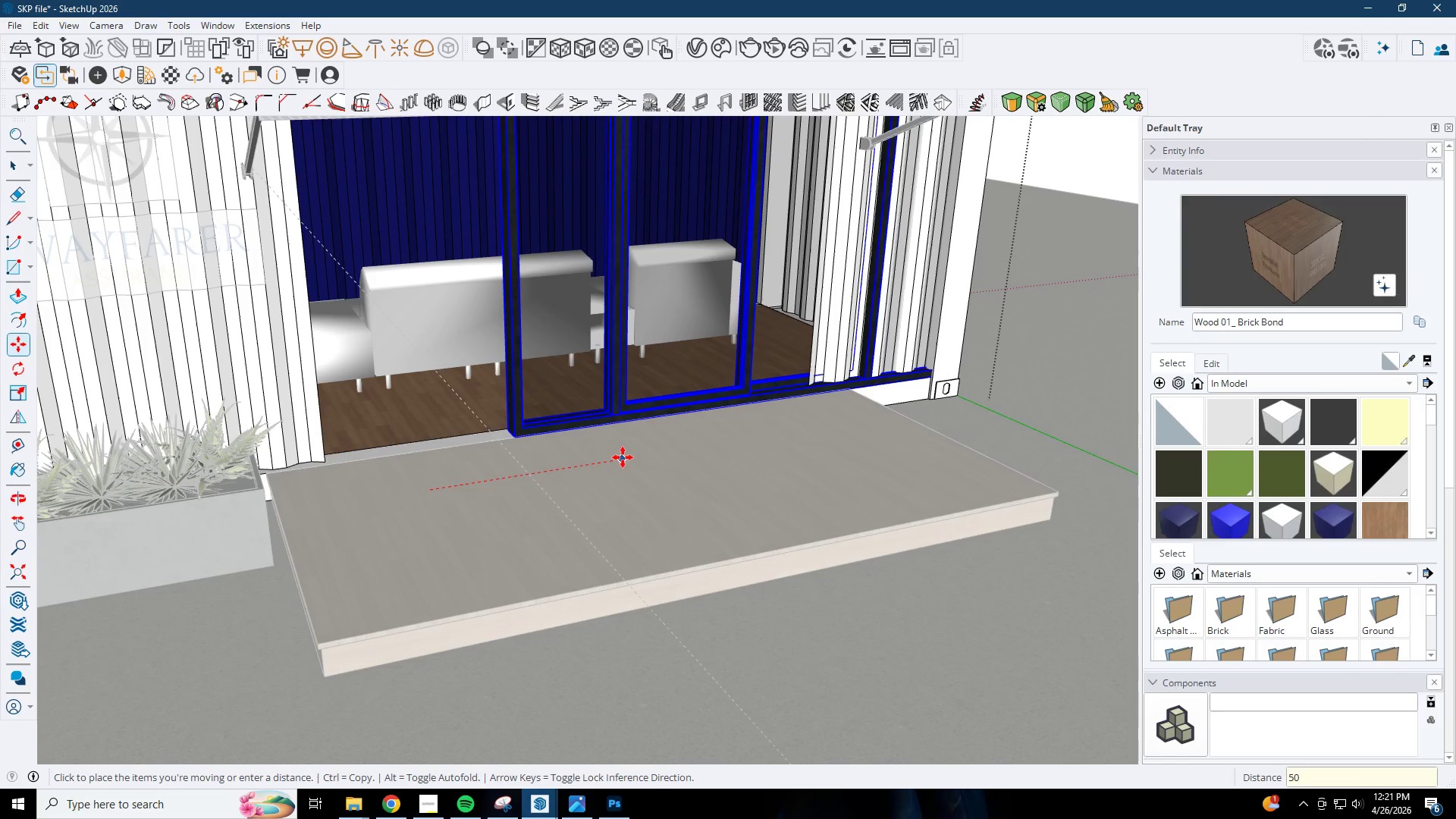 
key(Numpad0)
 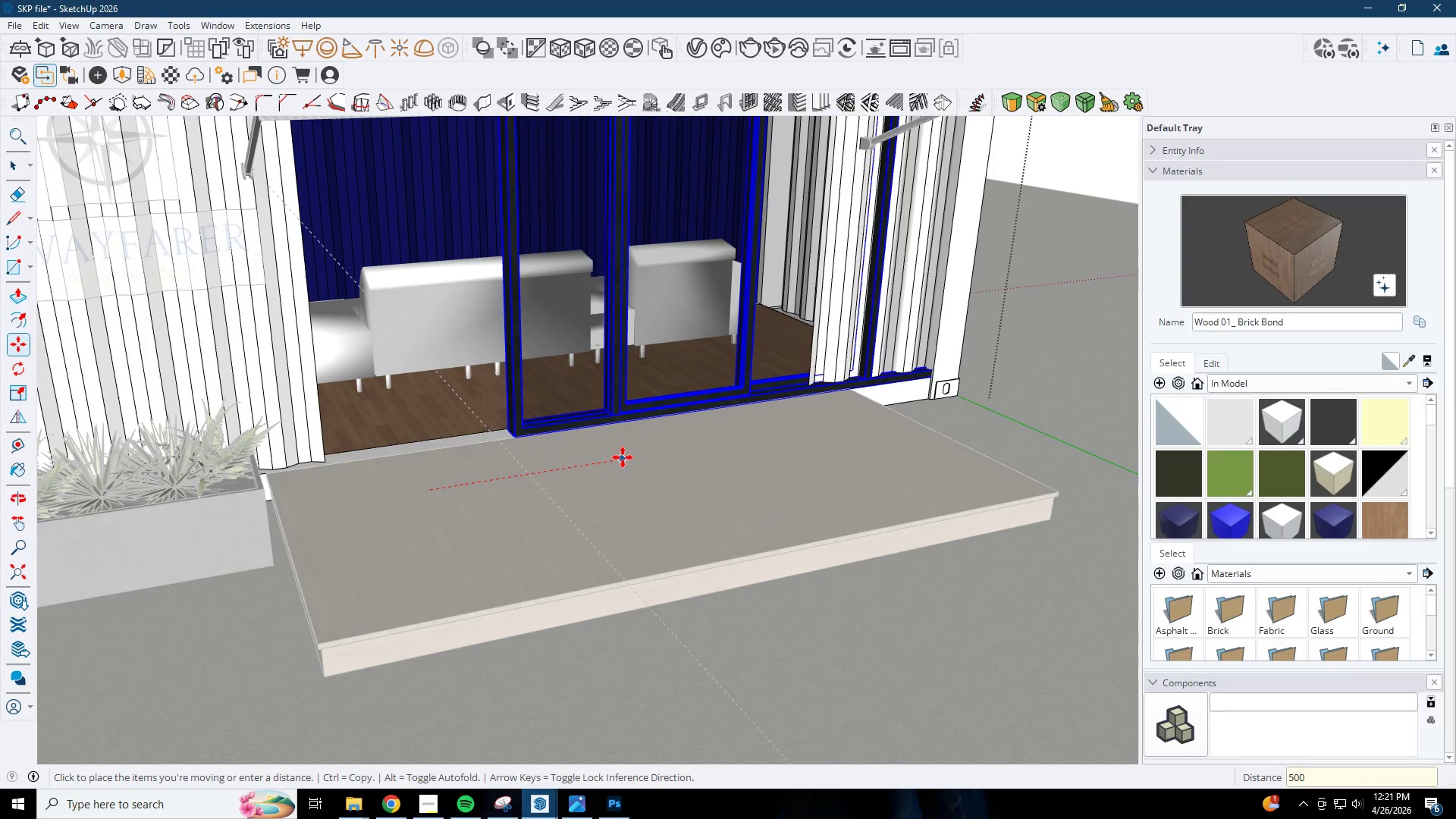 
key(NumpadEnter)
 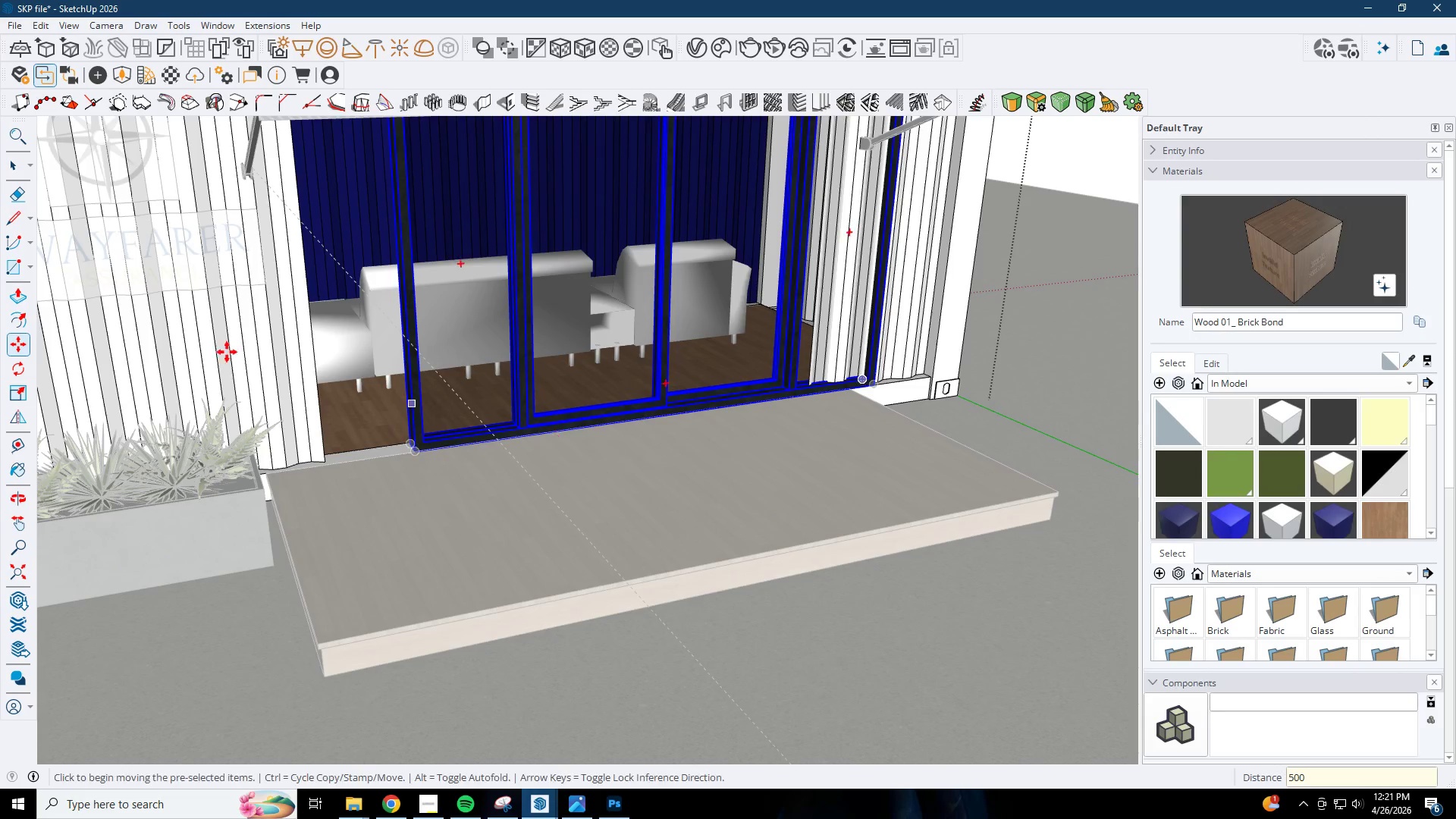 
key(Space)
 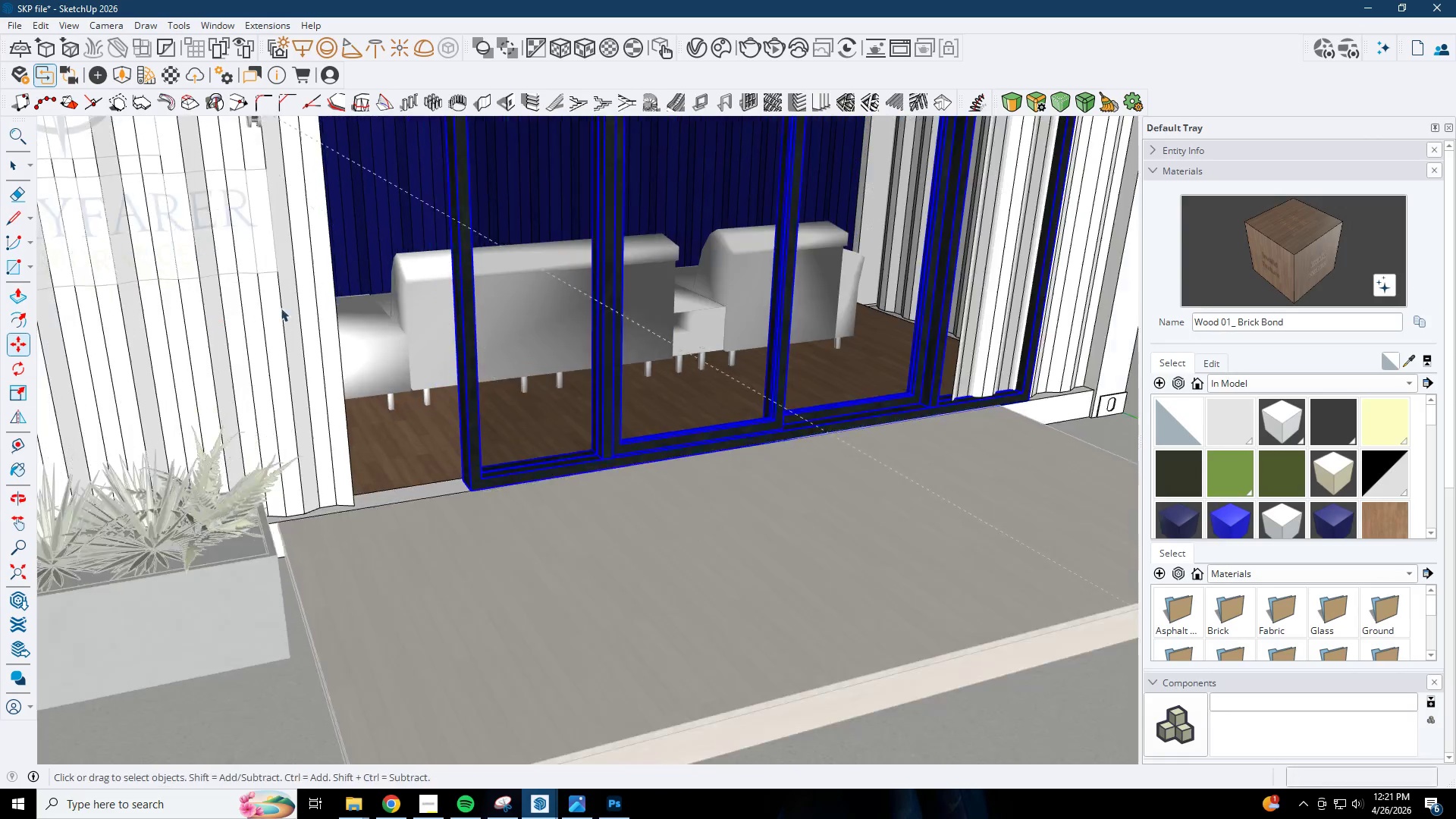 
key(Escape)
 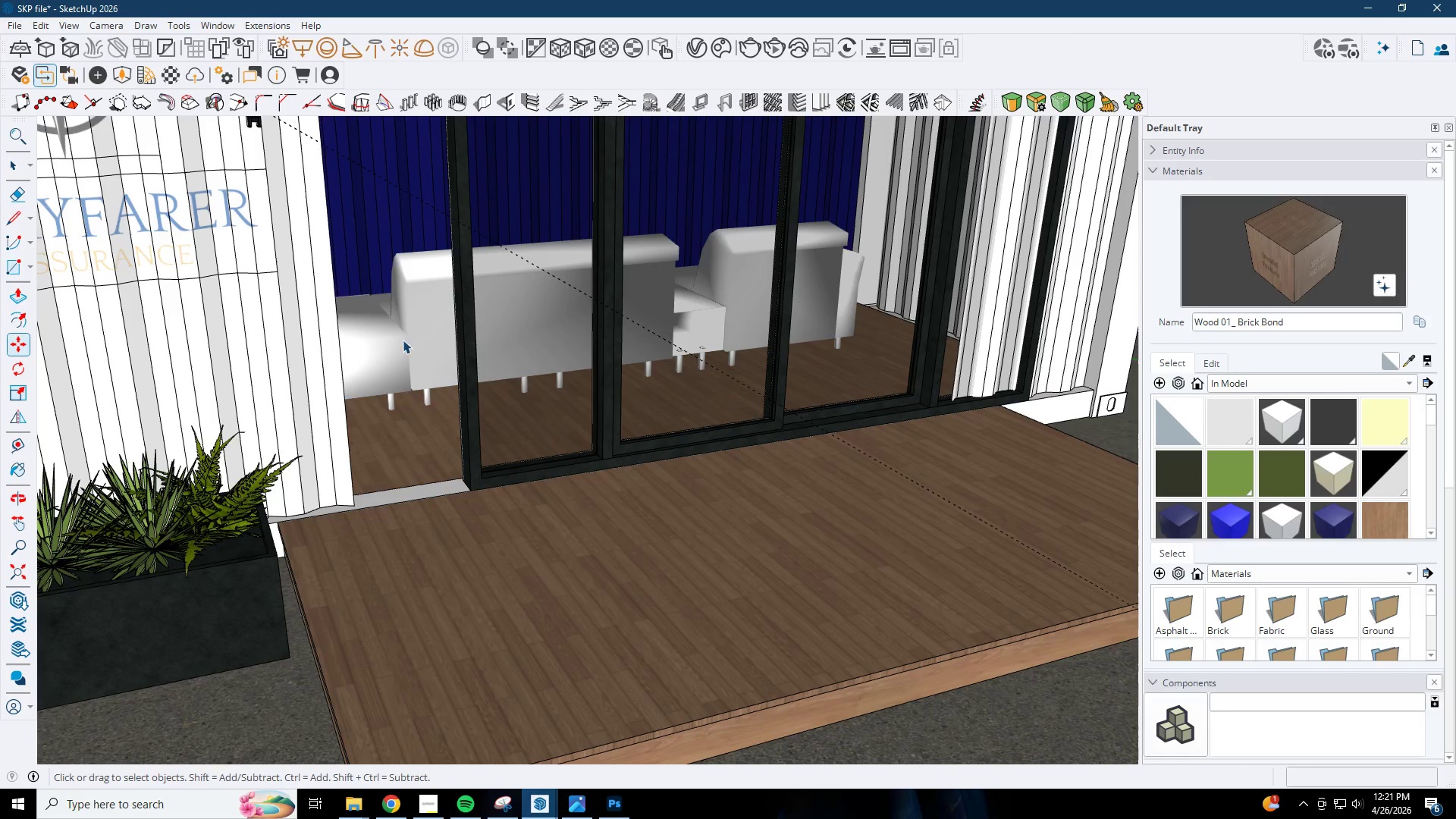 
left_click([440, 351])
 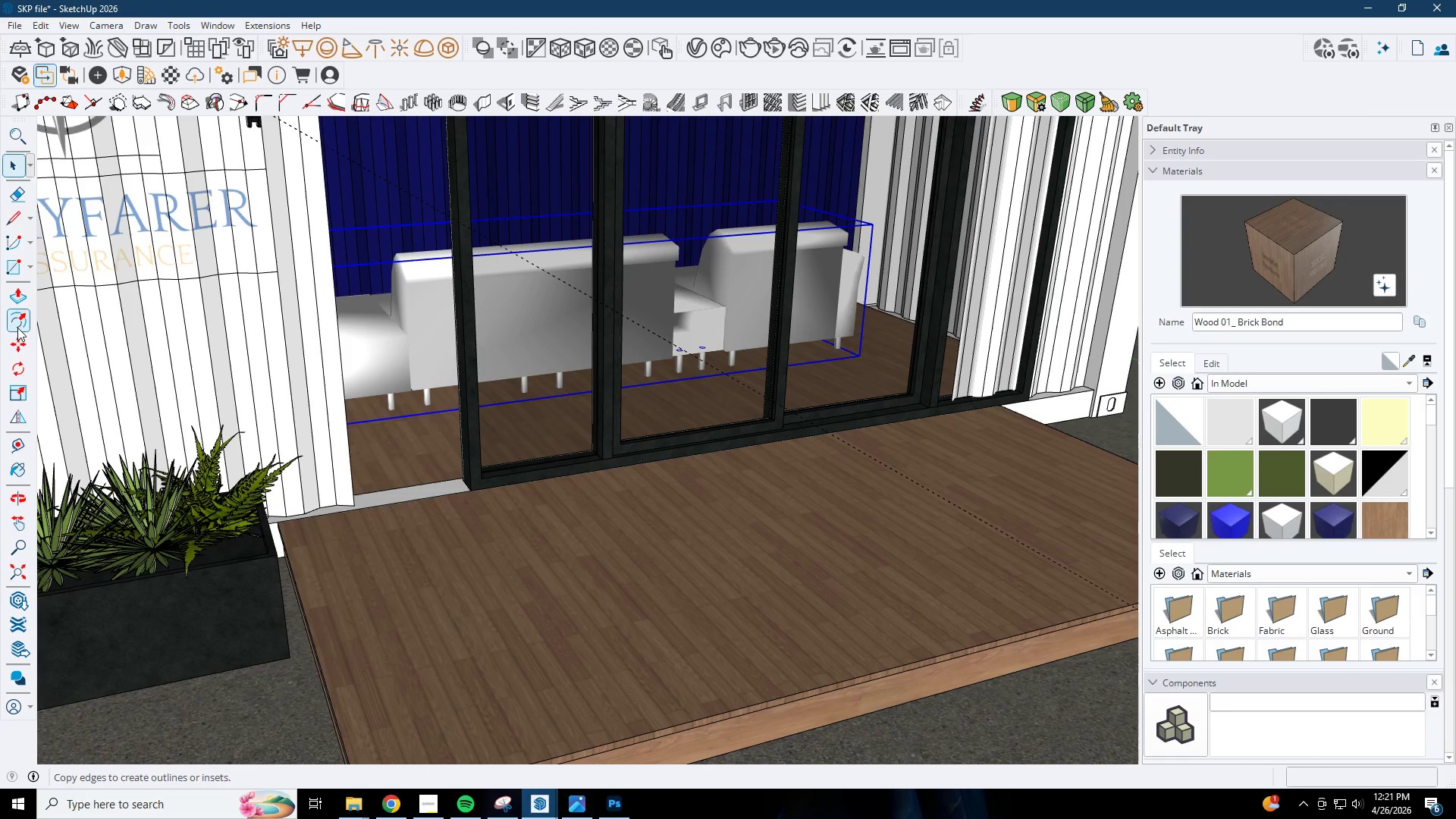 
scroll: coordinate [260, 312], scroll_direction: up, amount: 3.0
 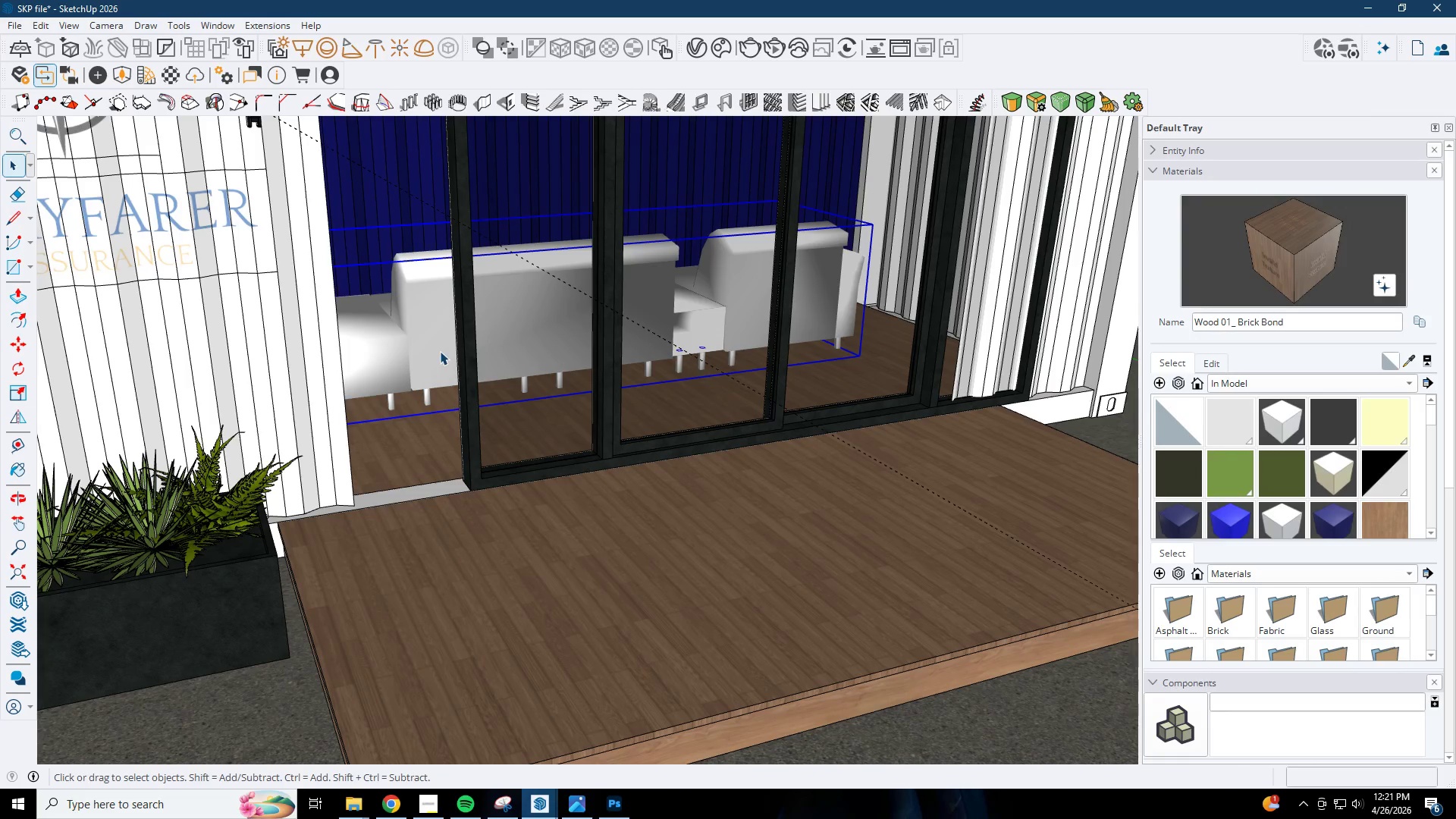 
left_click_drag(start_coordinate=[19, 371], to_coordinate=[24, 368])
 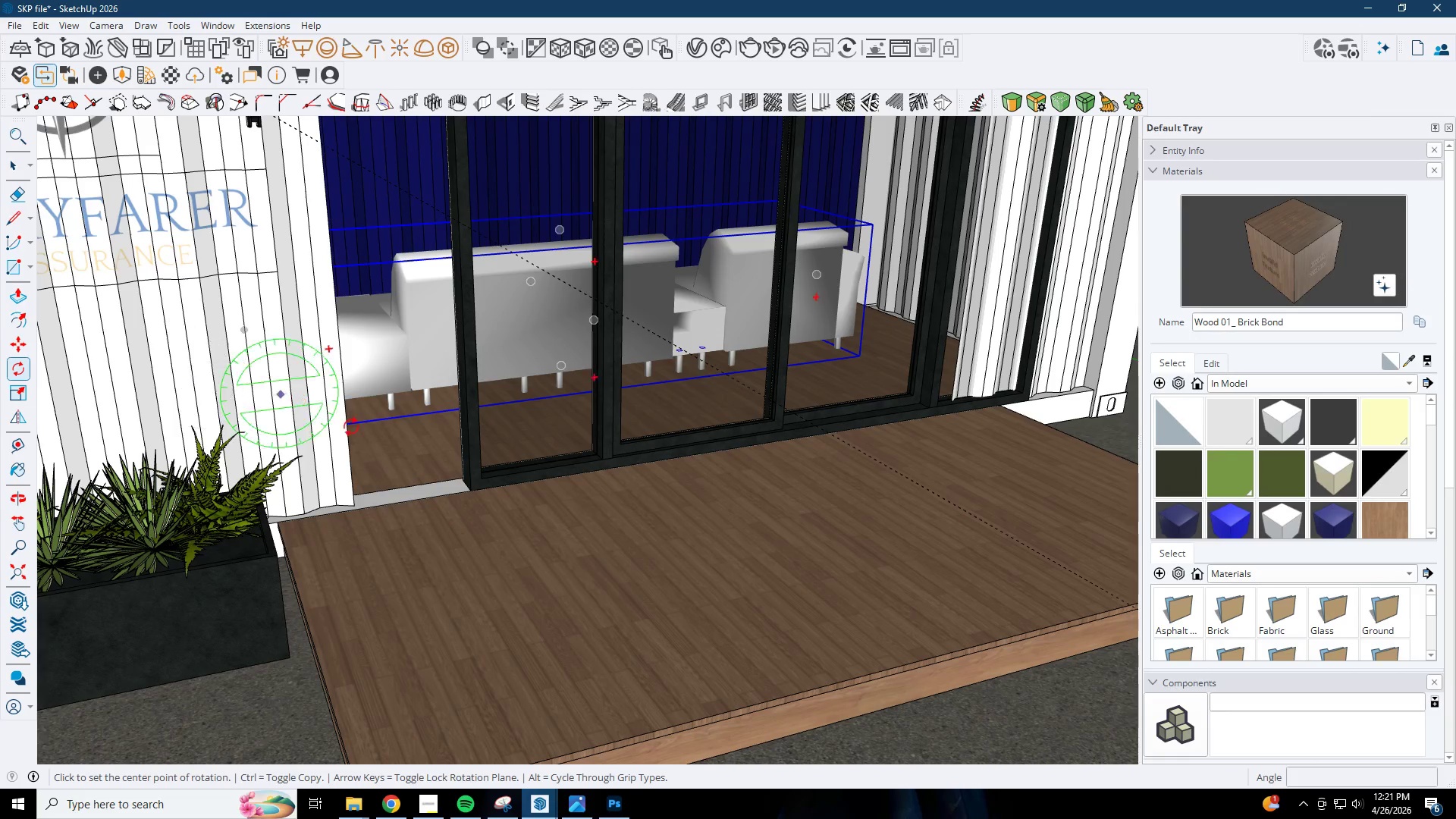 
left_click([446, 453])
 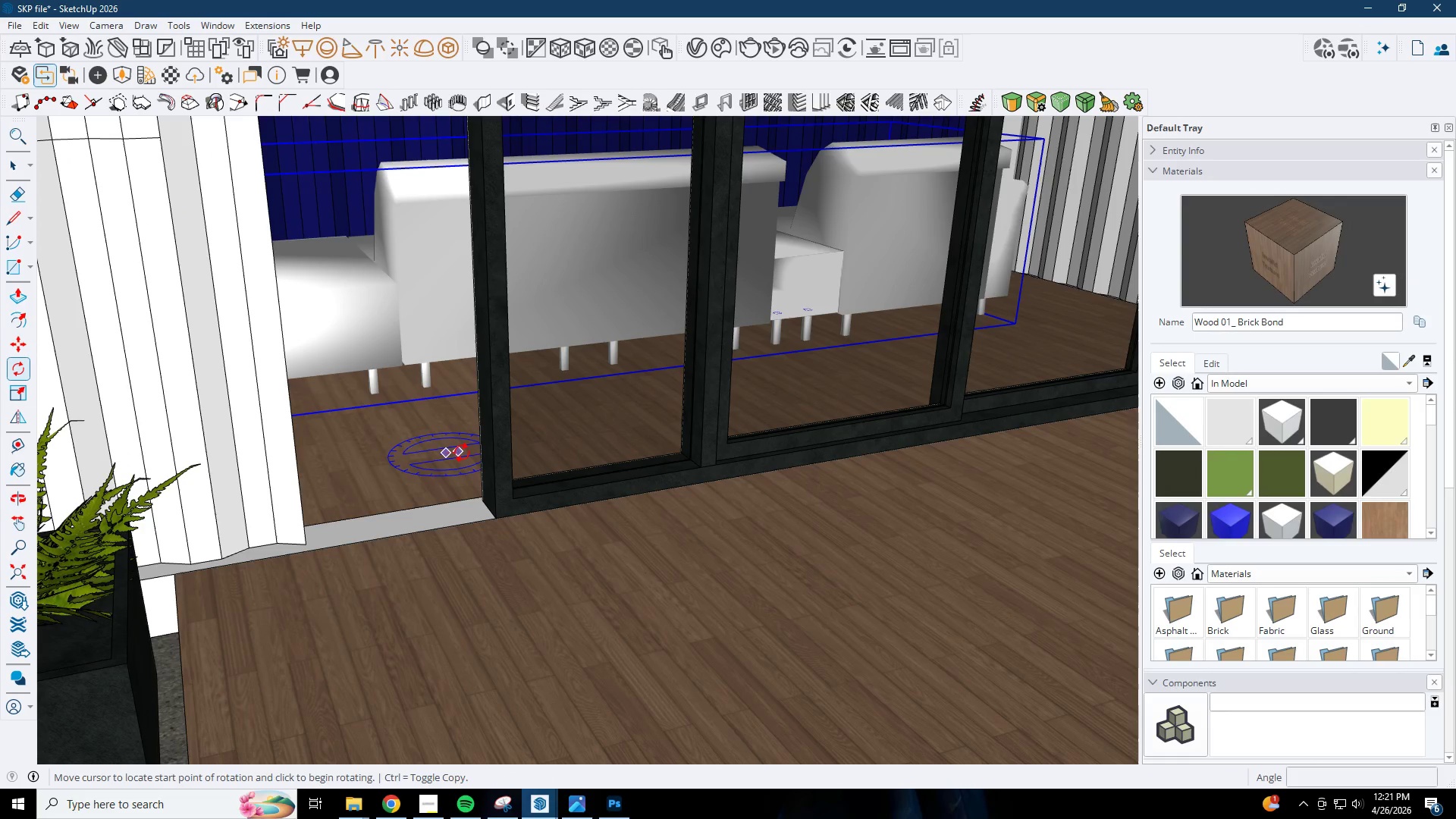 
scroll: coordinate [444, 449], scroll_direction: up, amount: 4.0
 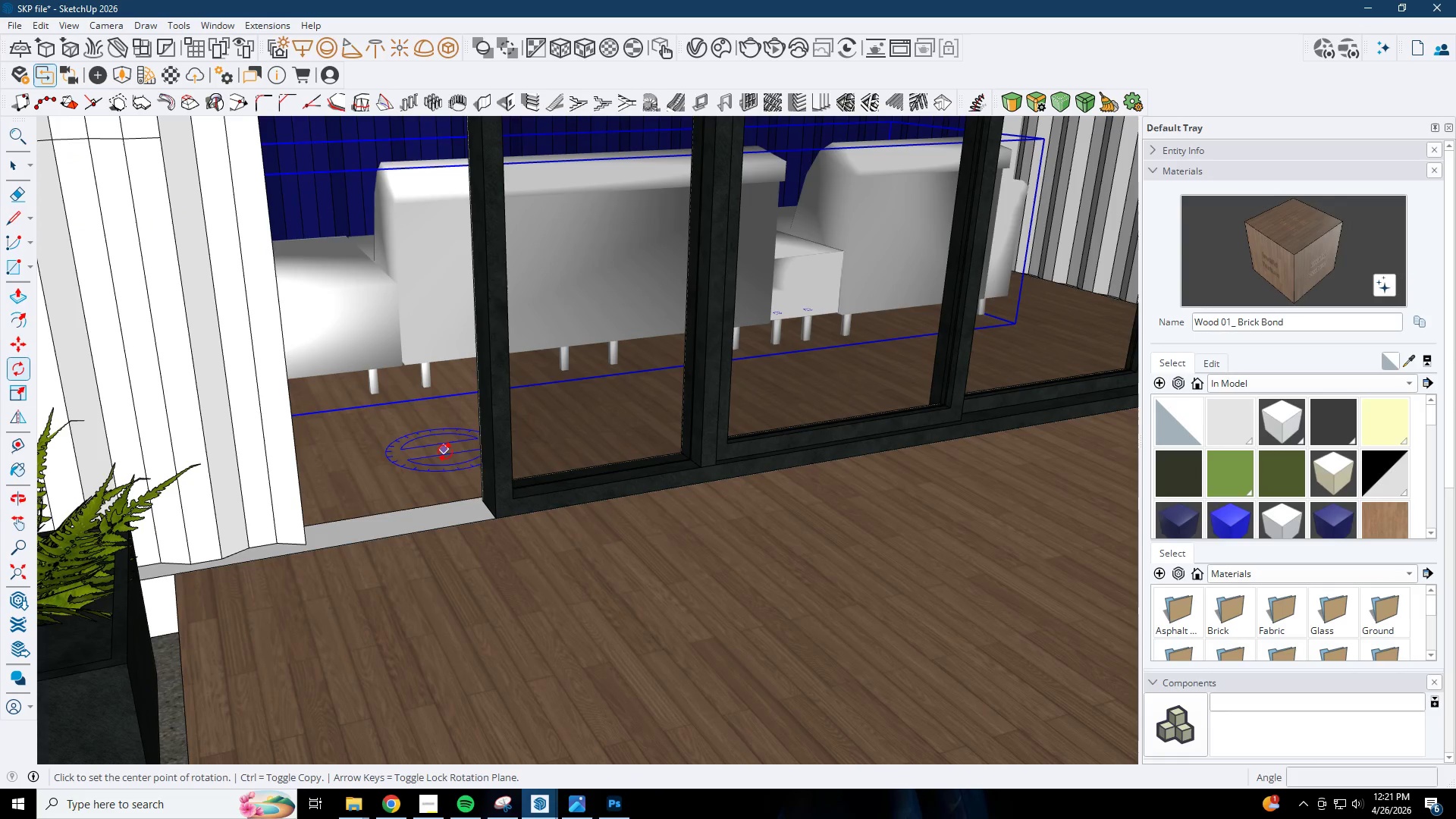 
double_click([462, 452])
 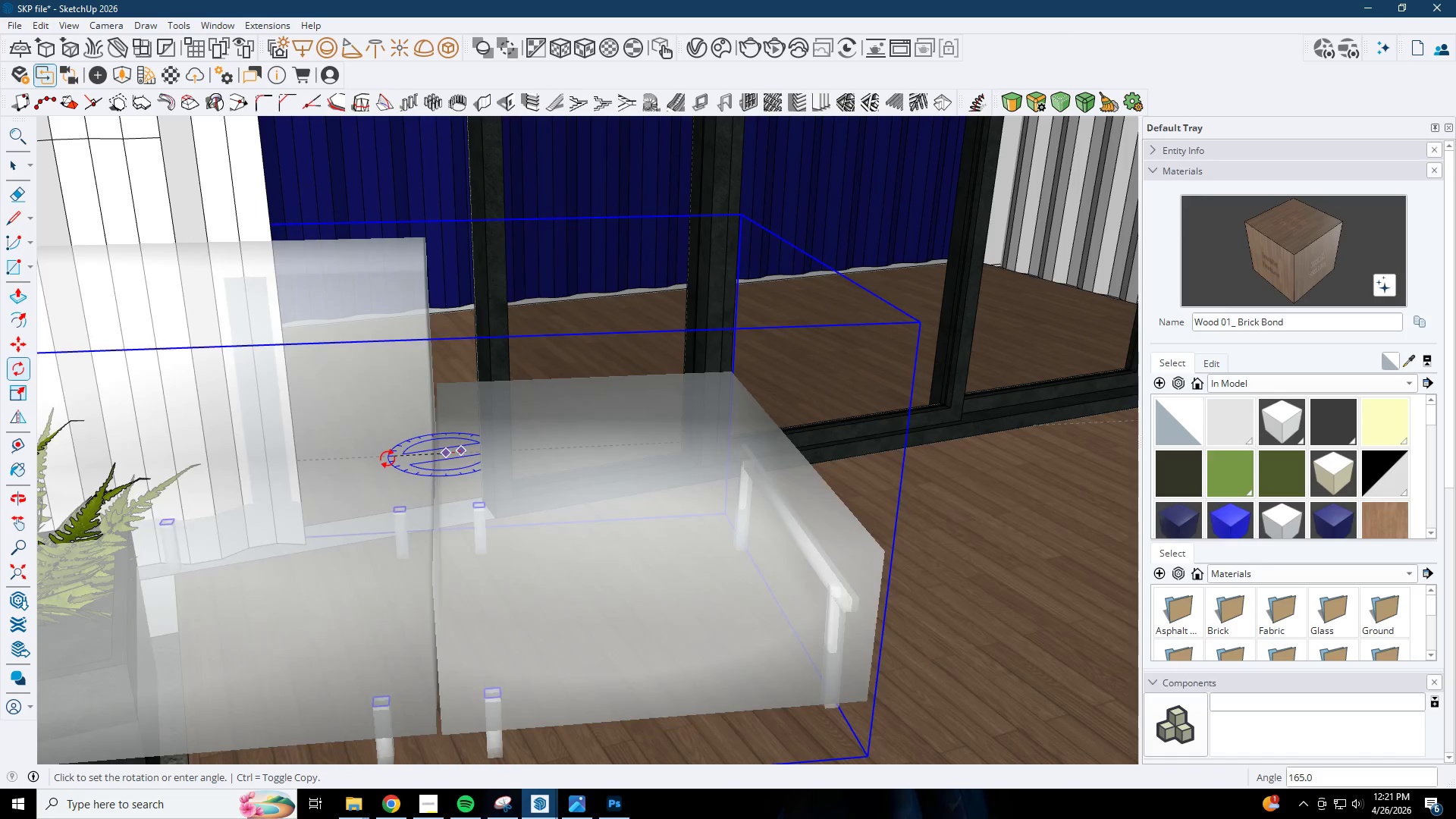 
left_click([389, 464])
 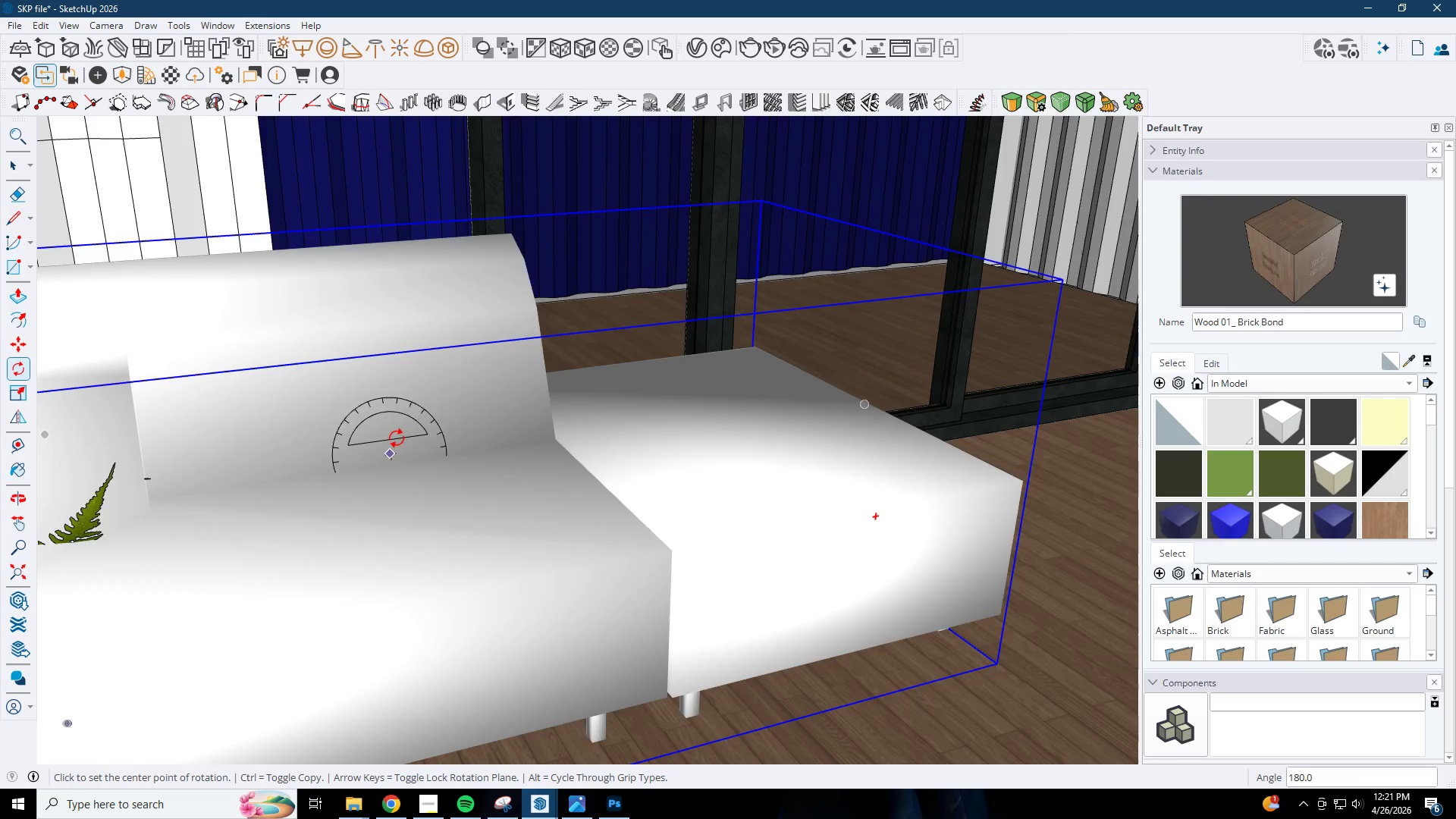 
key(M)
 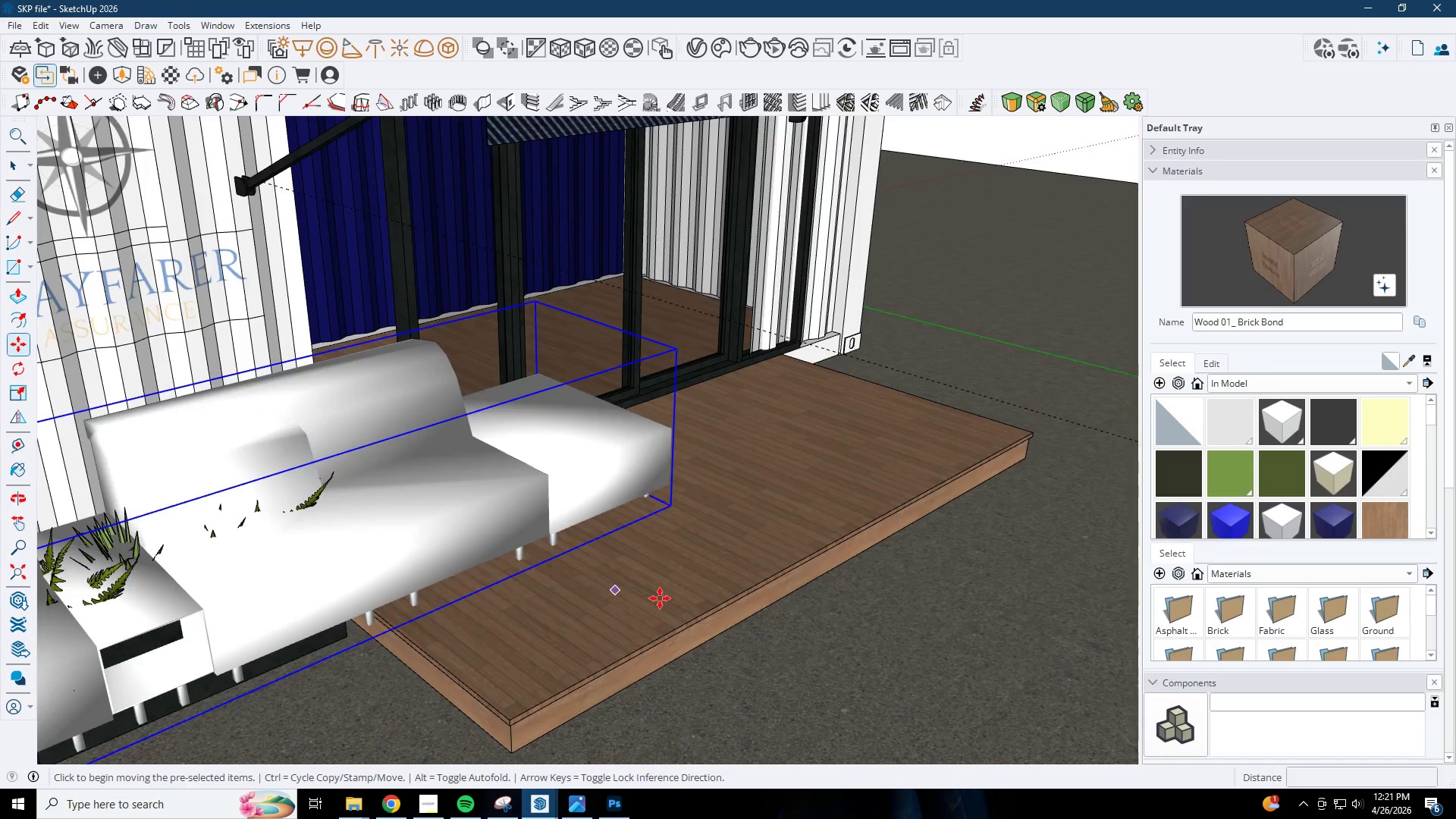 
scroll: coordinate [422, 450], scroll_direction: down, amount: 9.0
 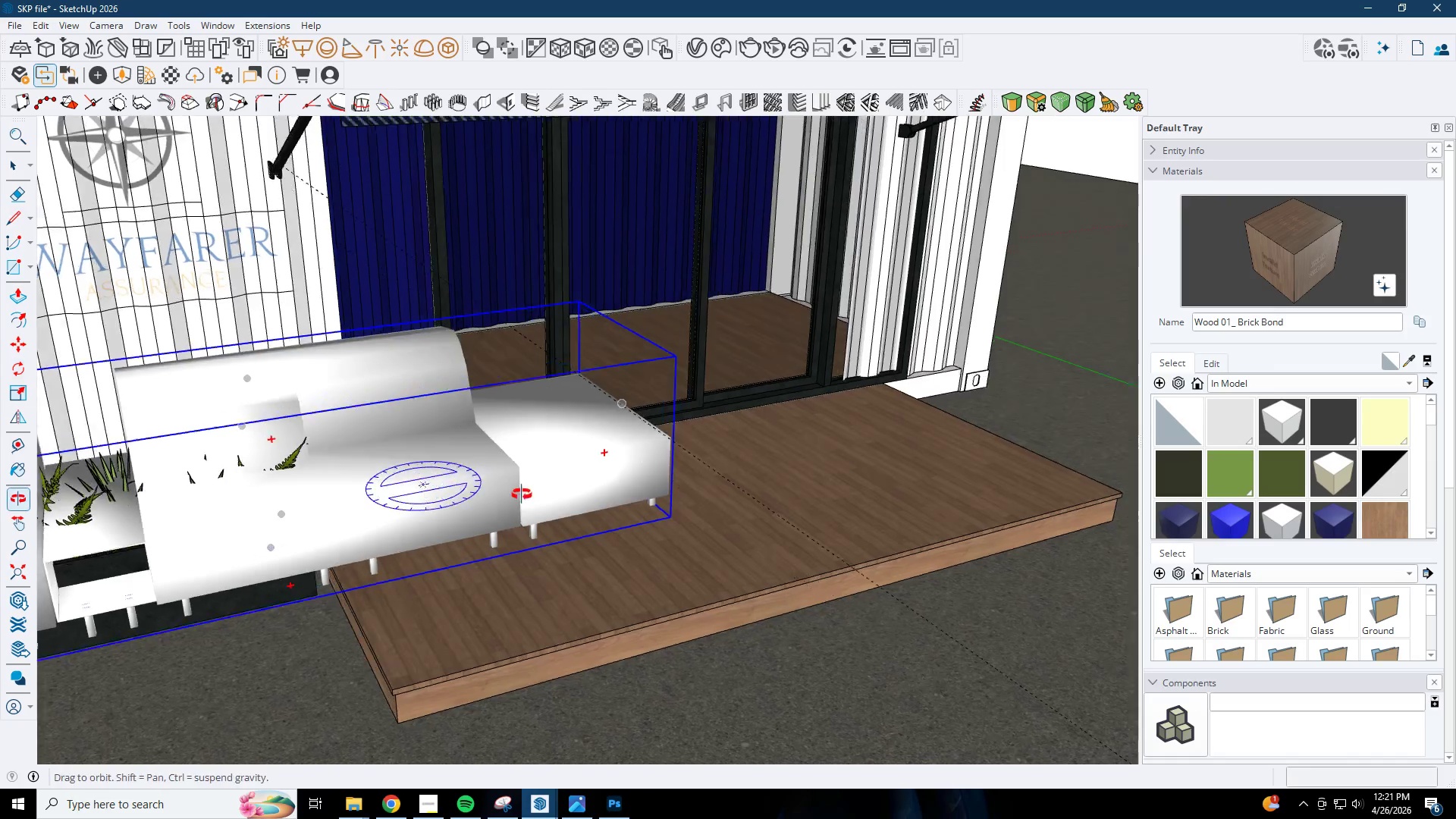 
left_click_drag(start_coordinate=[699, 599], to_coordinate=[706, 595])
 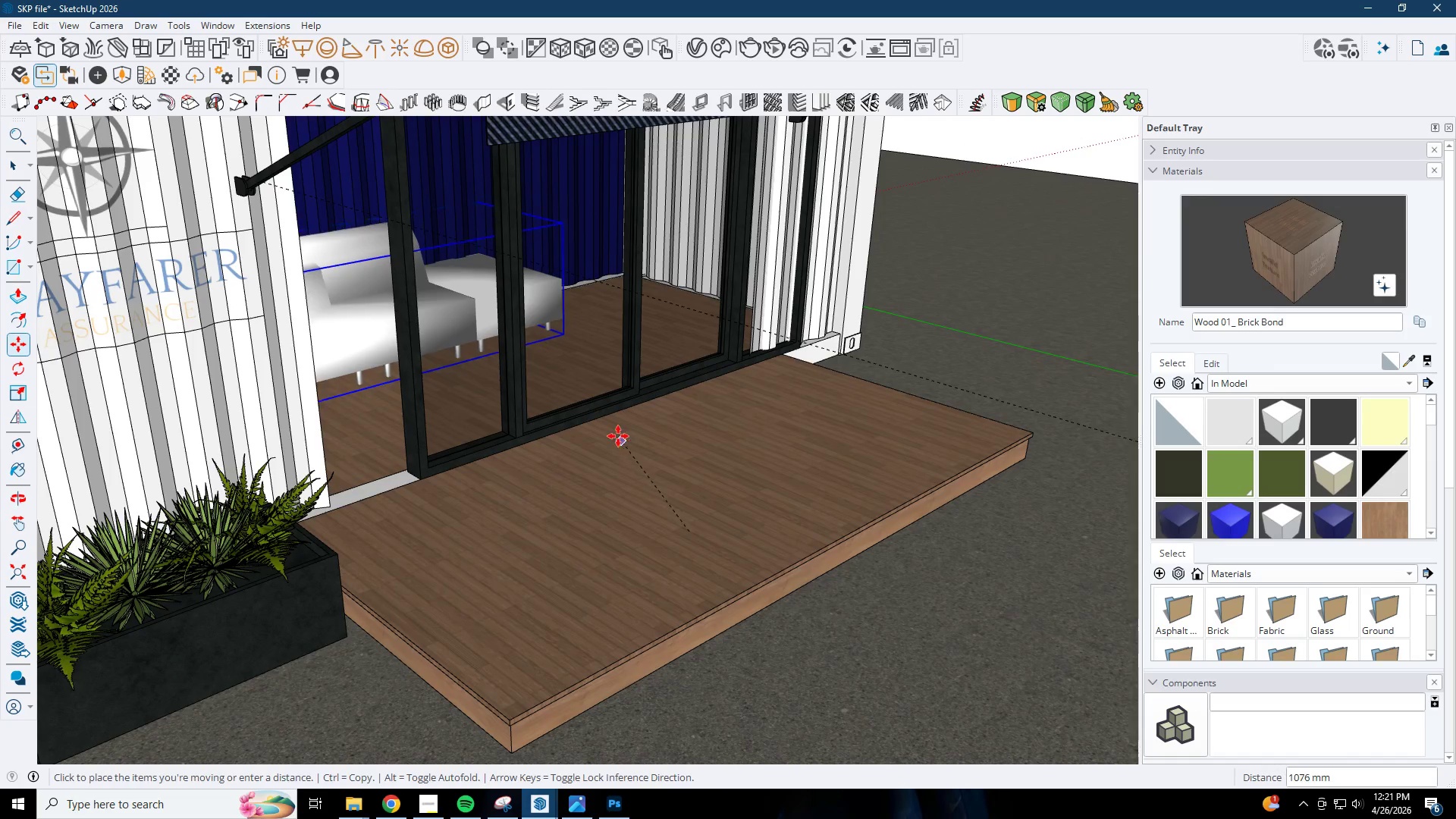 
double_click([623, 451])
 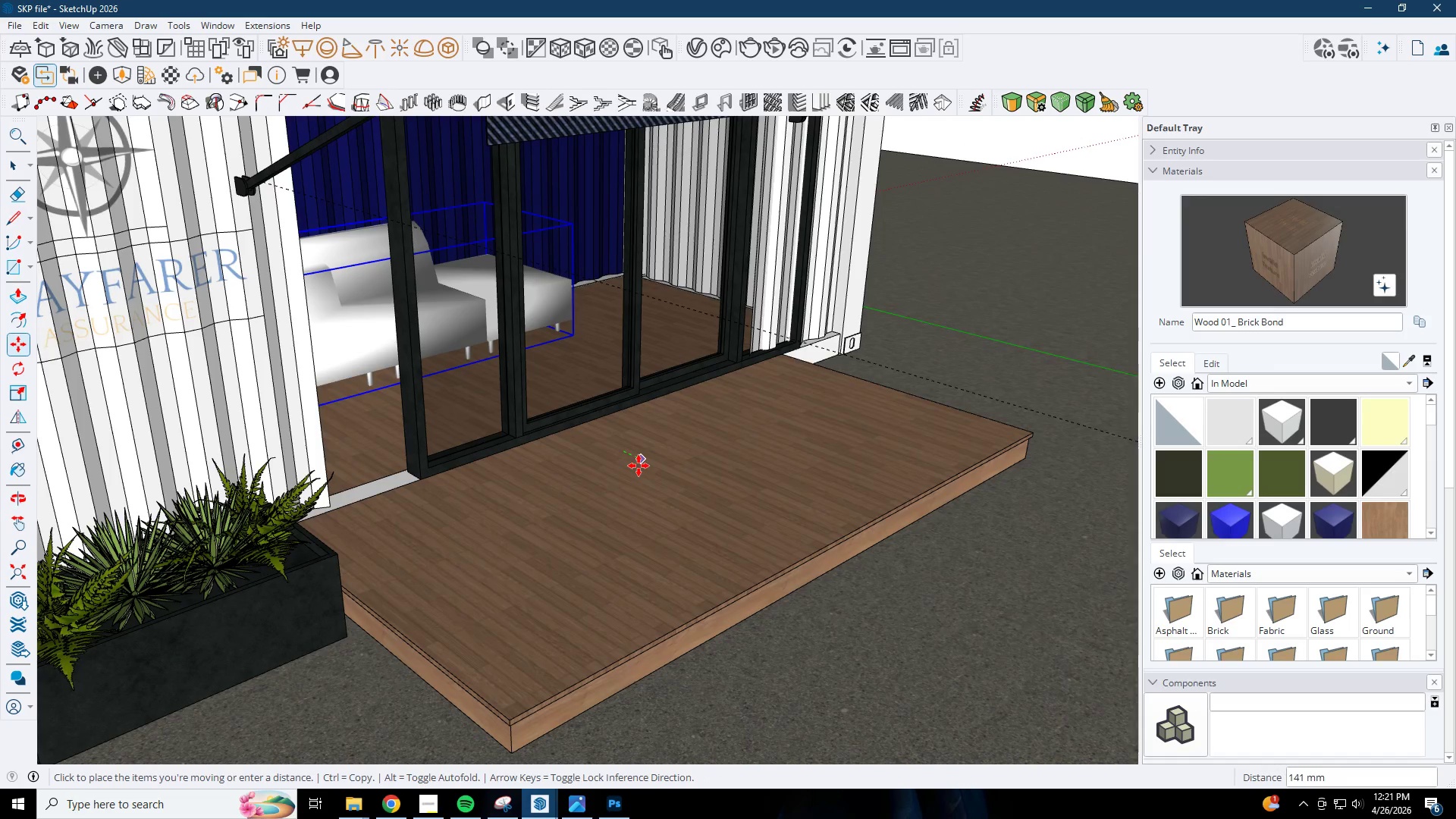 
left_click([639, 466])
 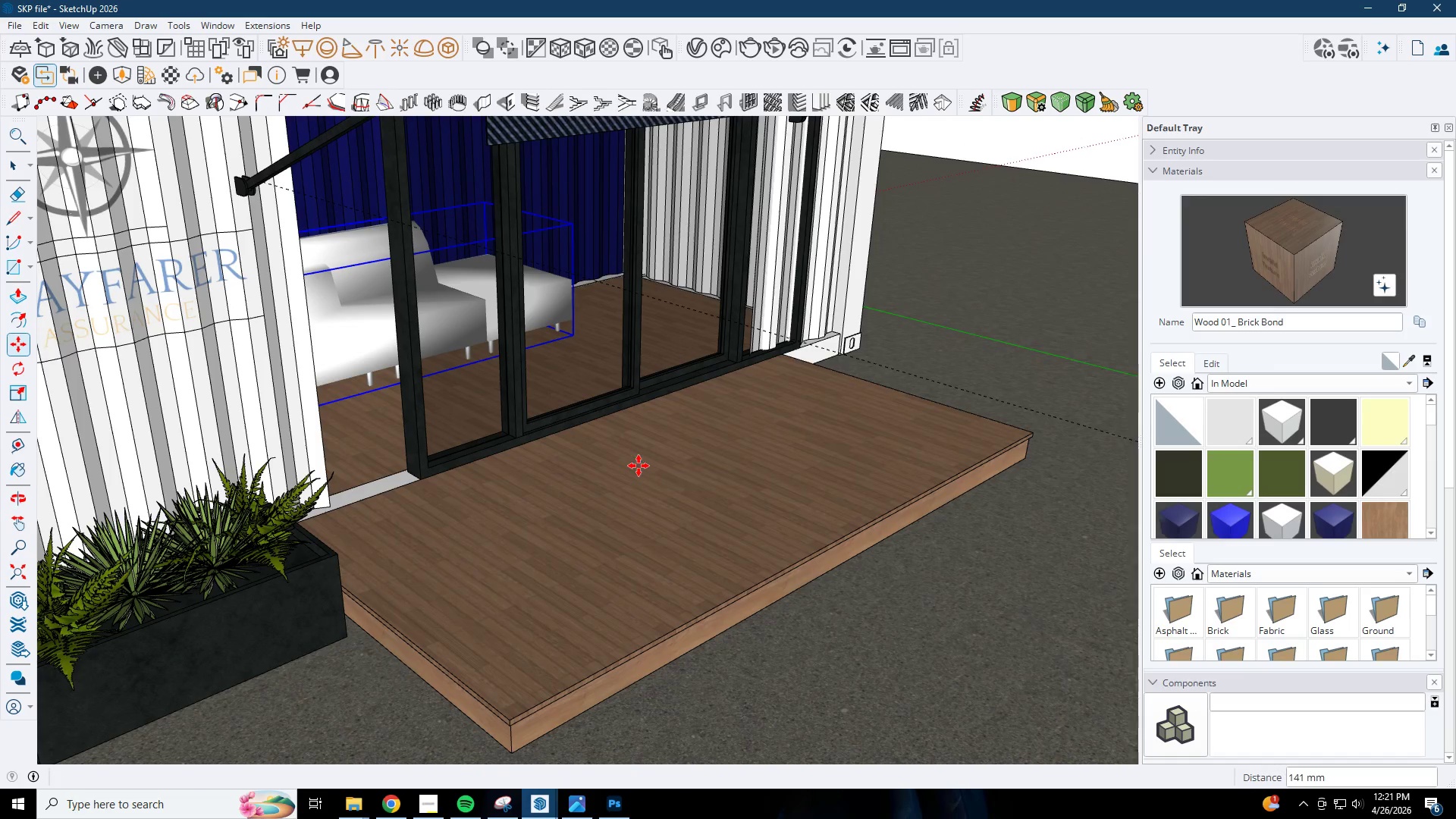 
scroll: coordinate [648, 462], scroll_direction: down, amount: 1.0
 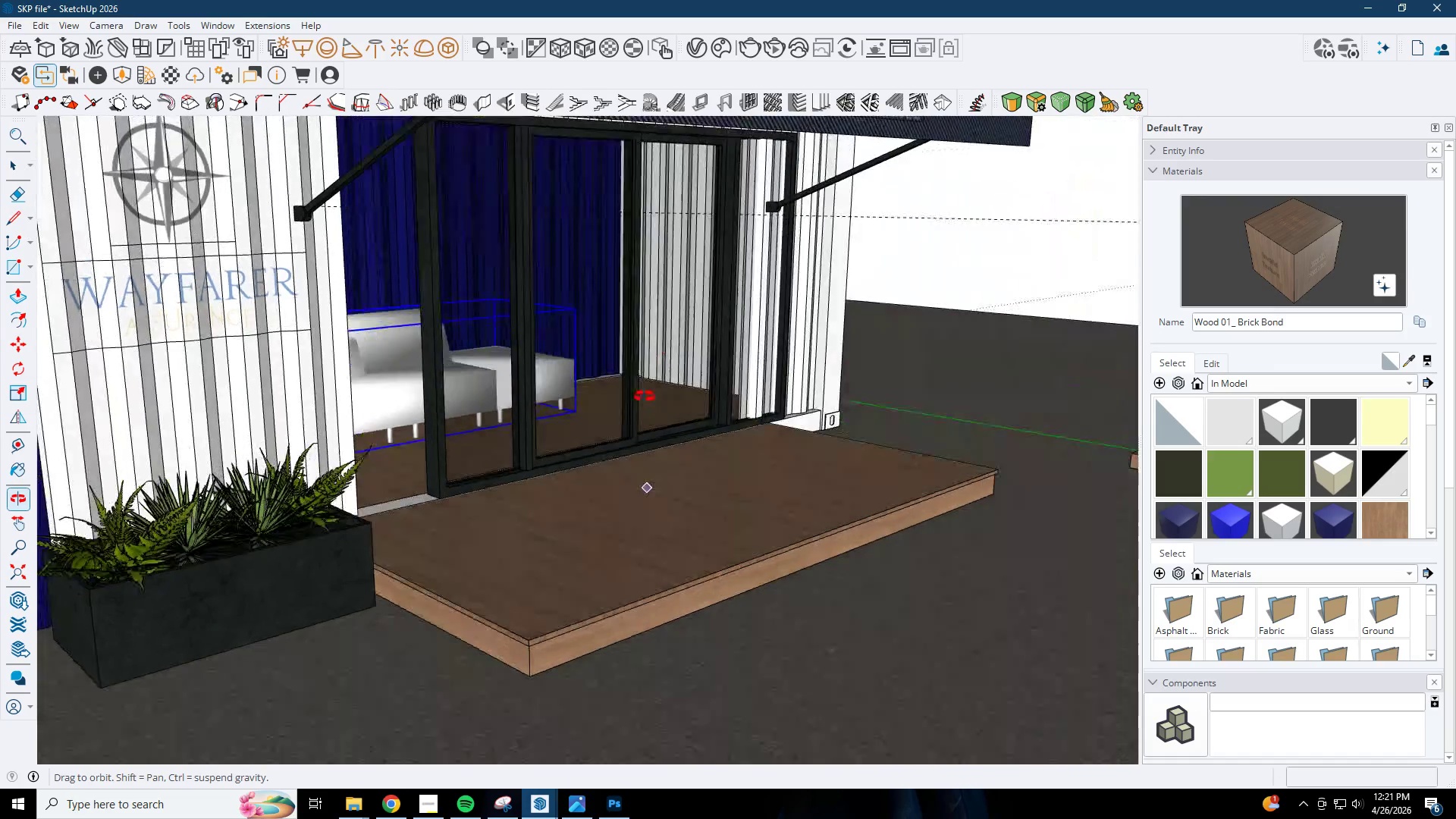 
key(Space)
 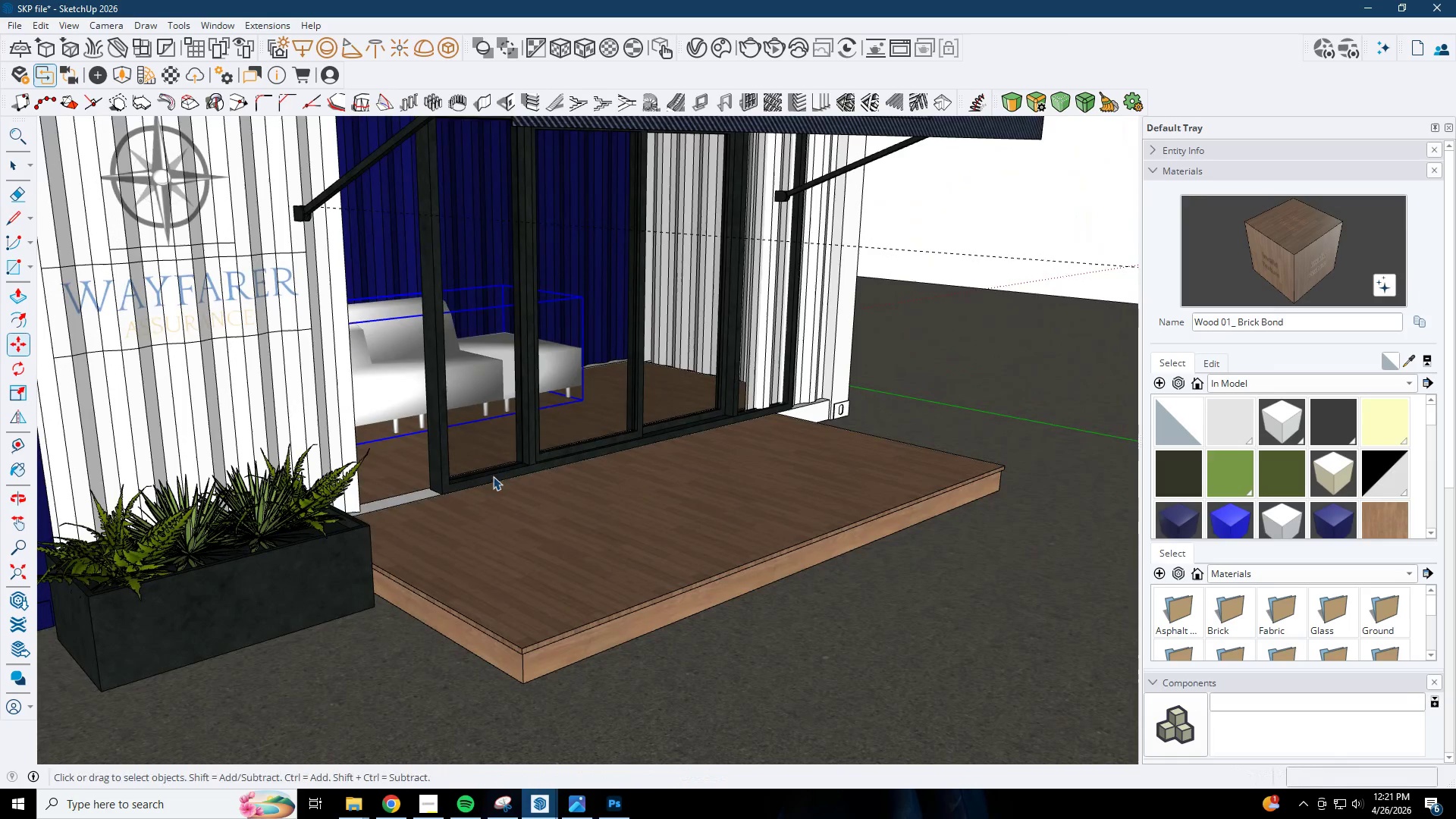 
left_click([479, 479])
 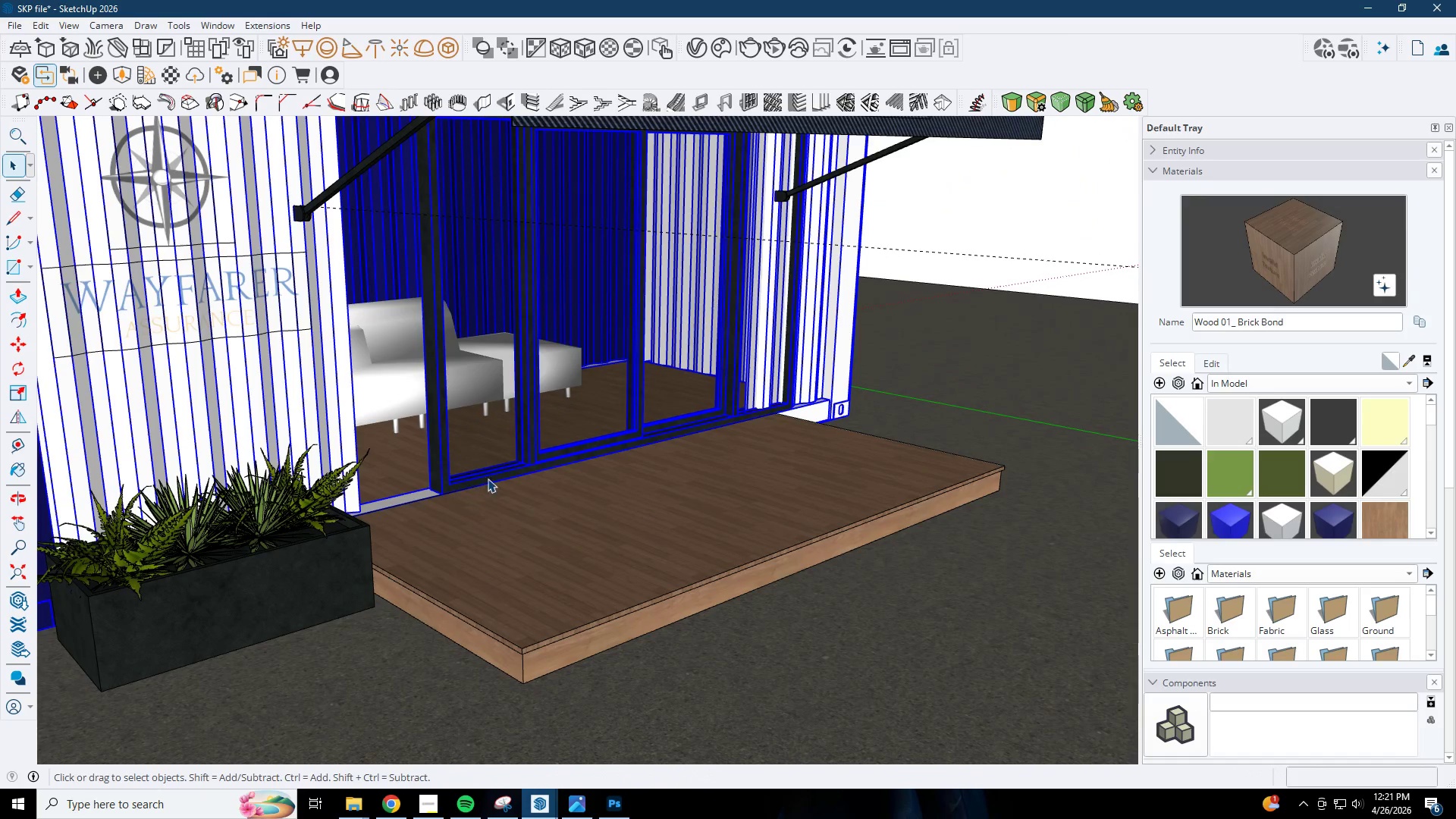 
key(M)
 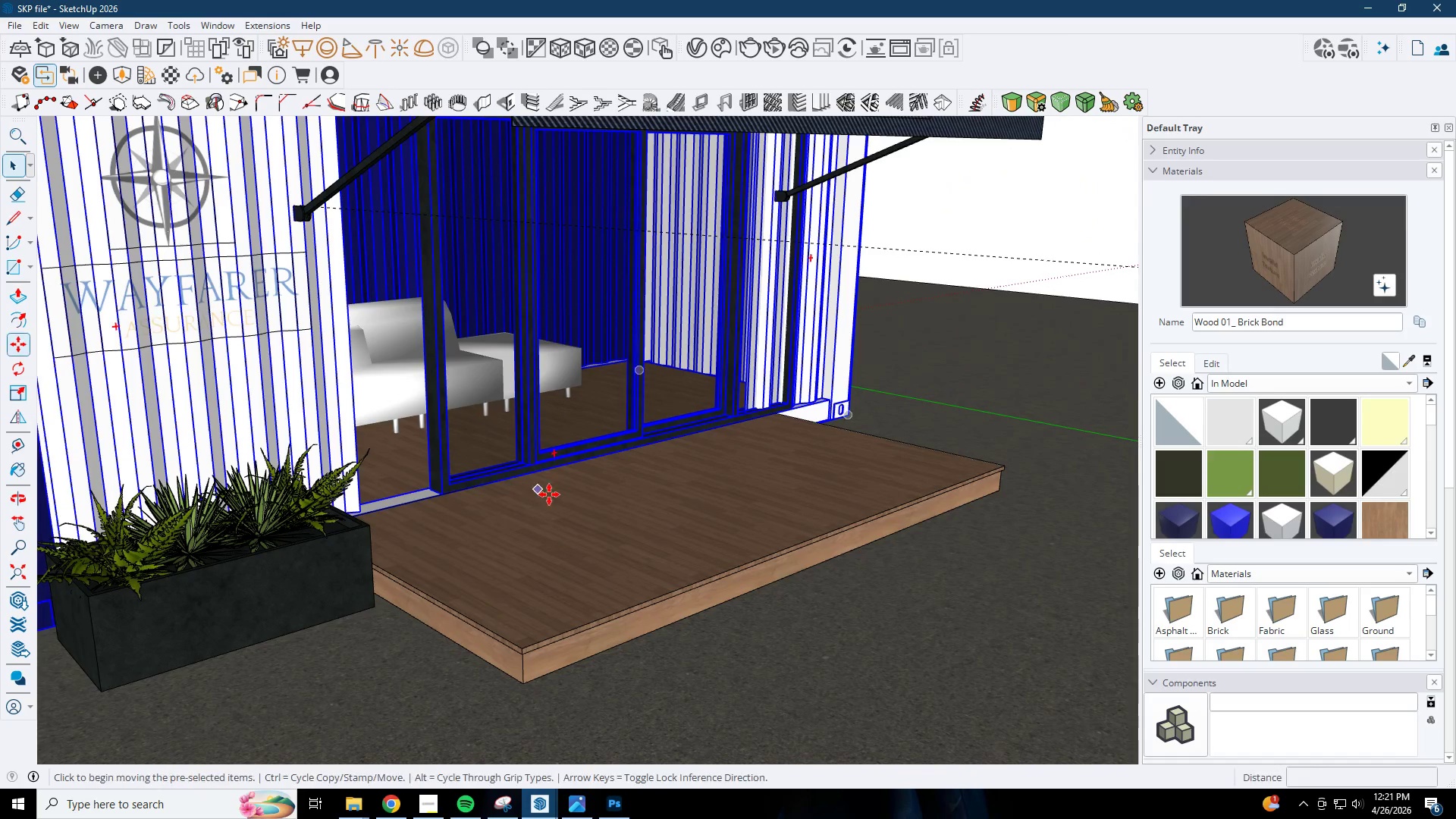 
left_click([569, 499])
 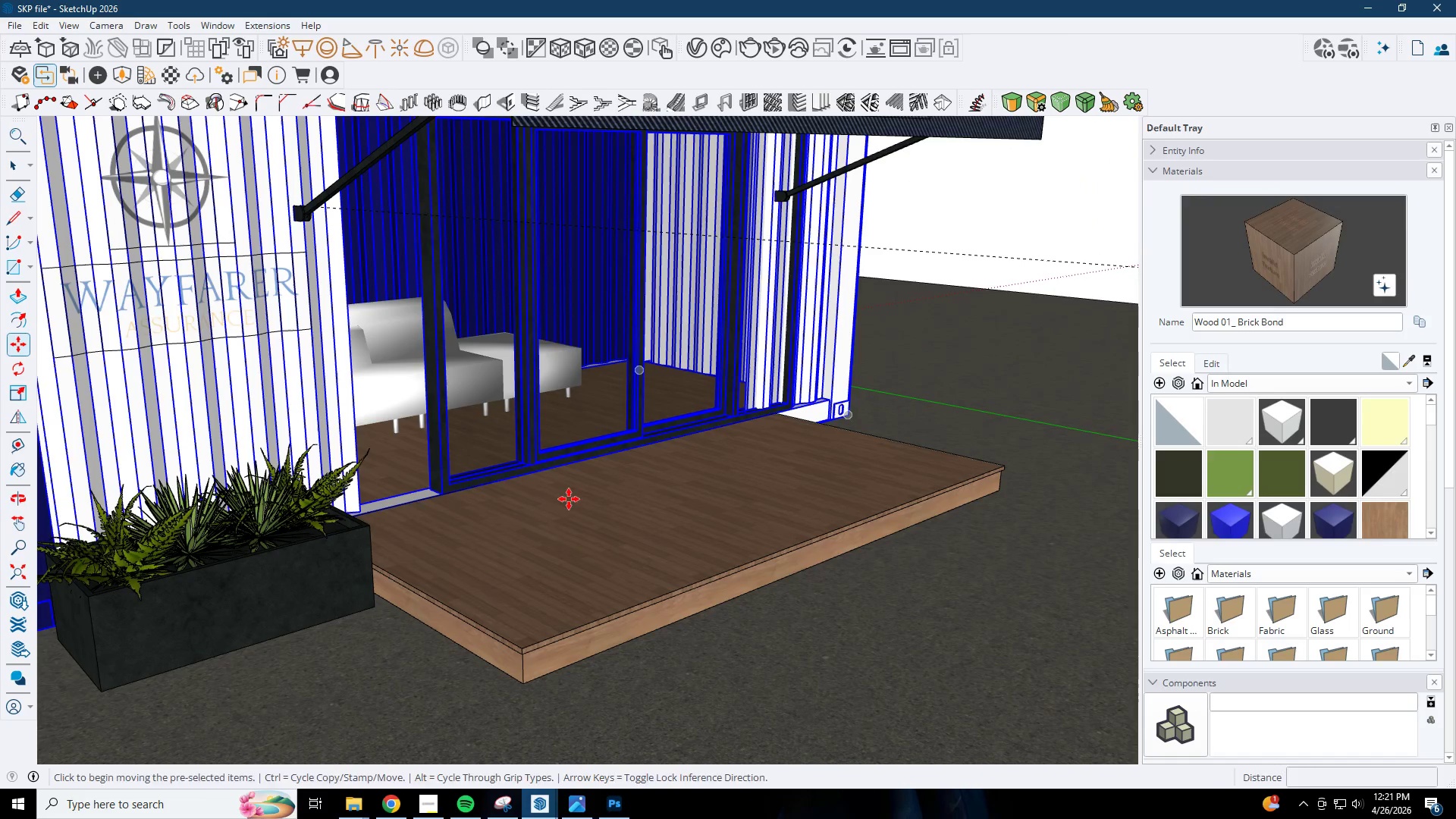 
key(Space)
 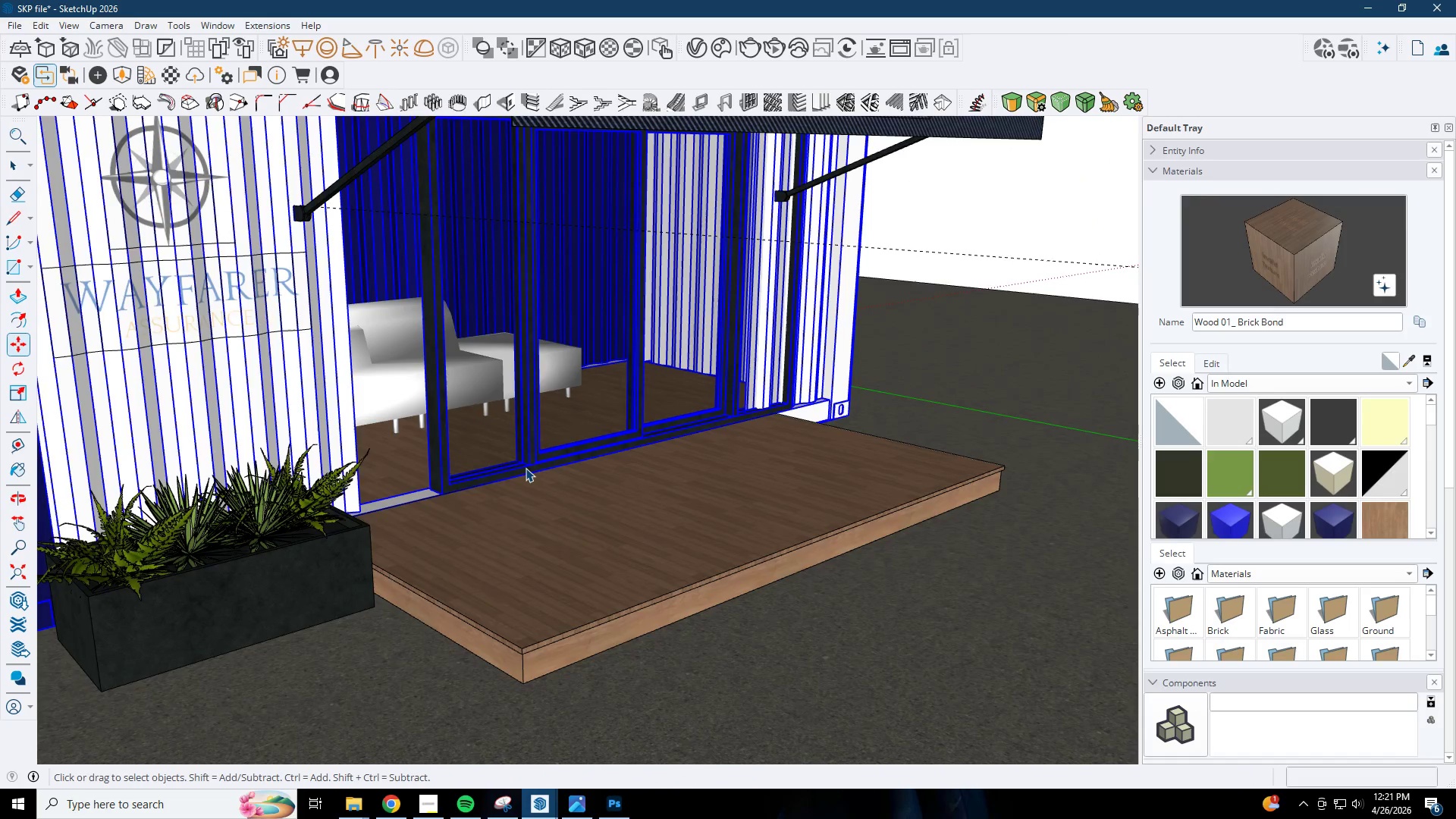 
double_click([526, 468])
 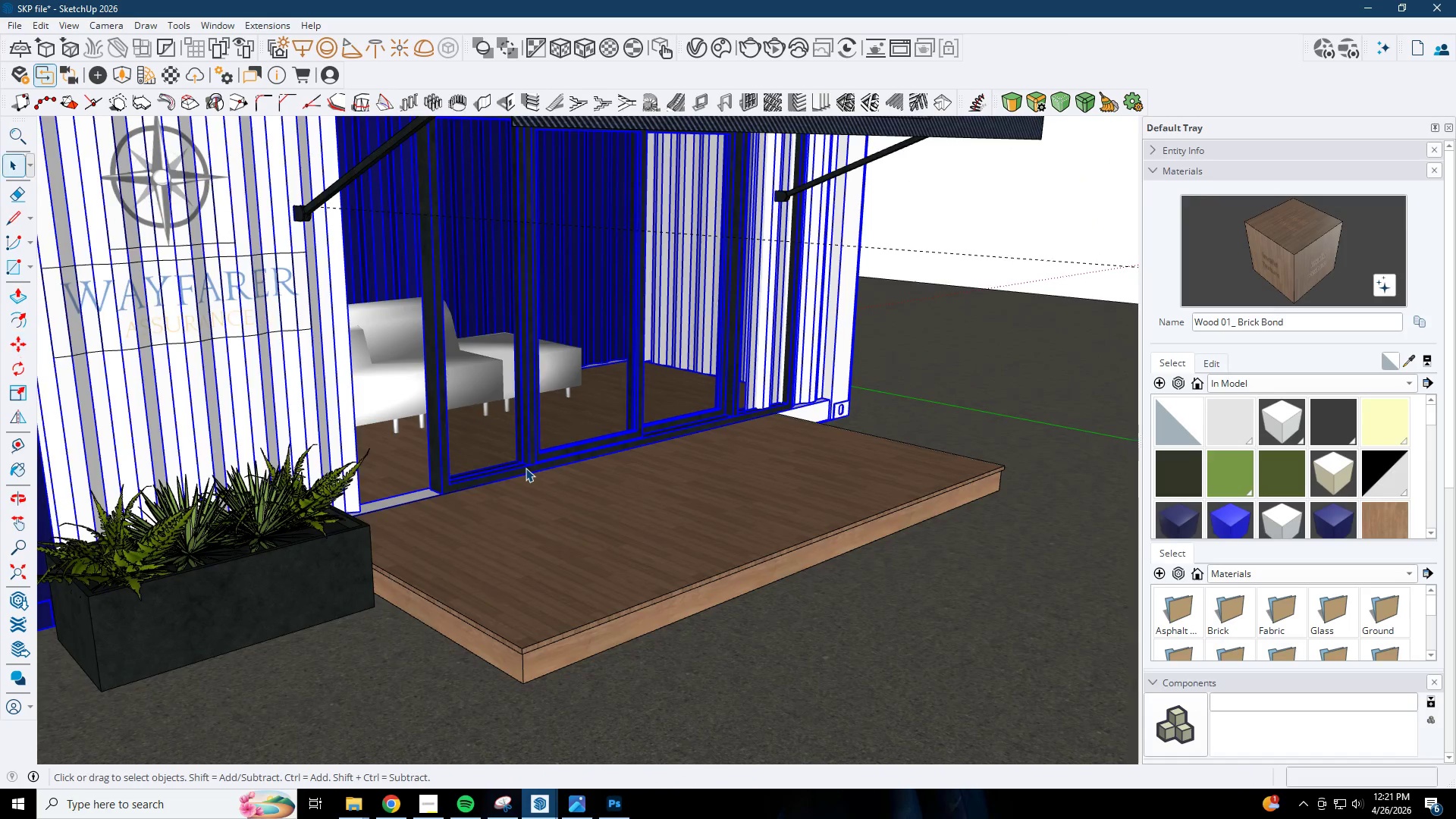 
triple_click([526, 468])
 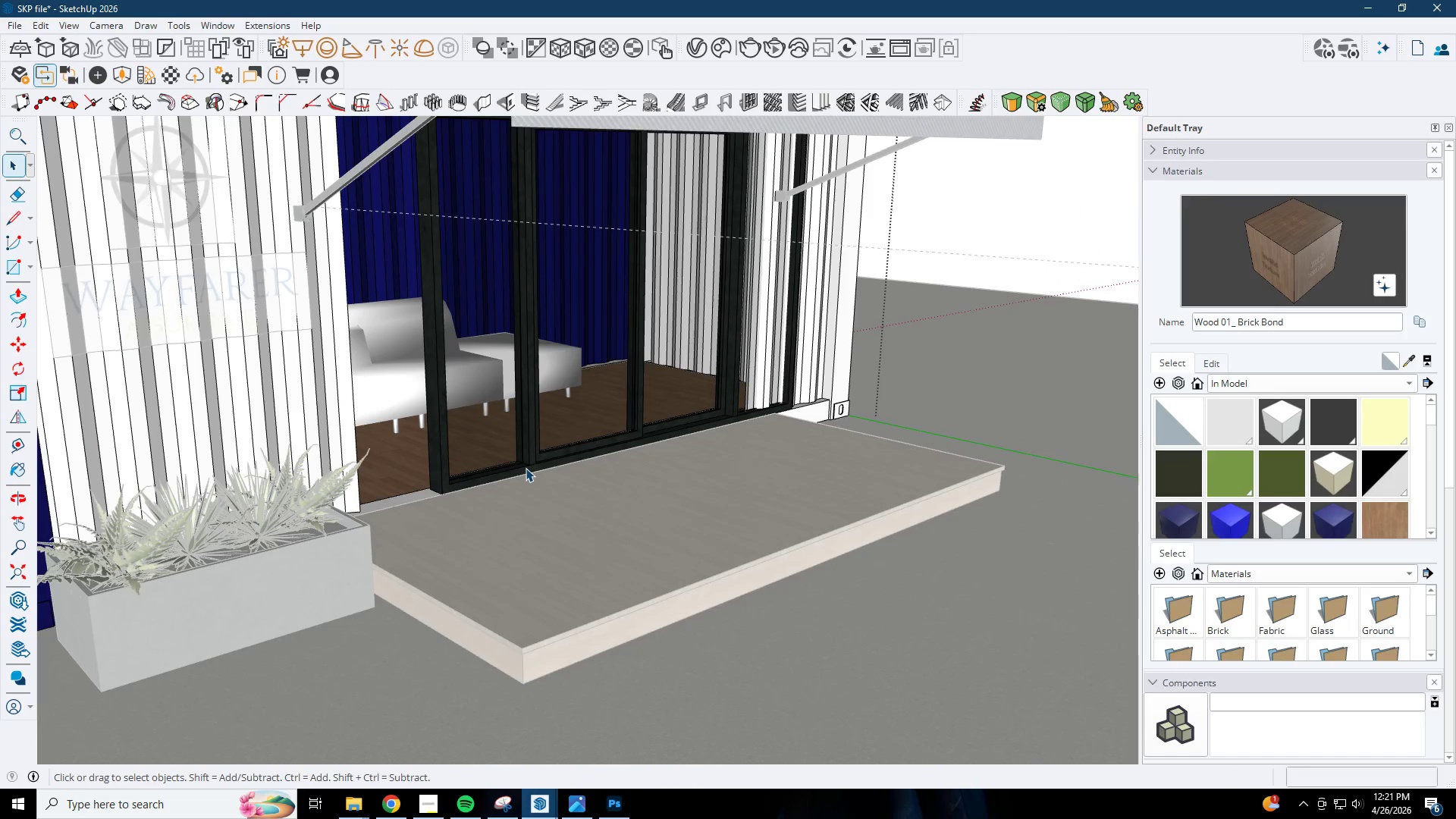 
triple_click([523, 453])
 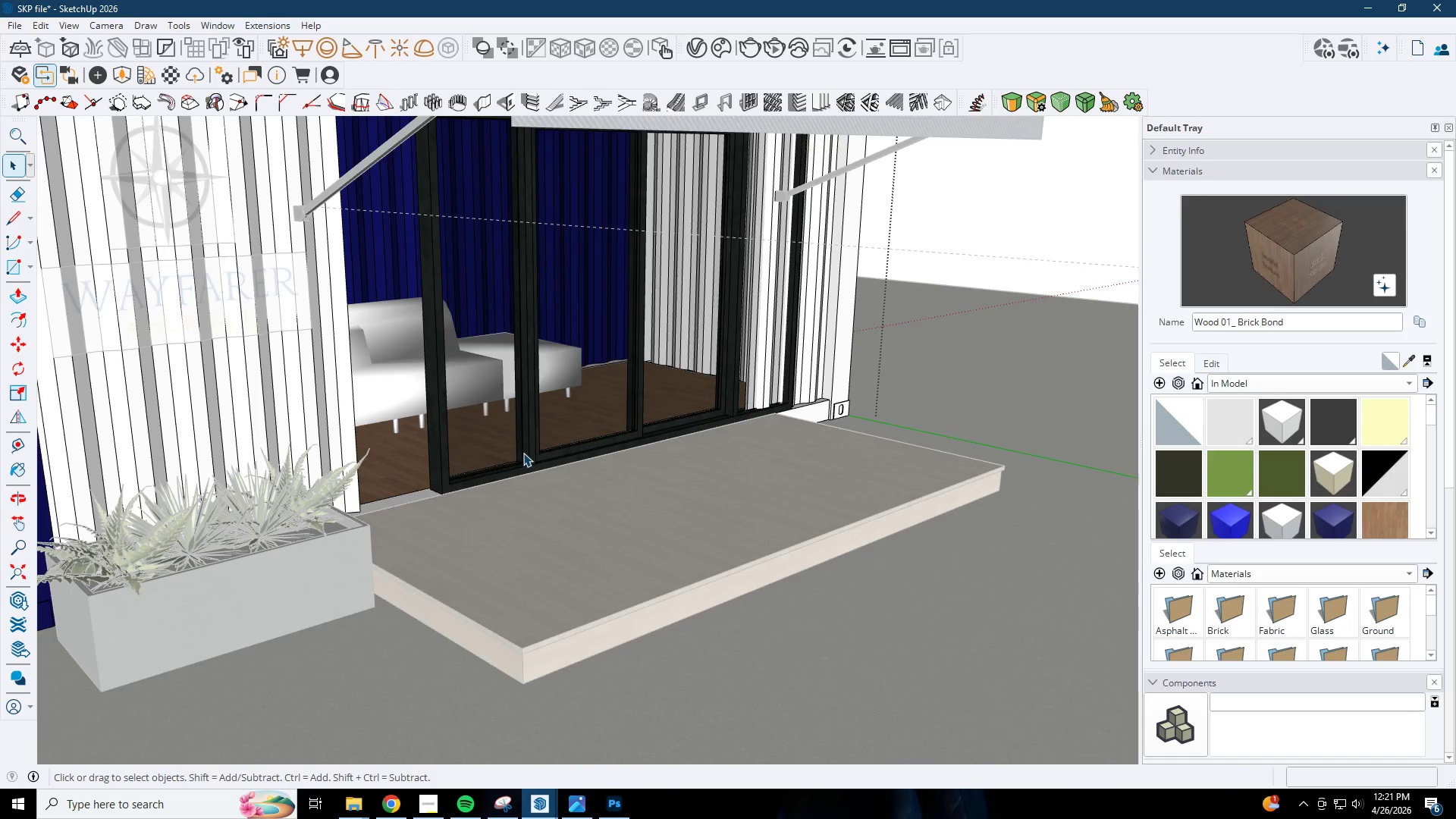 
key(M)
 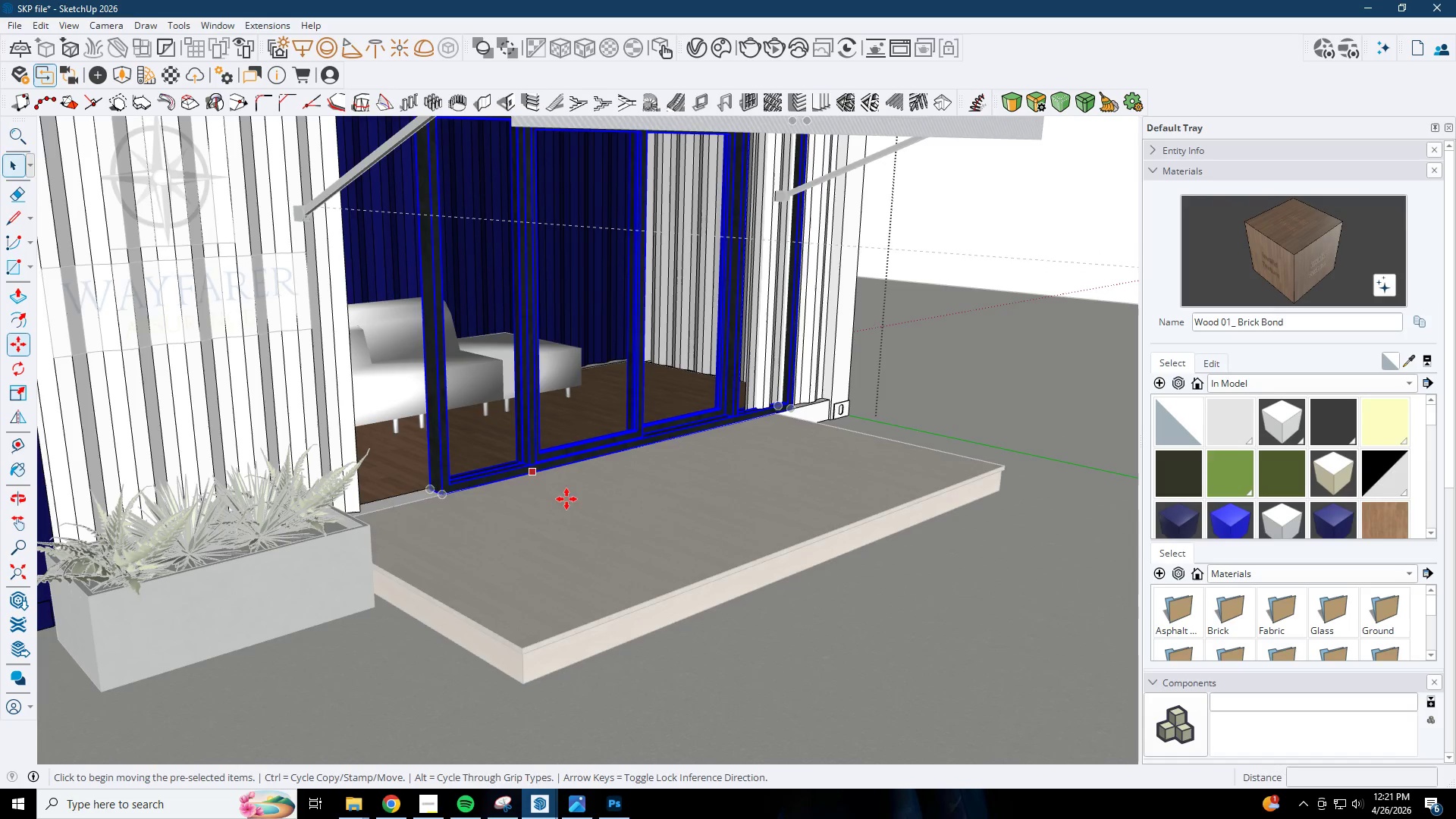 
left_click_drag(start_coordinate=[587, 500], to_coordinate=[583, 503])
 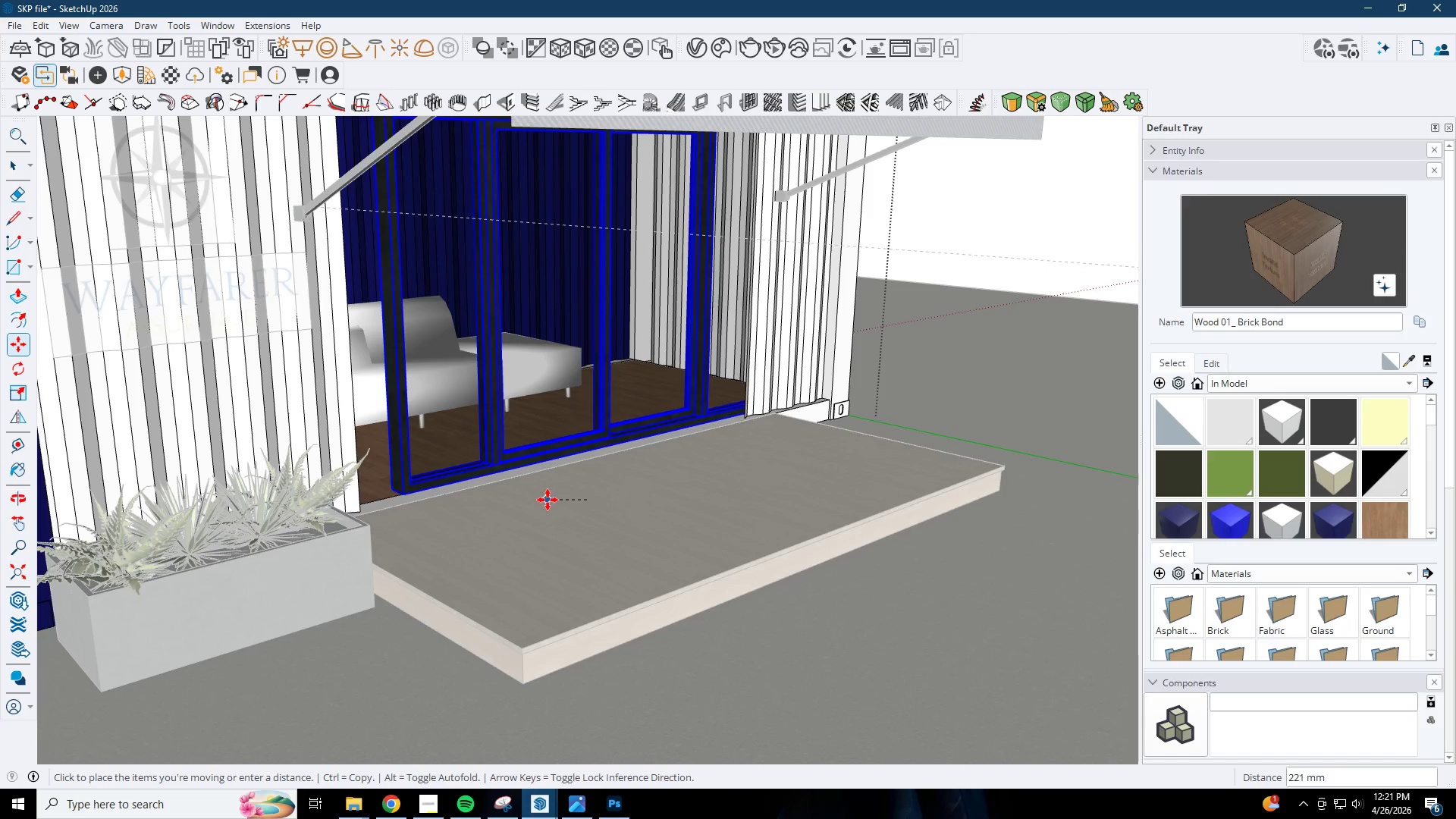 
key(Numpad5)
 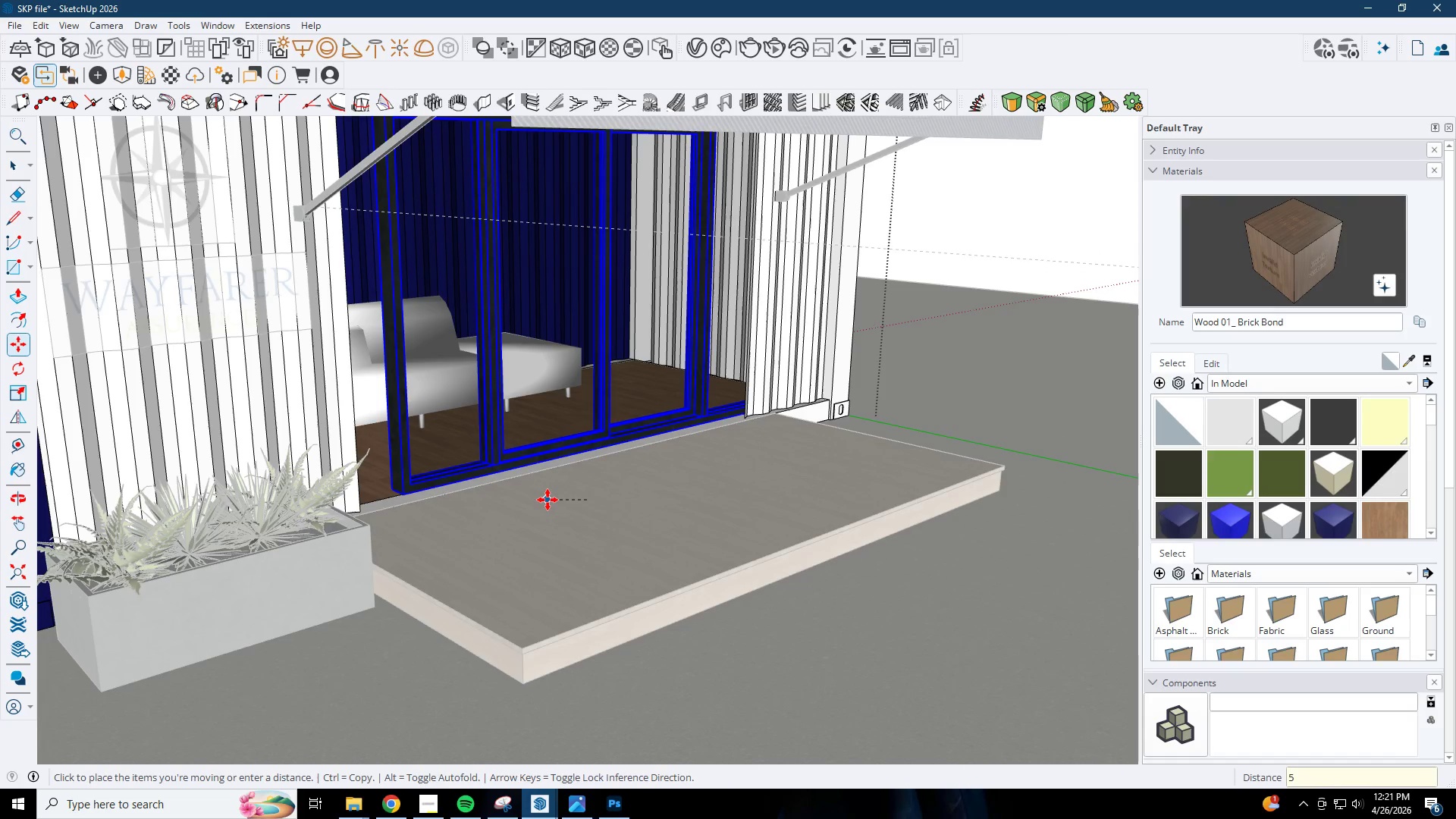 
key(Numpad0)
 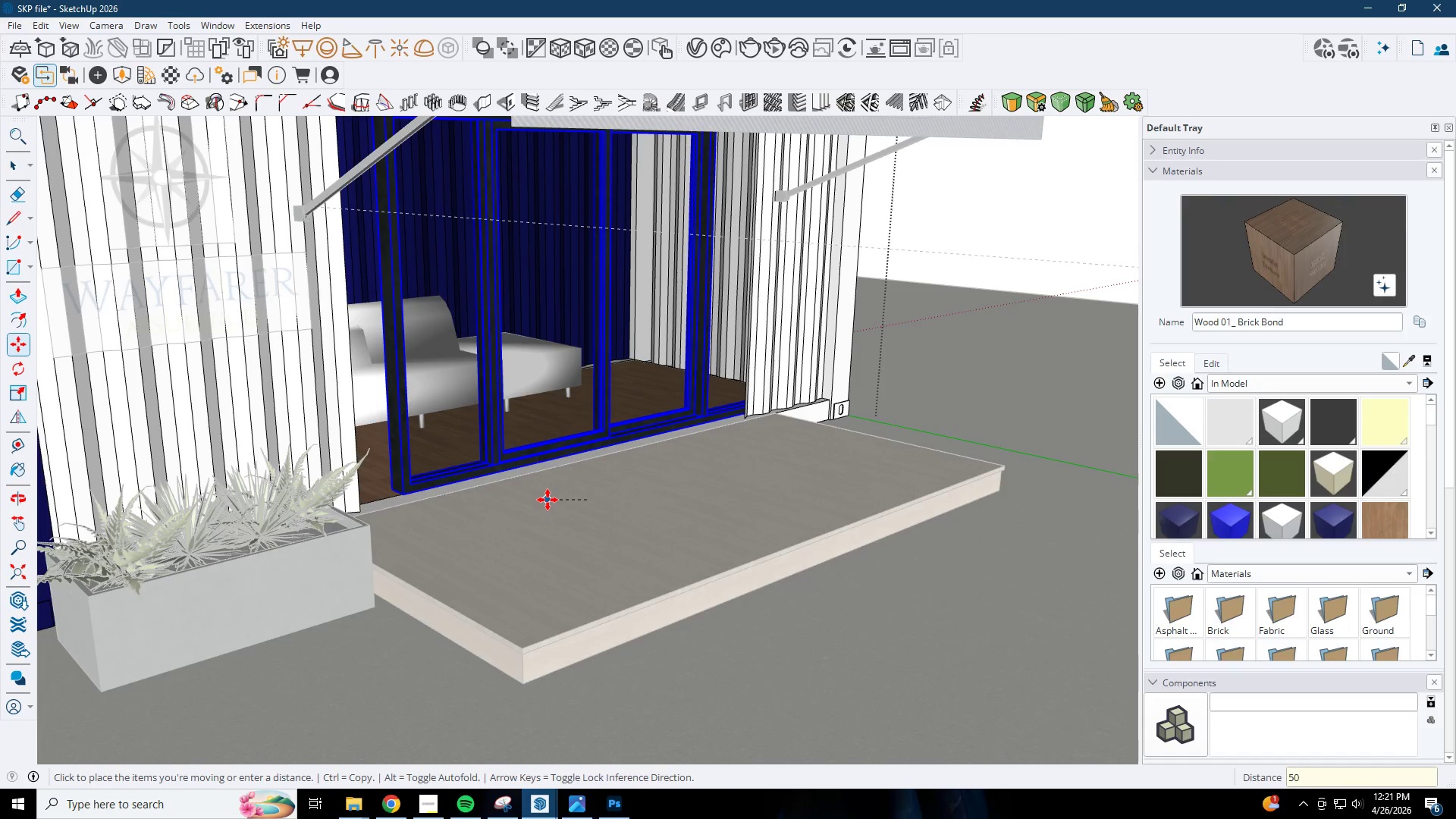 
key(Numpad0)
 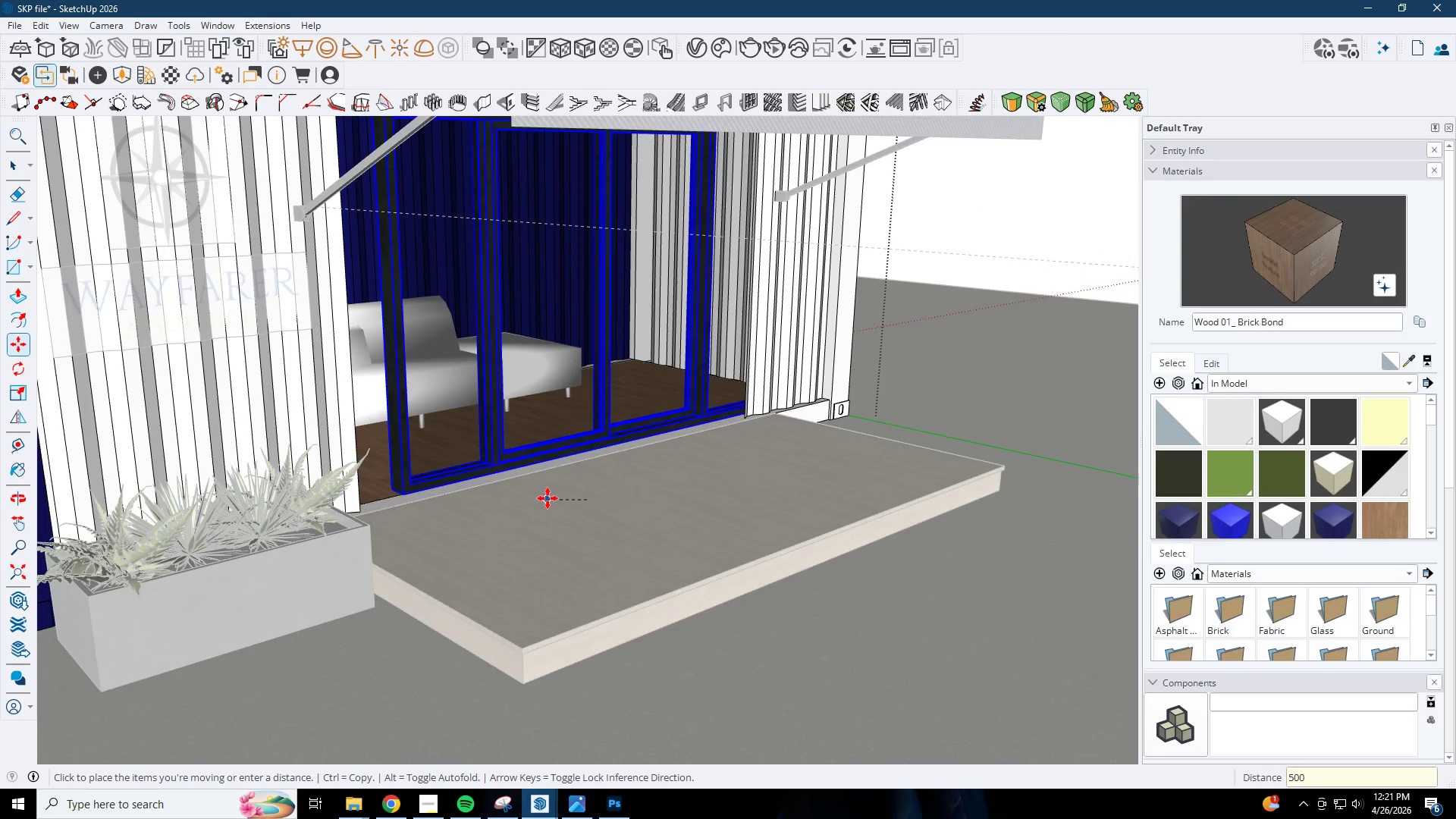 
key(NumpadEnter)
 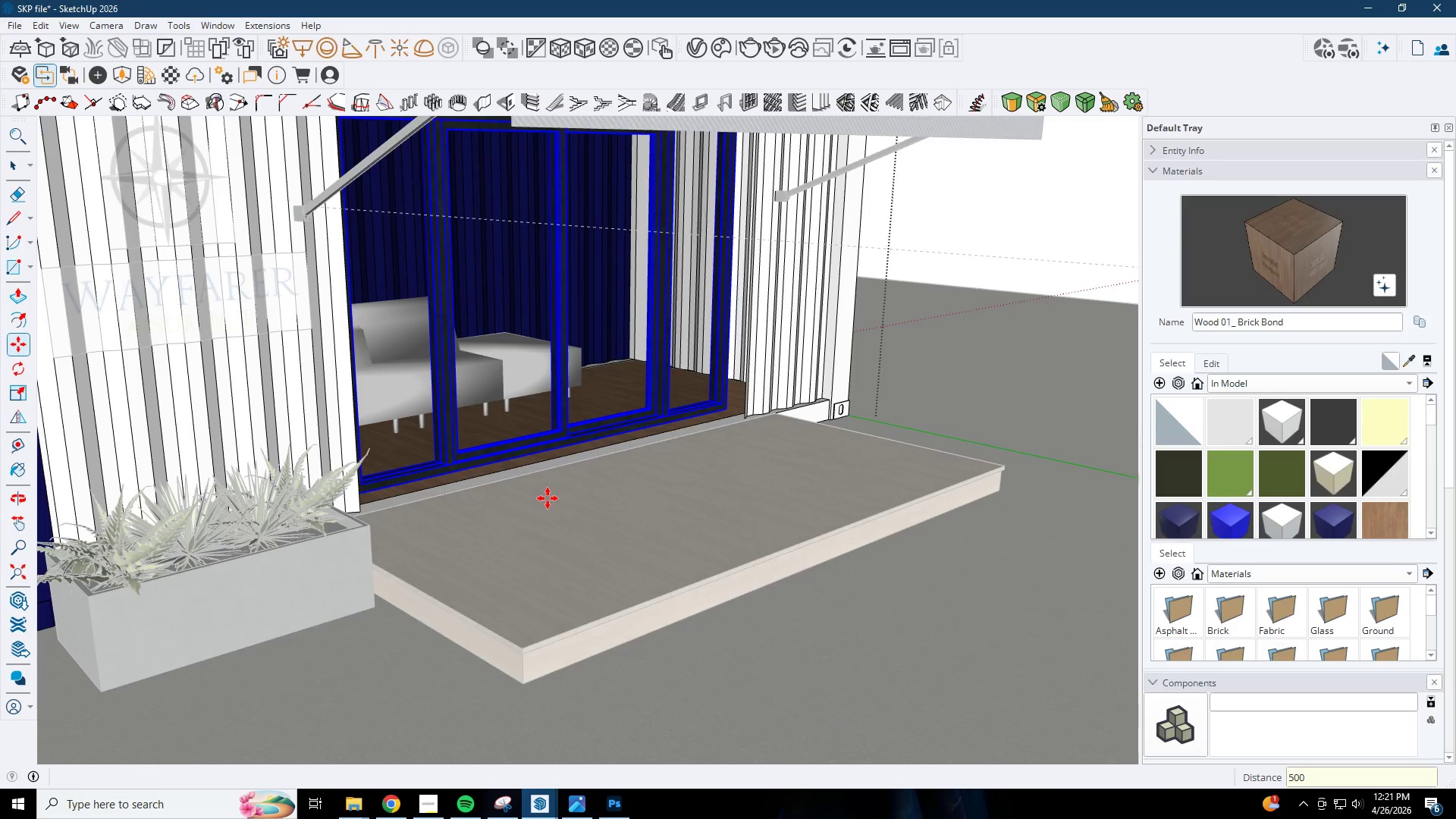 
key(Control+Z)
 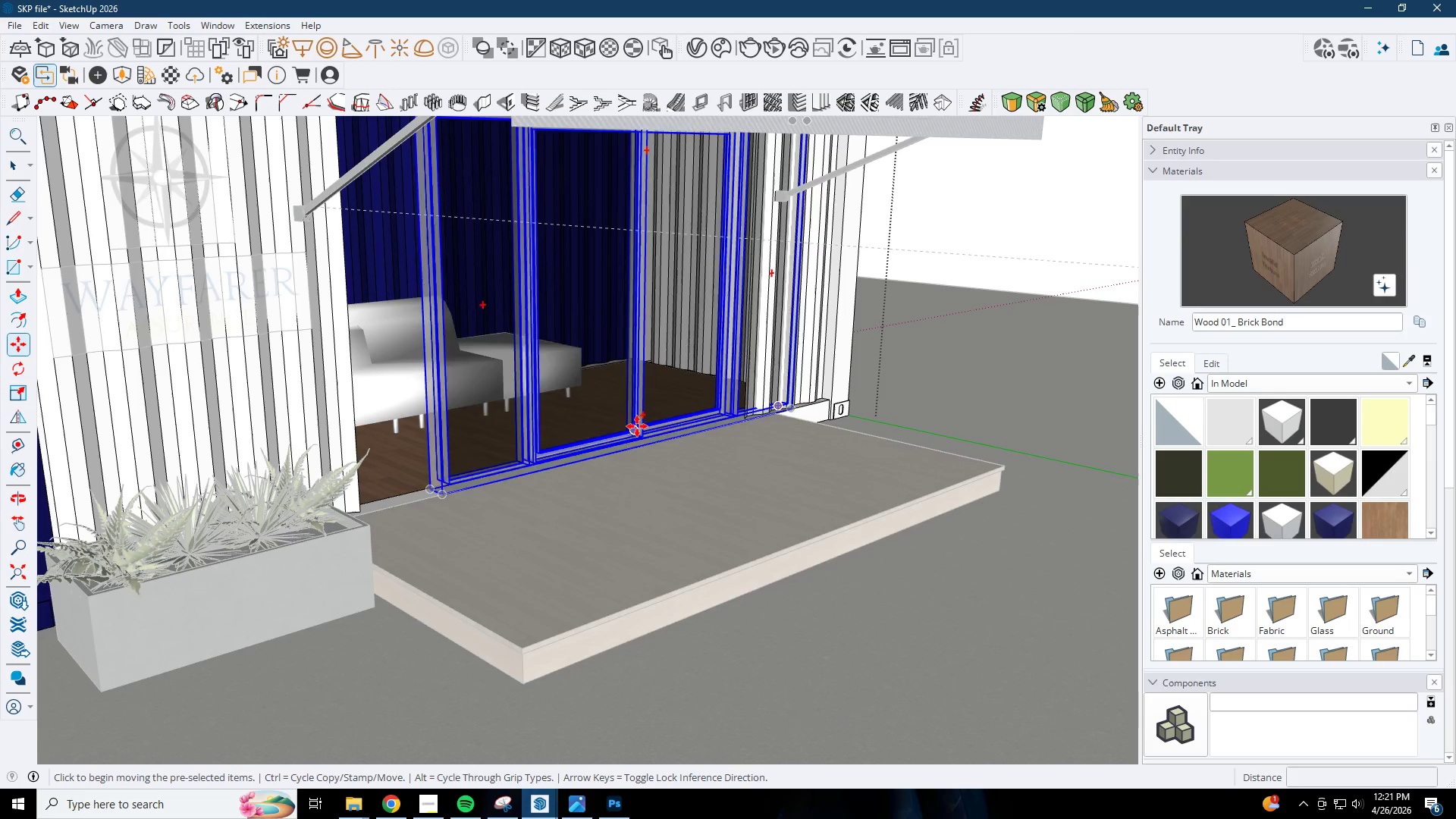 
left_click_drag(start_coordinate=[641, 471], to_coordinate=[636, 476])
 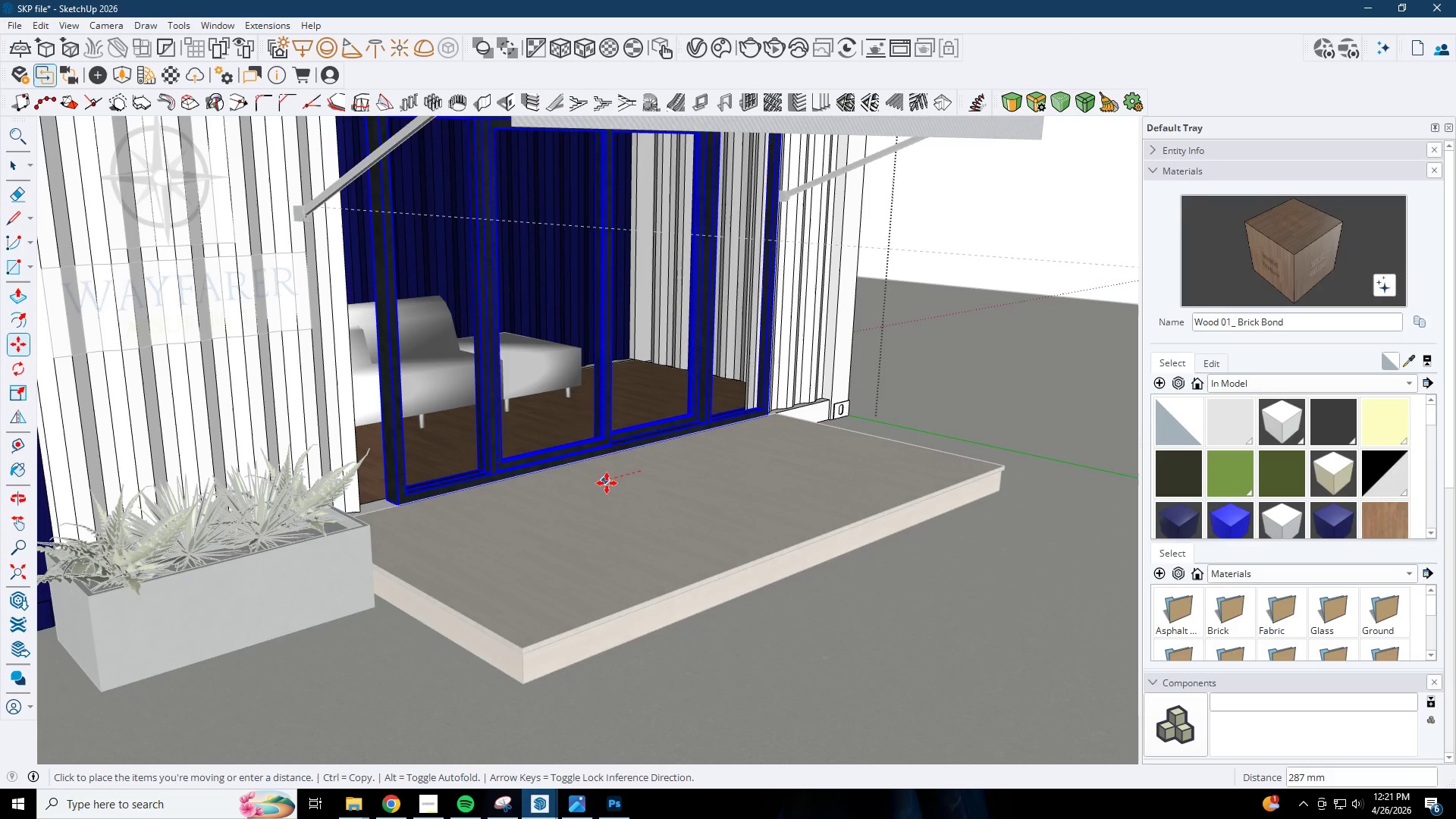 
key(Numpad5)
 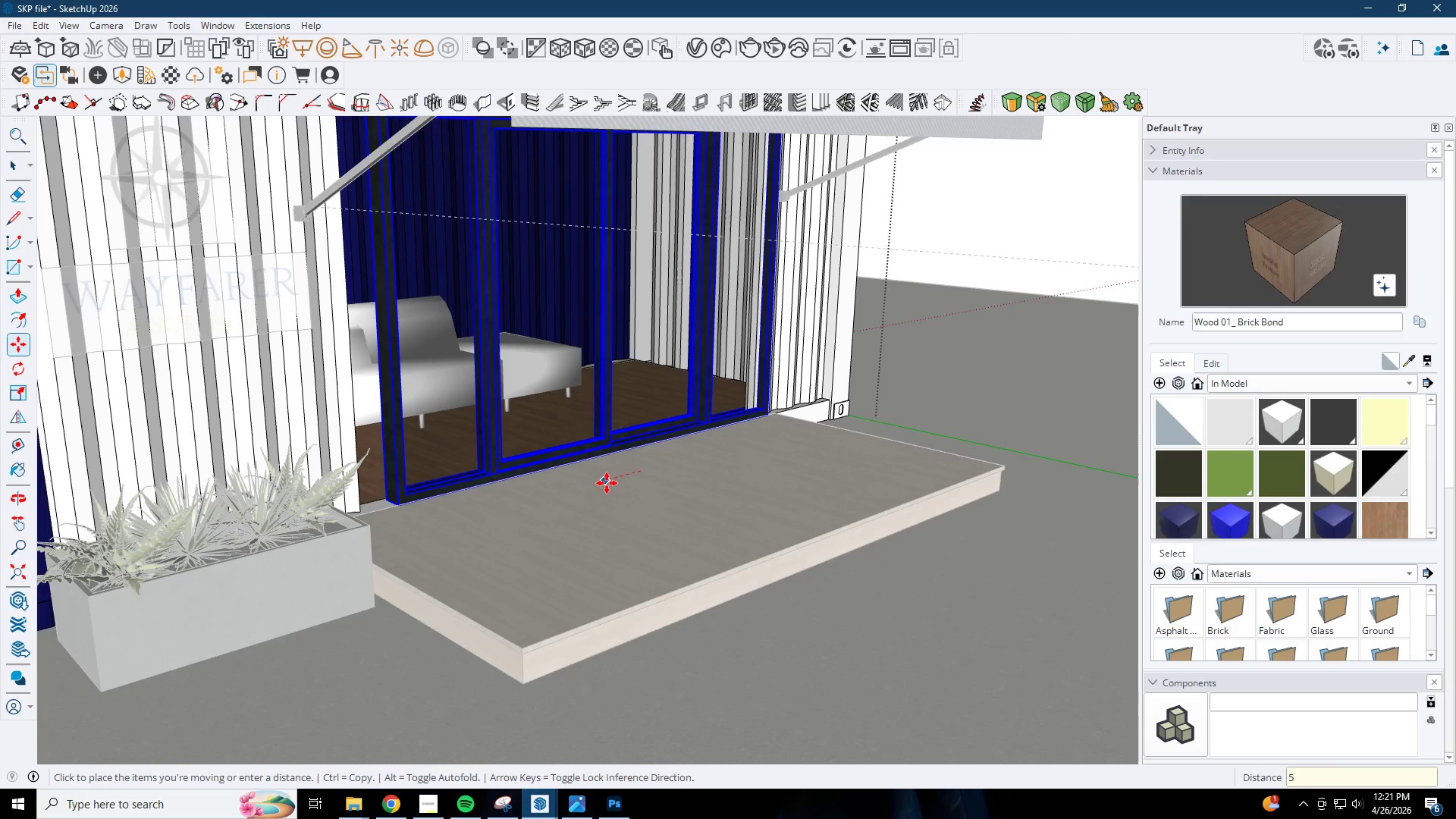 
key(Numpad0)
 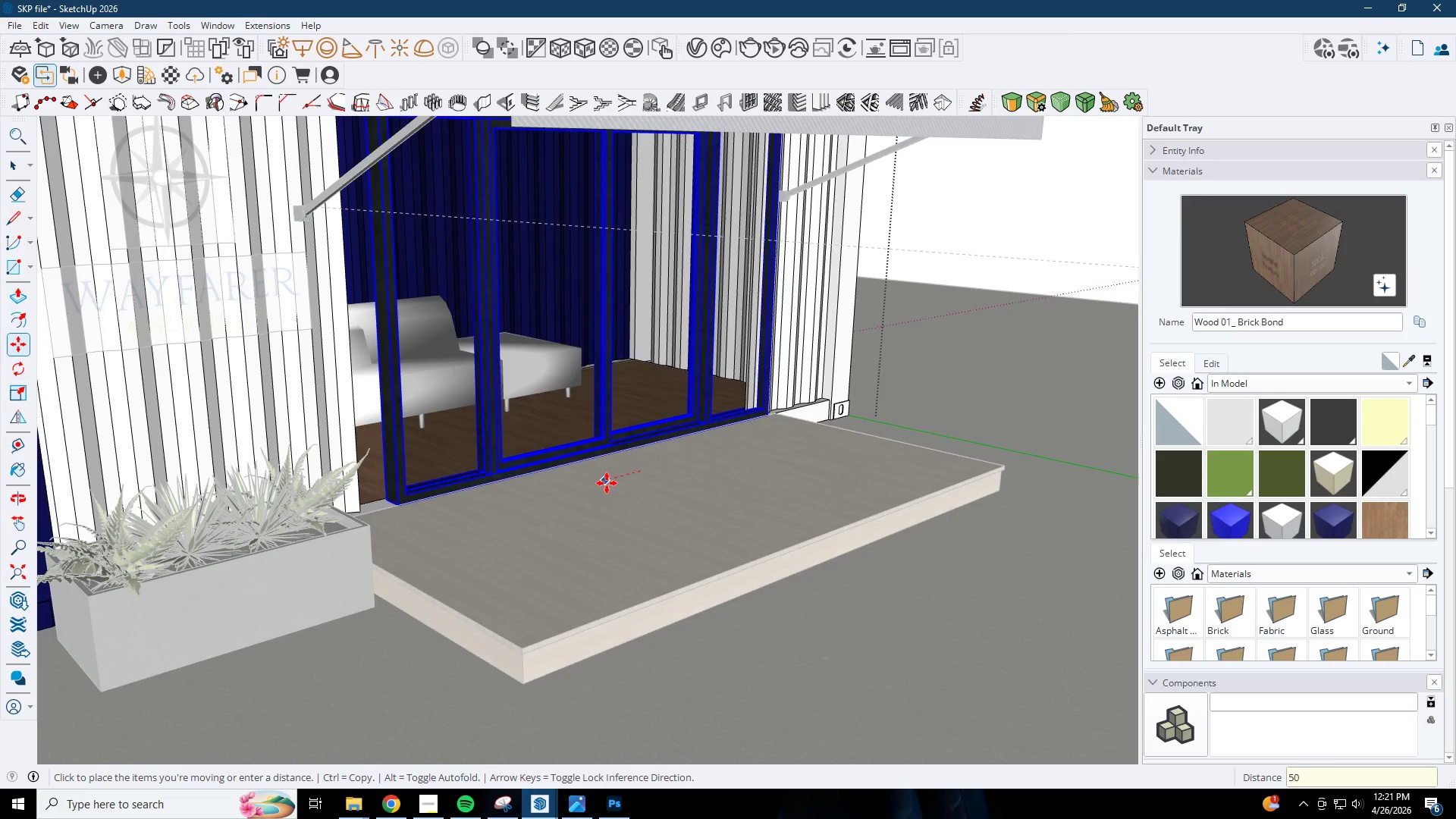 
key(Numpad0)
 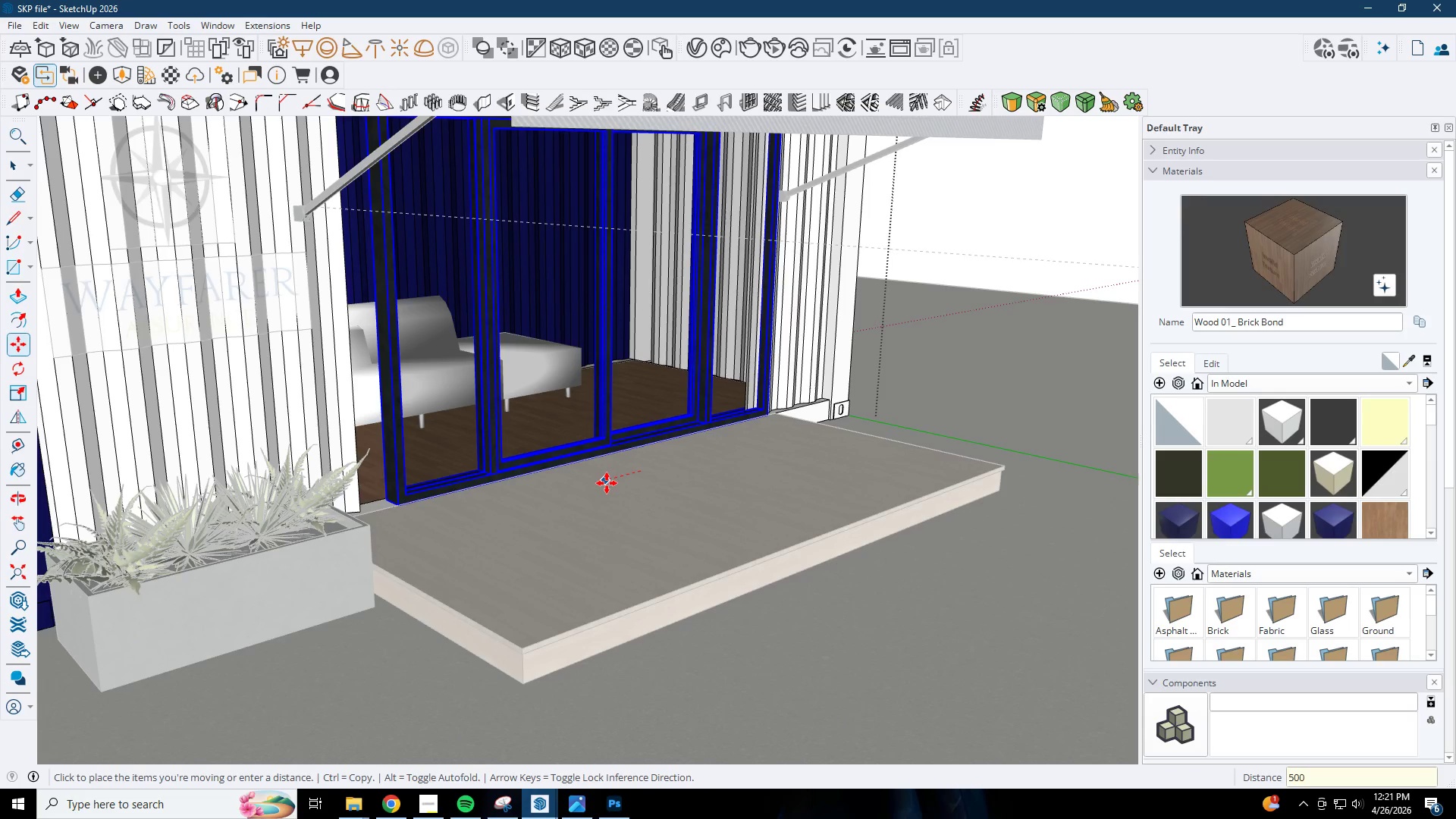 
key(NumpadEnter)
 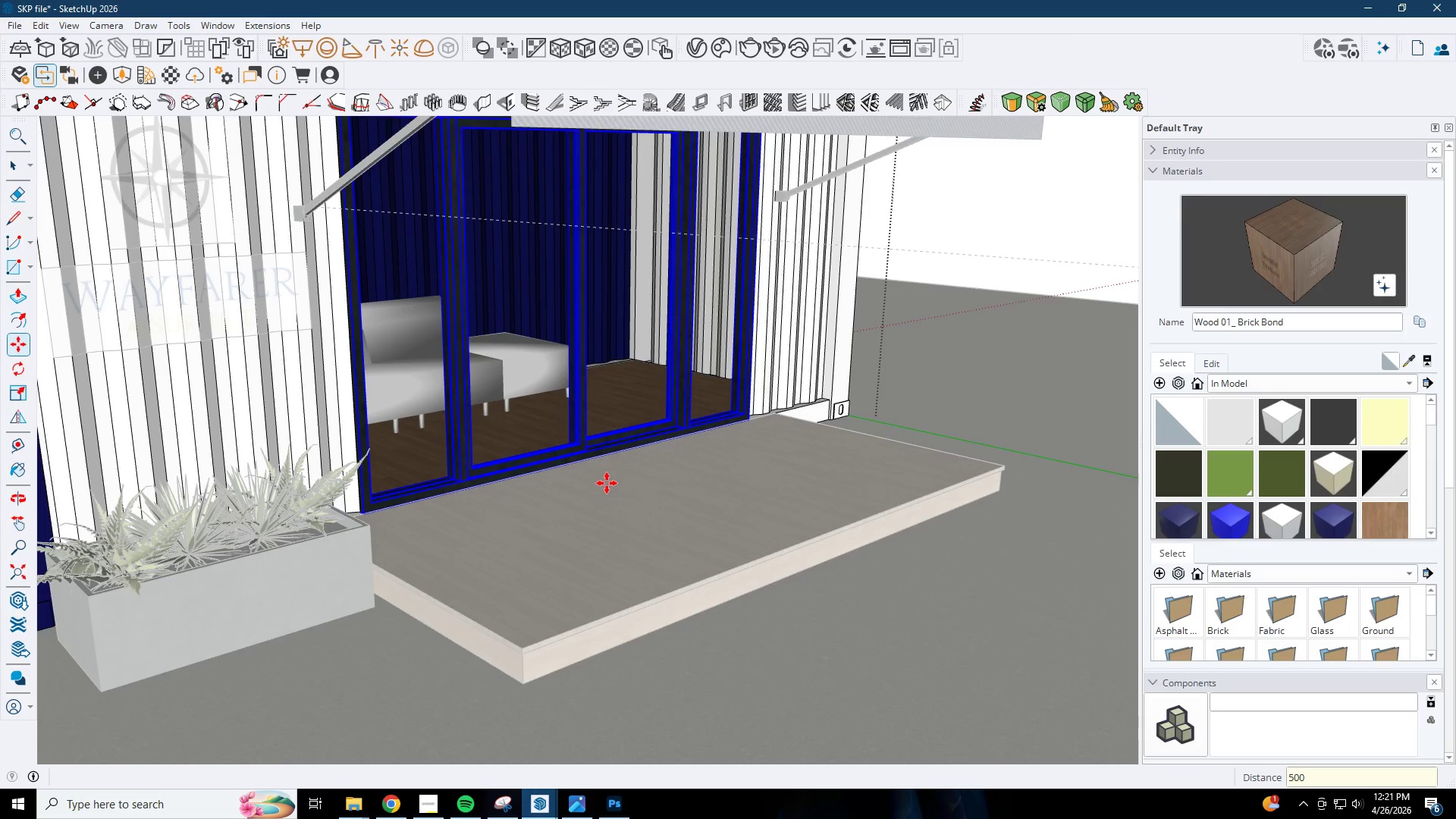 
key(Space)
 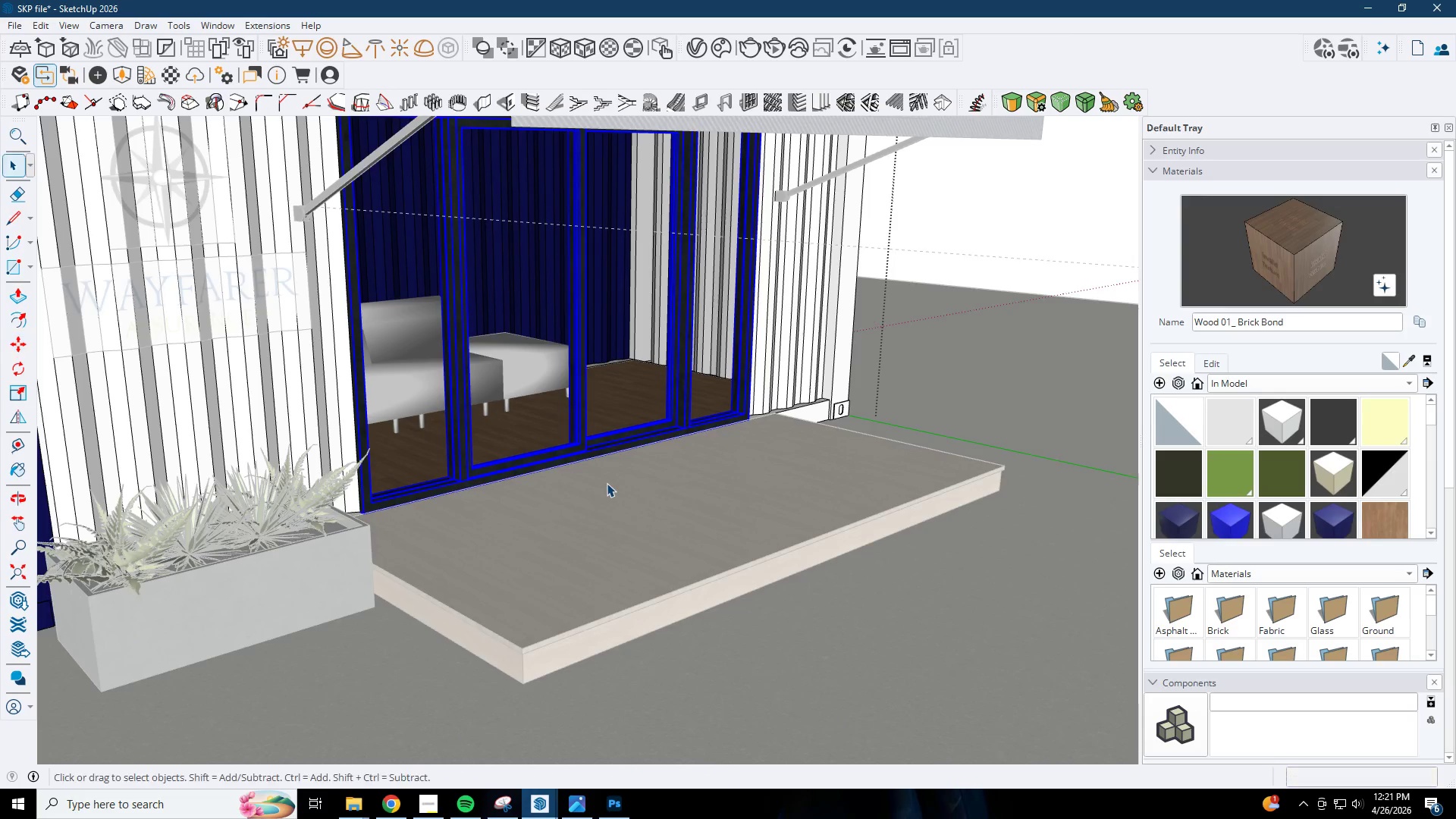 
key(Escape)
 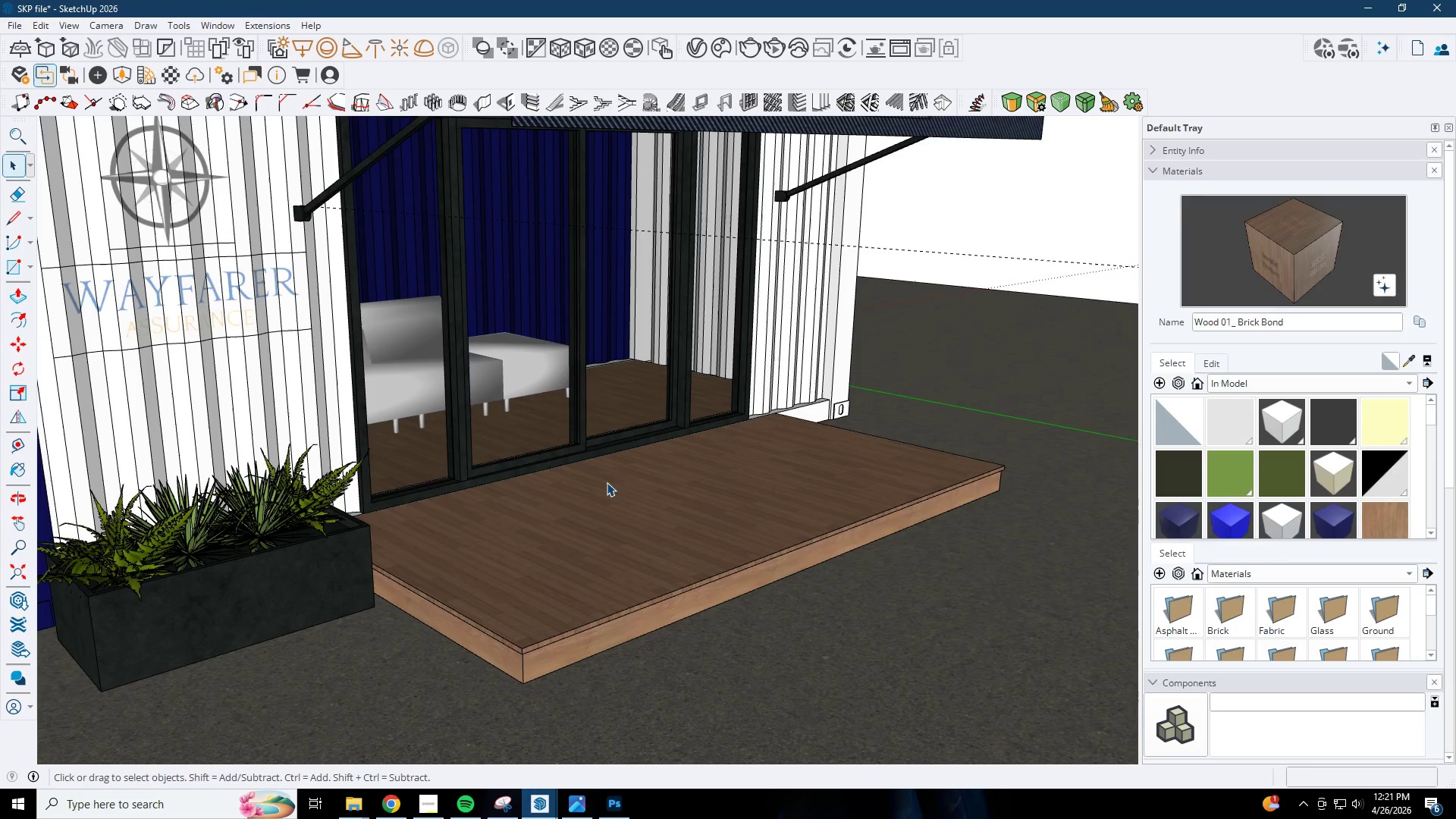 
key(Escape)
 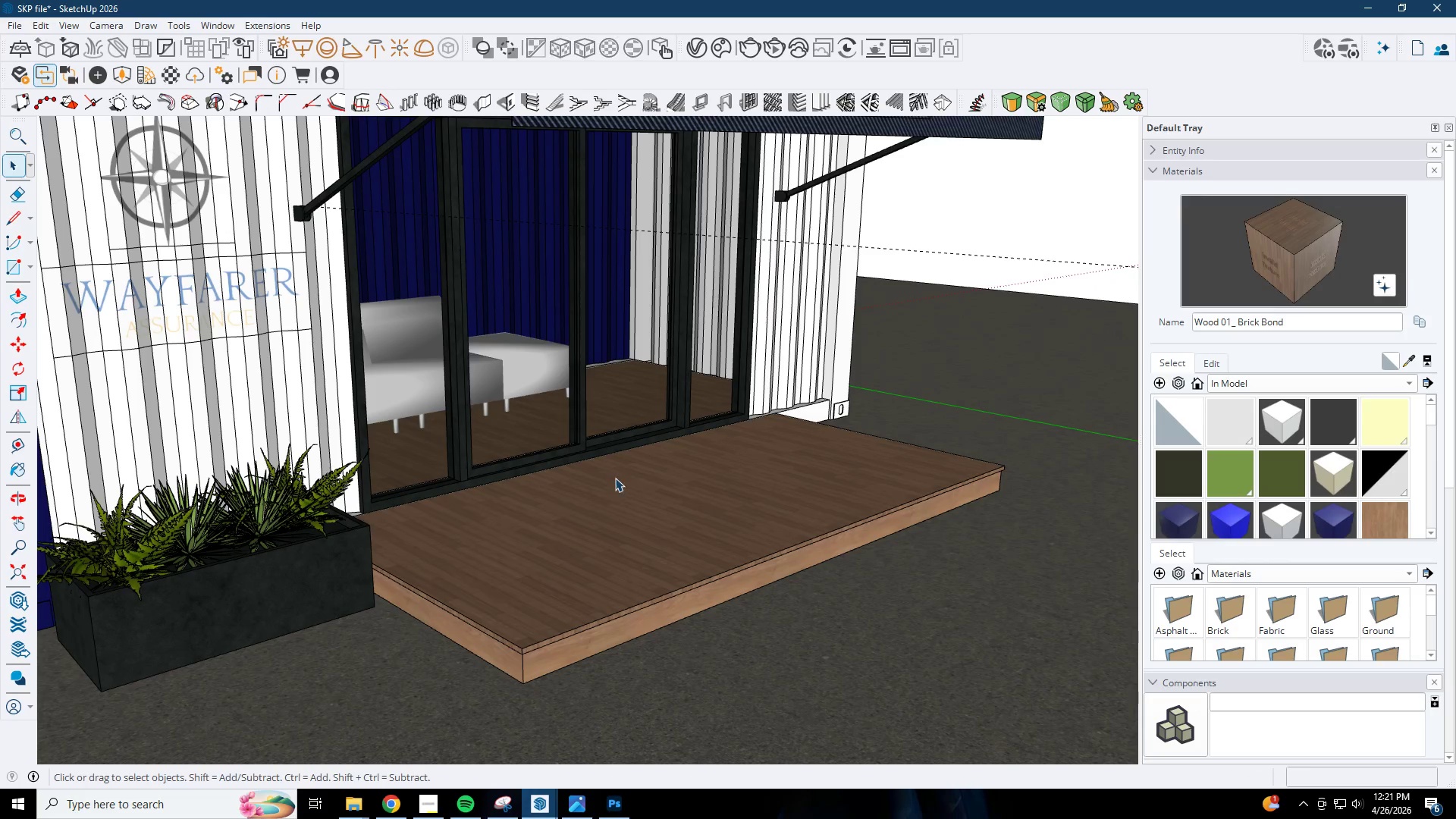 
key(Escape)
 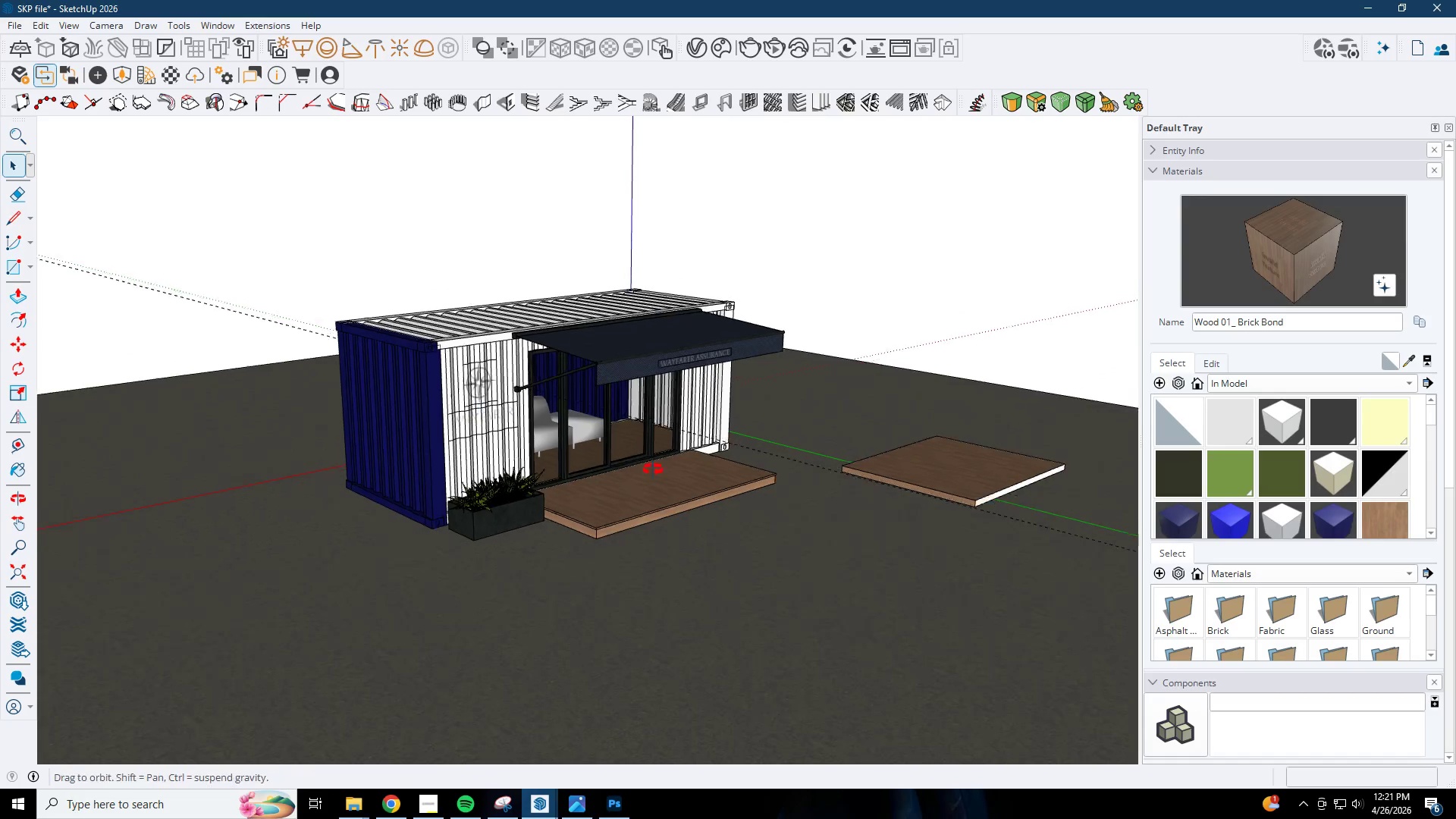 
key(Control+ControlLeft)
 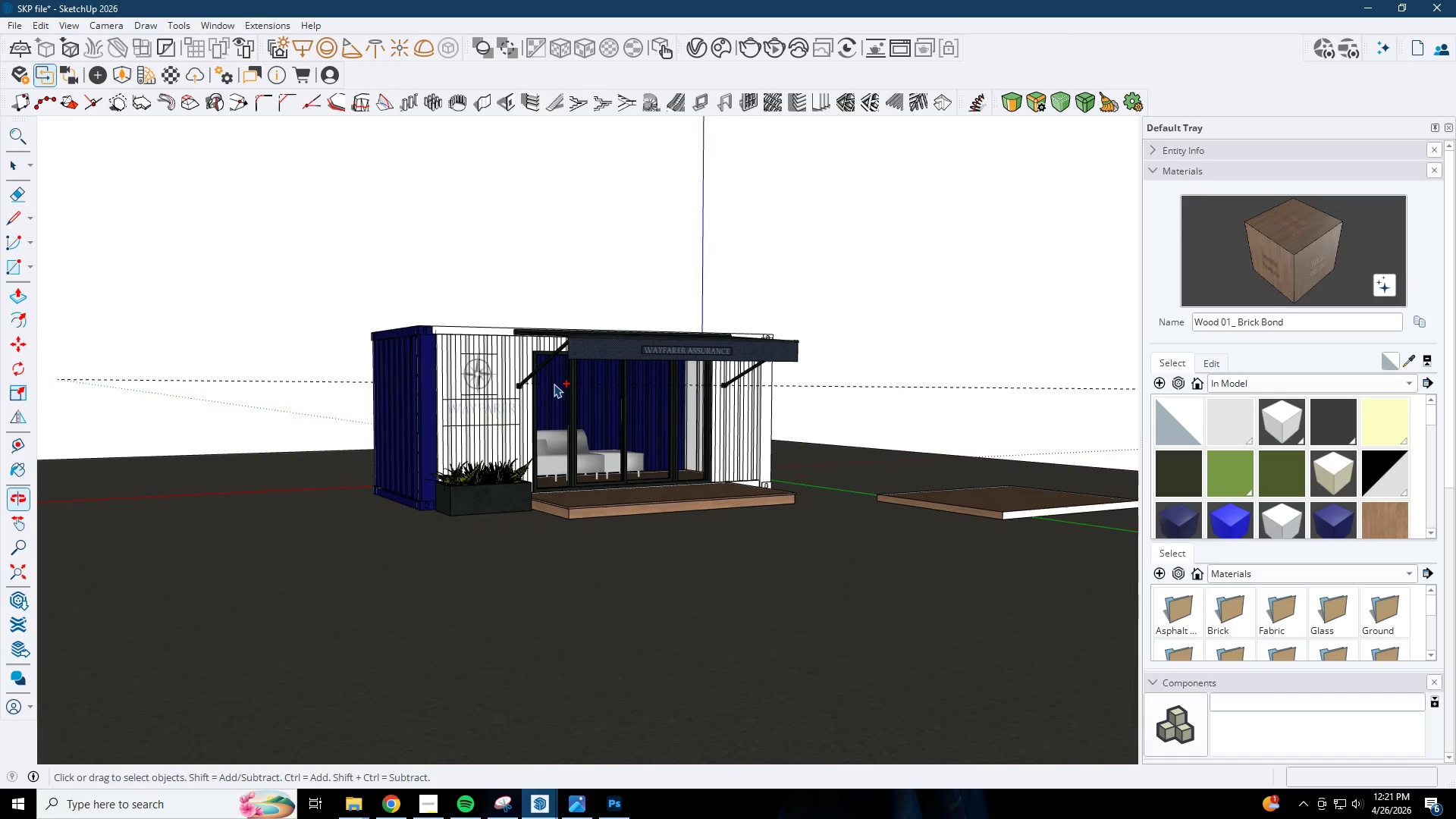 
key(Control+S)
 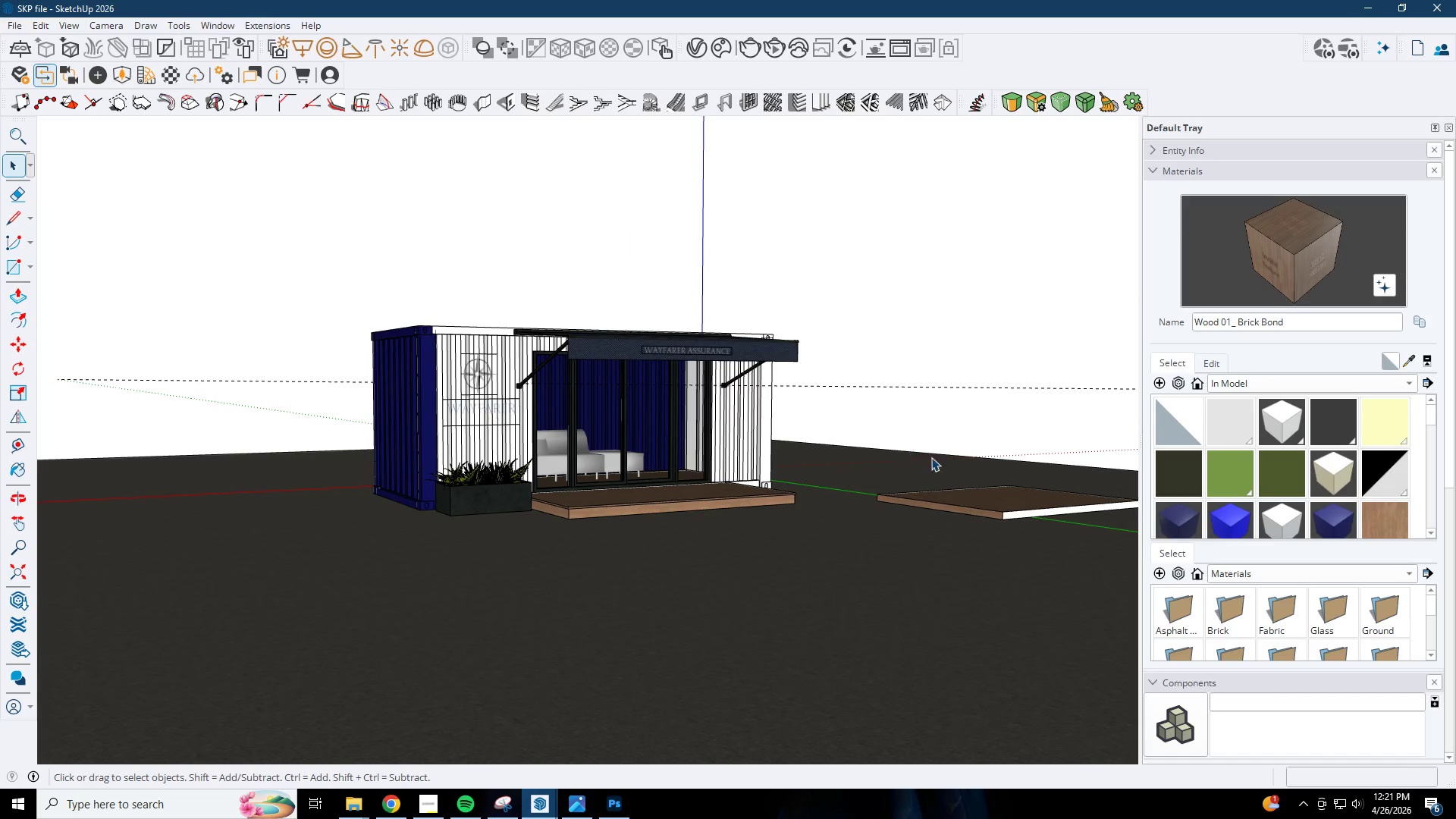 
scroll: coordinate [653, 469], scroll_direction: down, amount: 10.0
 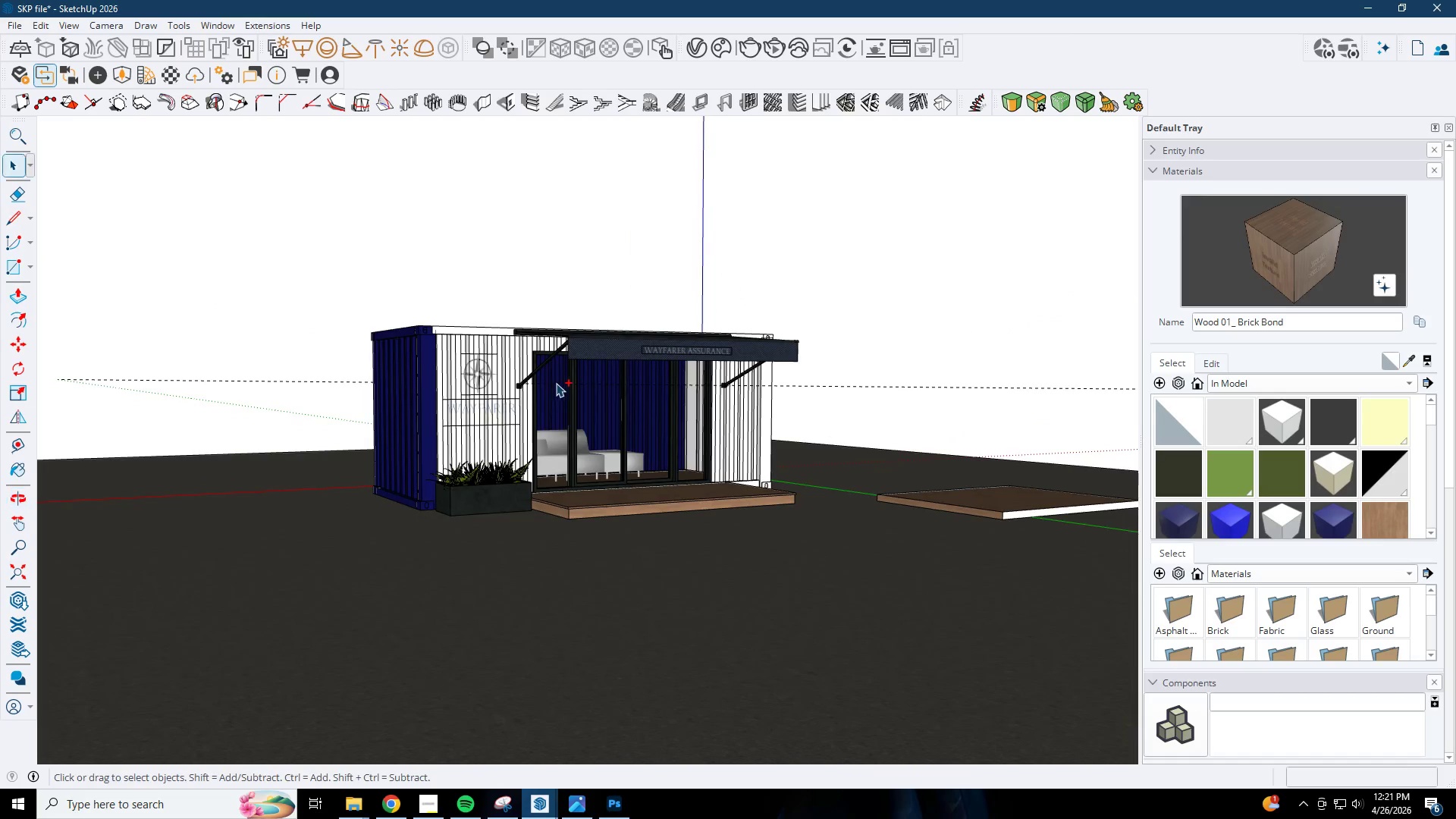 
left_click([975, 494])
 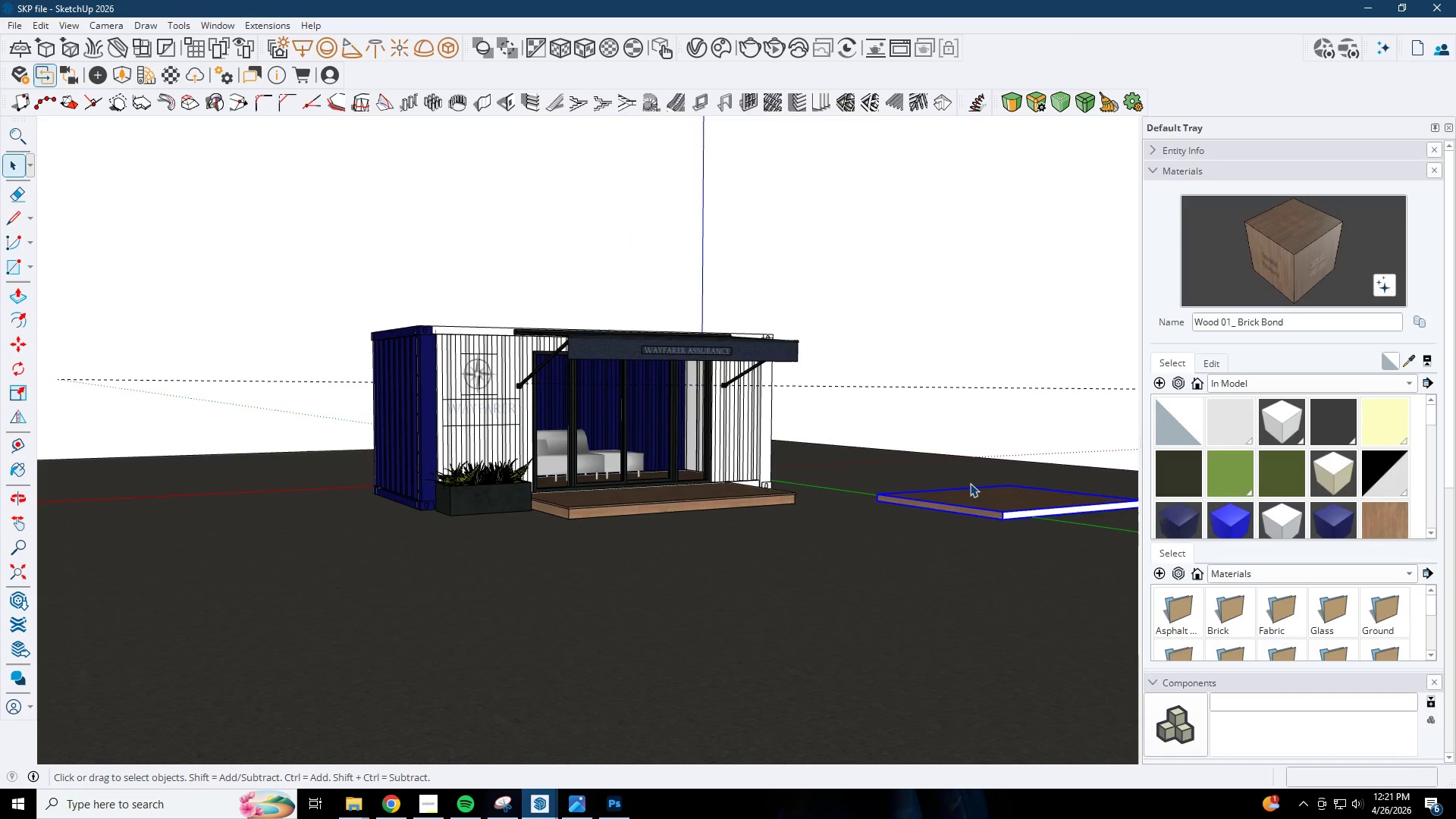 
key(Delete)
 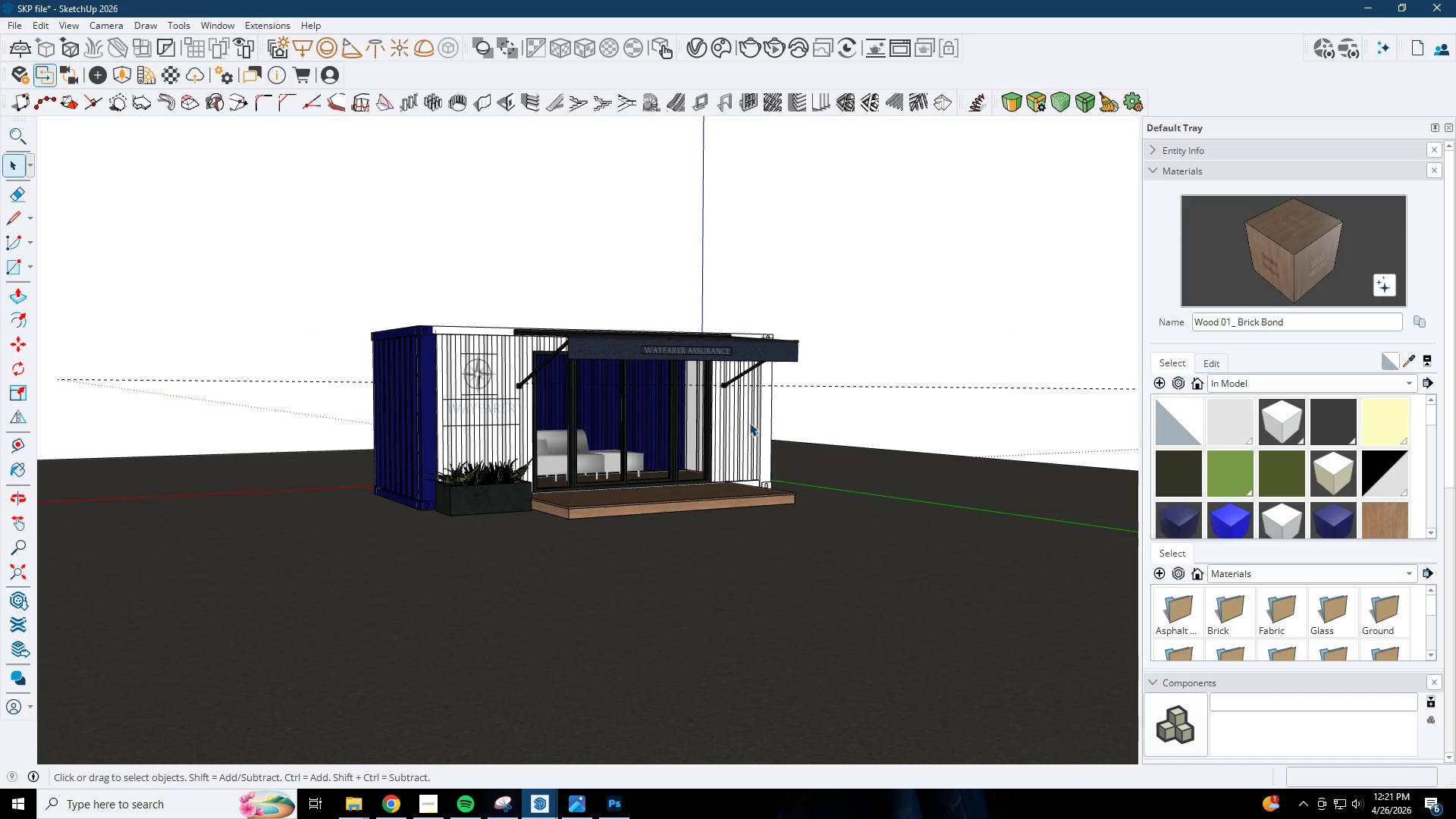 
scroll: coordinate [481, 392], scroll_direction: up, amount: 7.0
 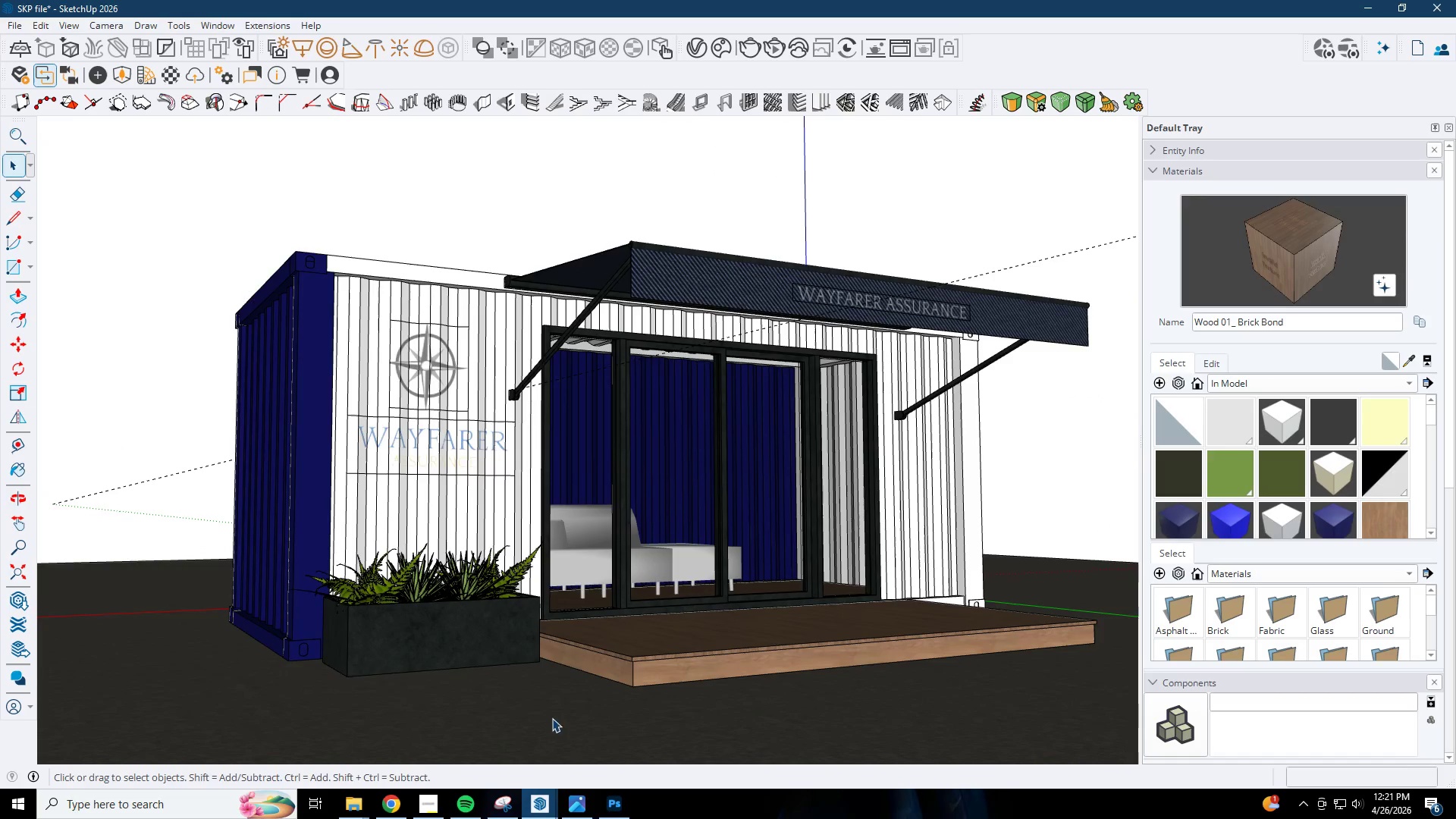 
left_click([539, 808])
 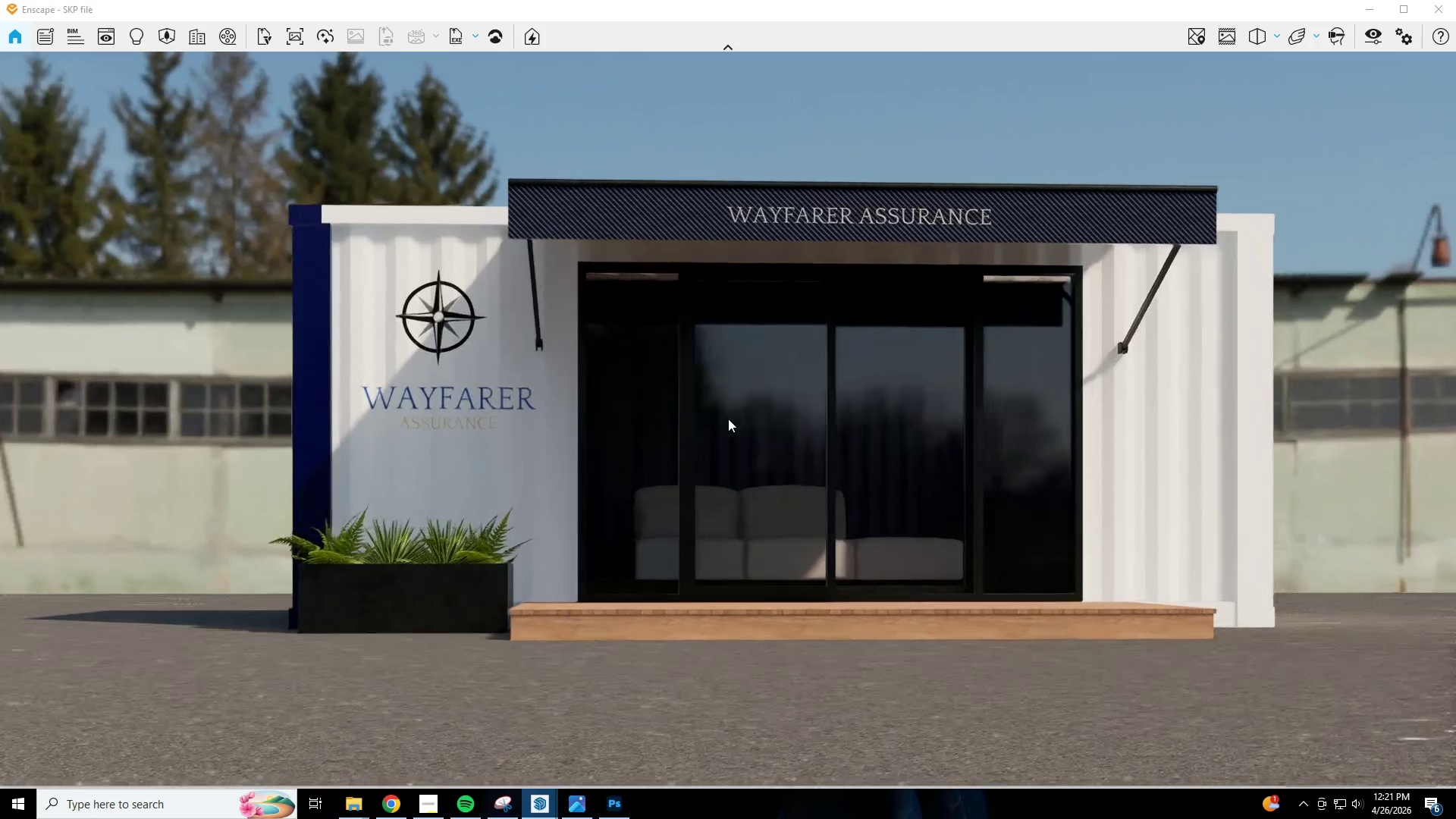 
type(waewqeewq)
 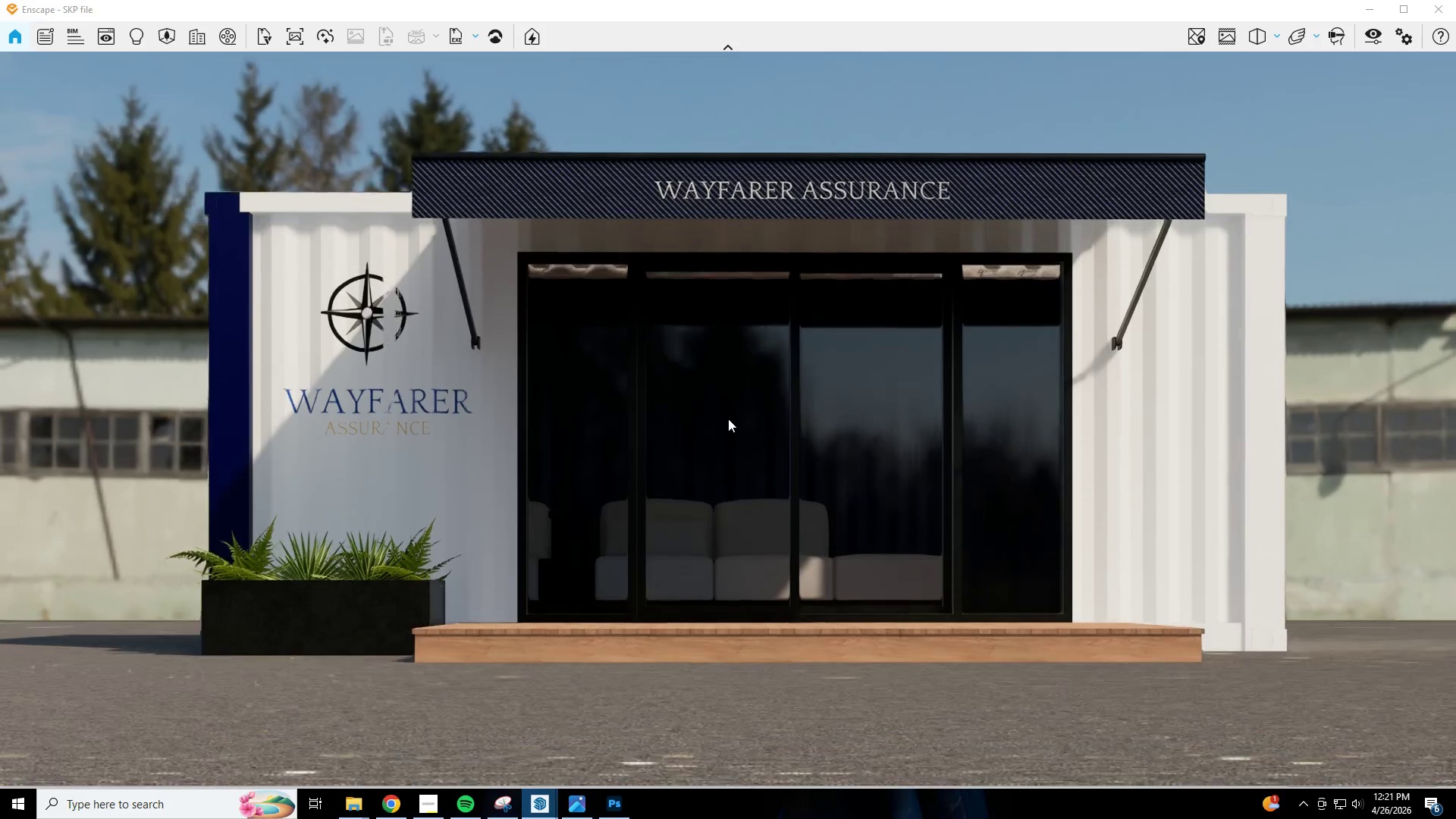 
hold_key(key=D, duration=0.34)
 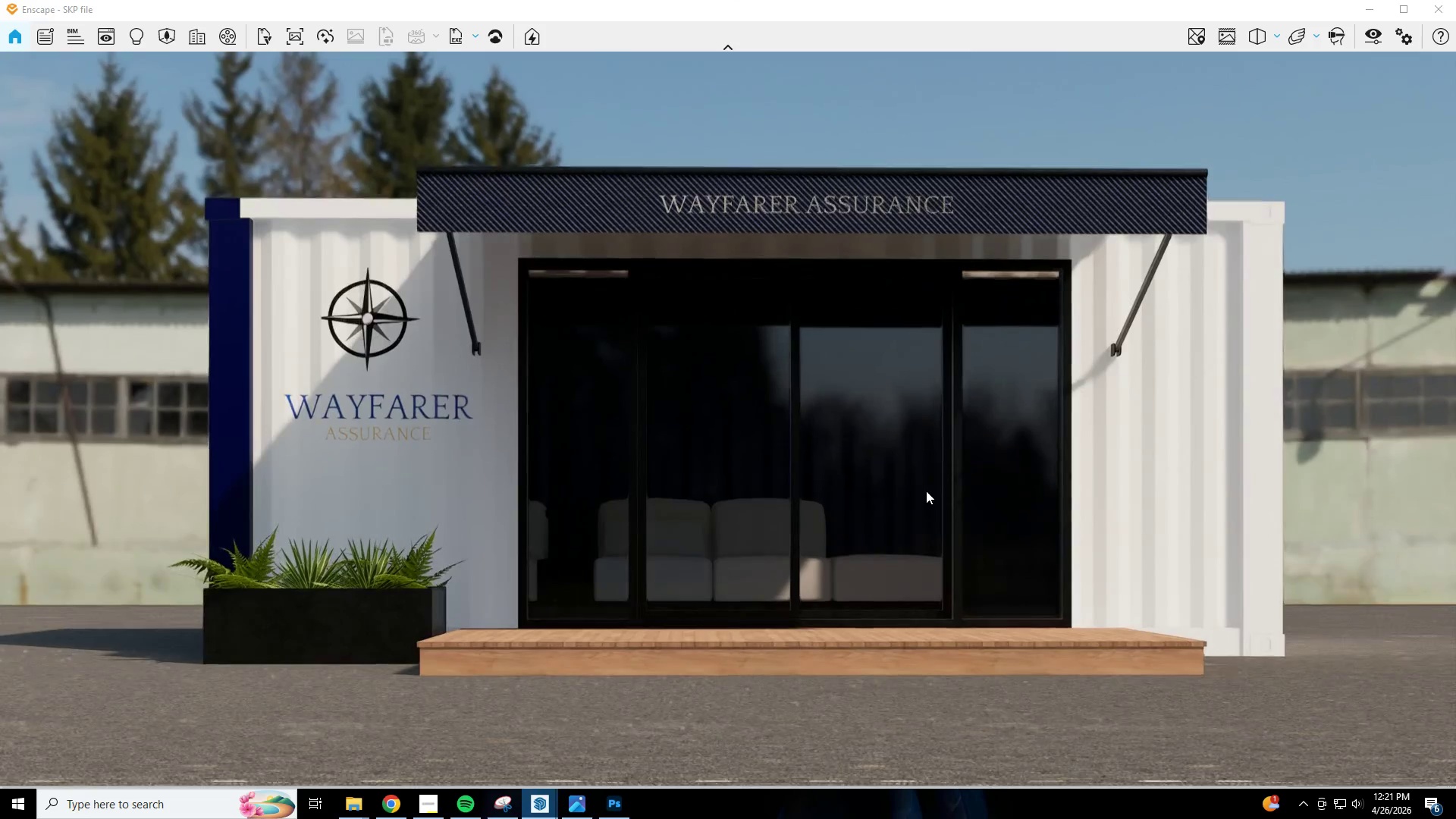 
hold_key(key=S, duration=0.5)
 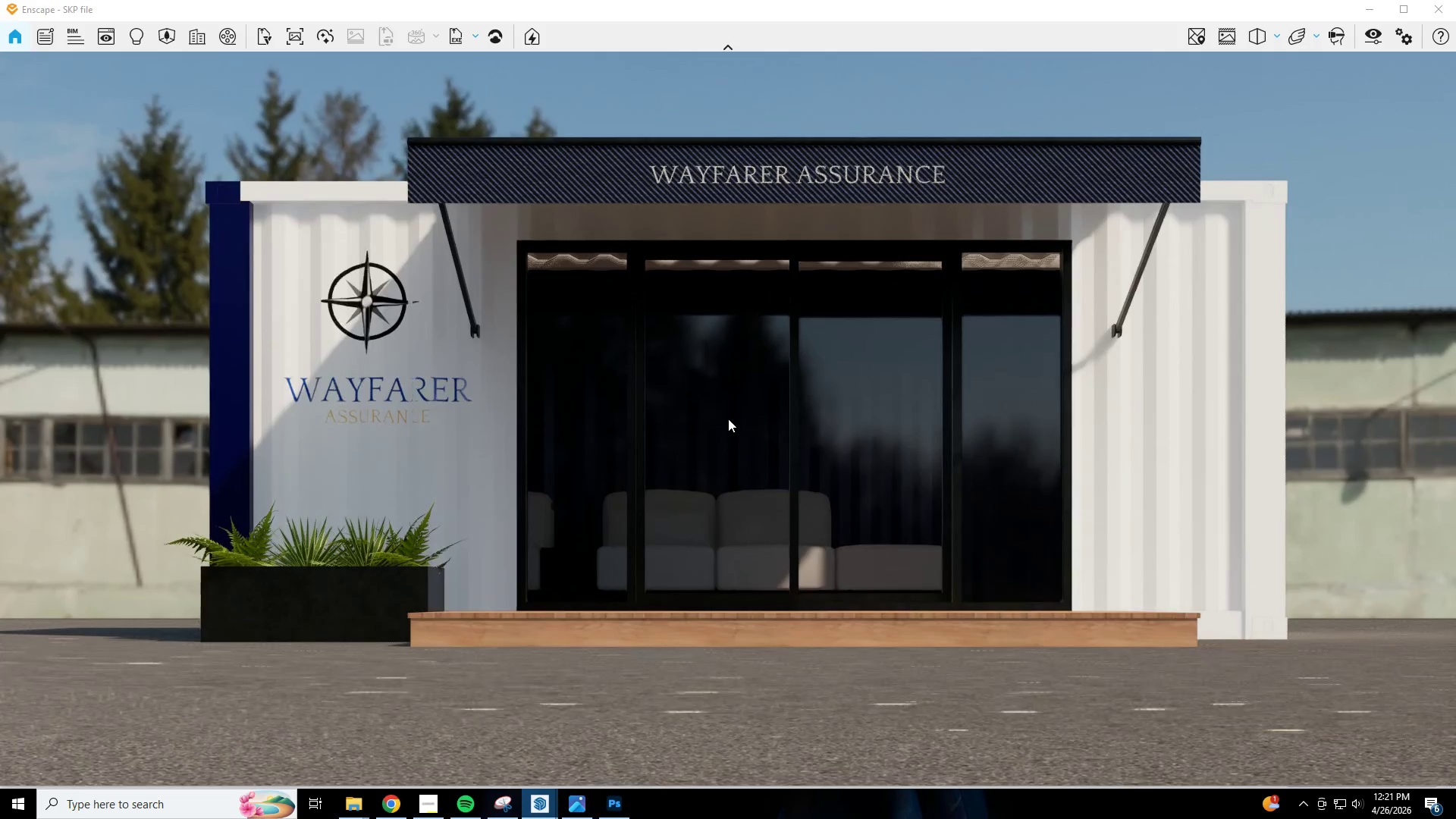 
left_click([1364, 0])
 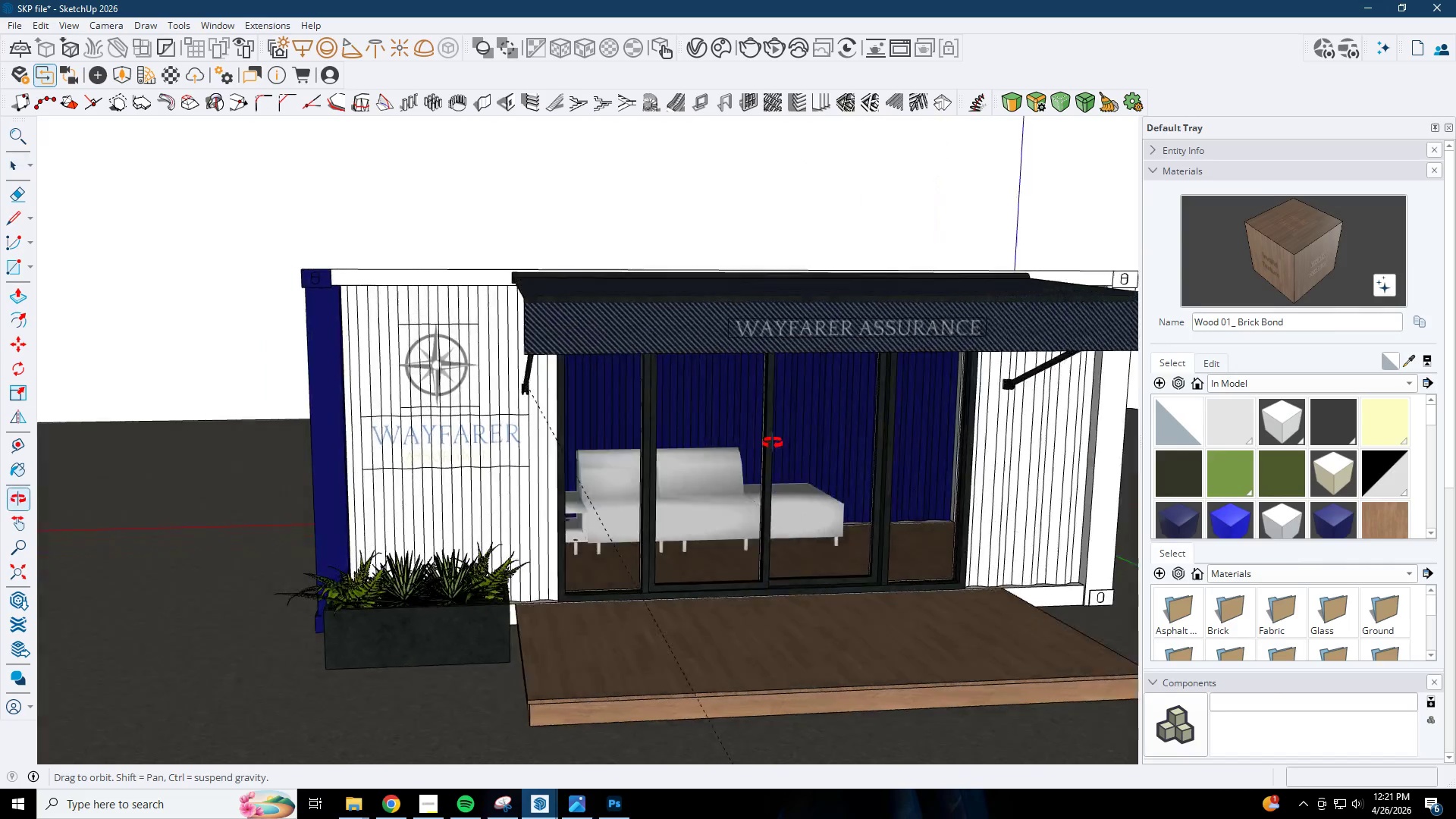 
double_click([683, 330])
 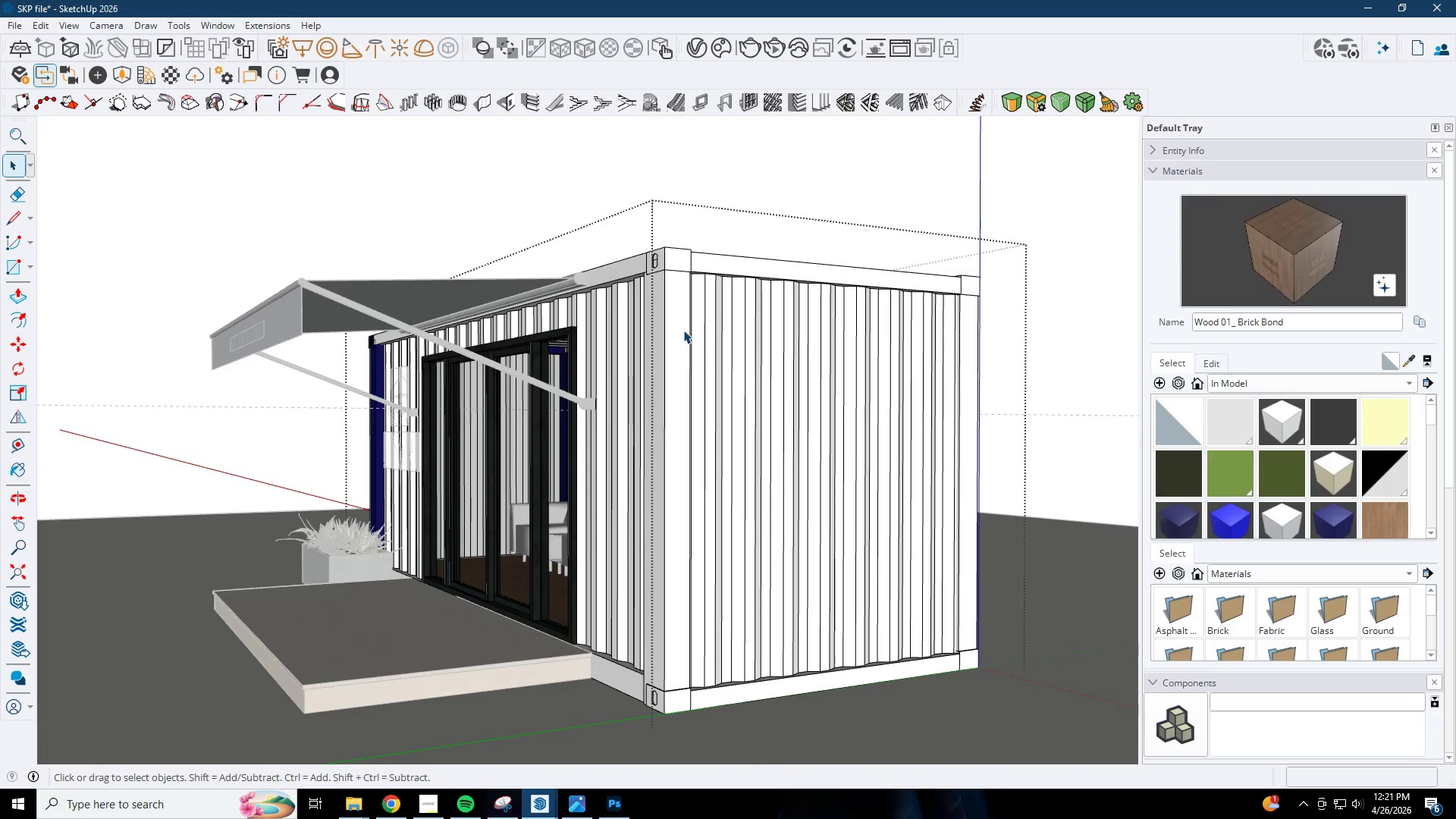 
scroll: coordinate [620, 347], scroll_direction: none, amount: 0.0
 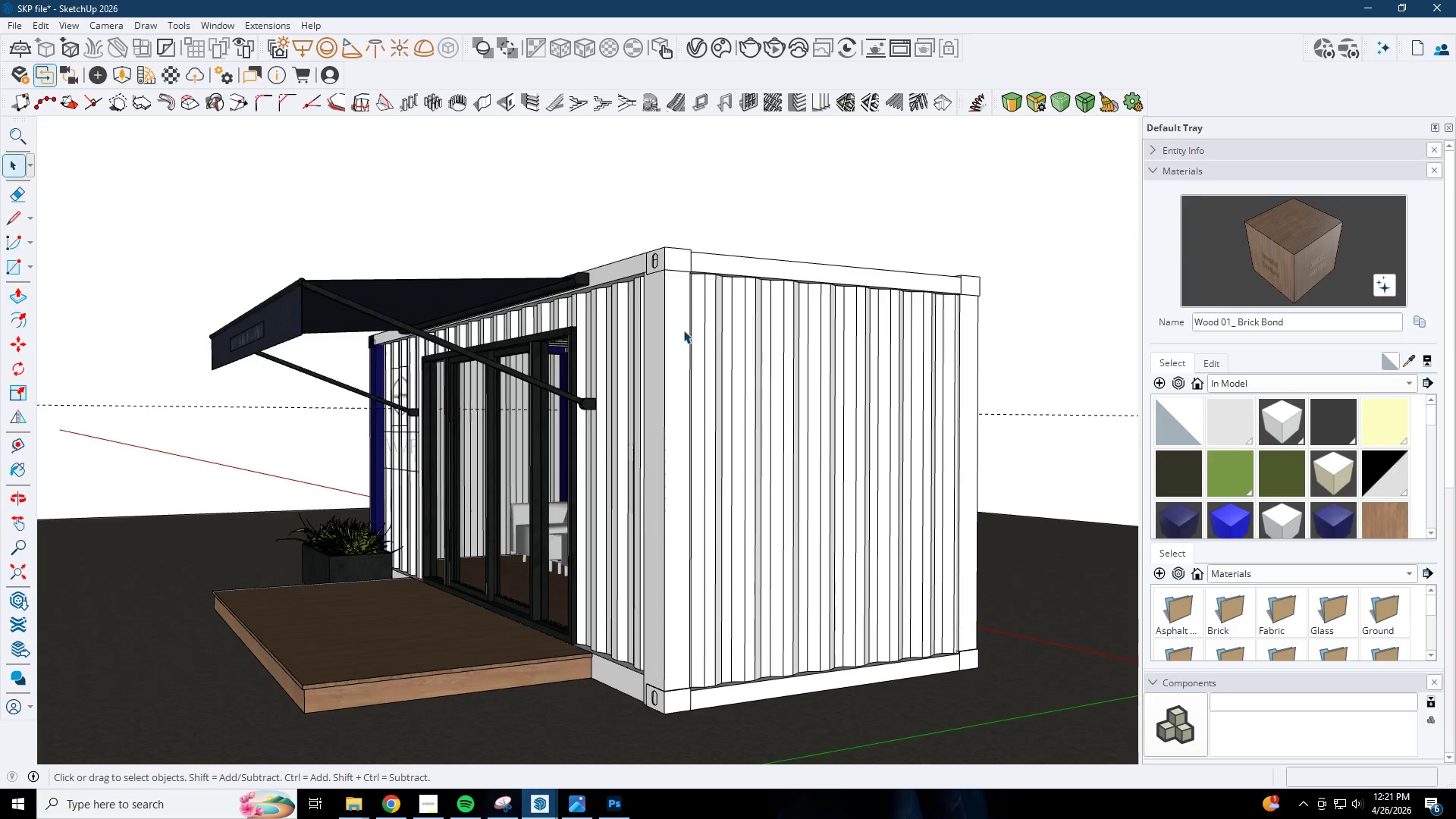 
triple_click([683, 330])
 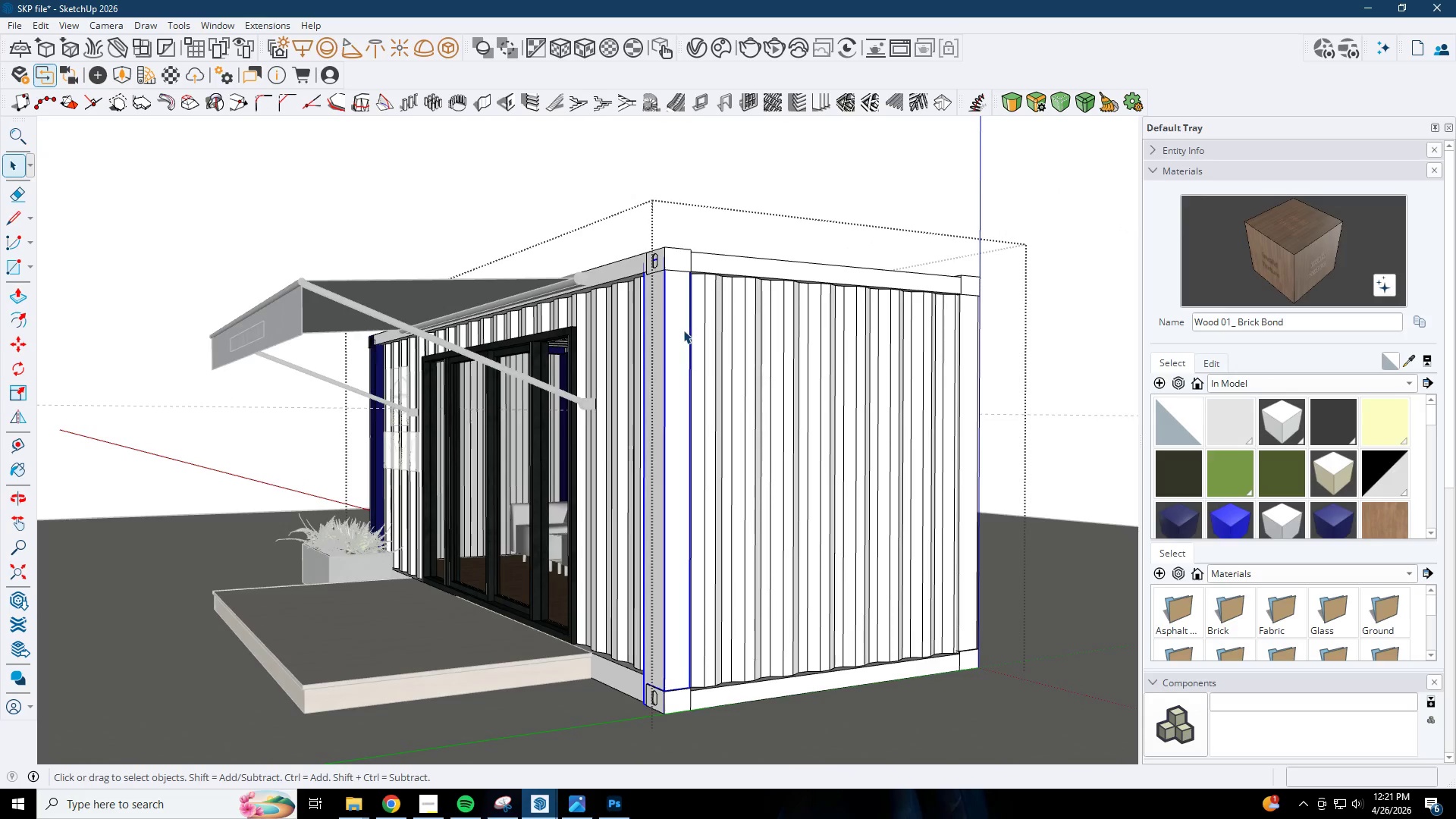 
triple_click([683, 330])
 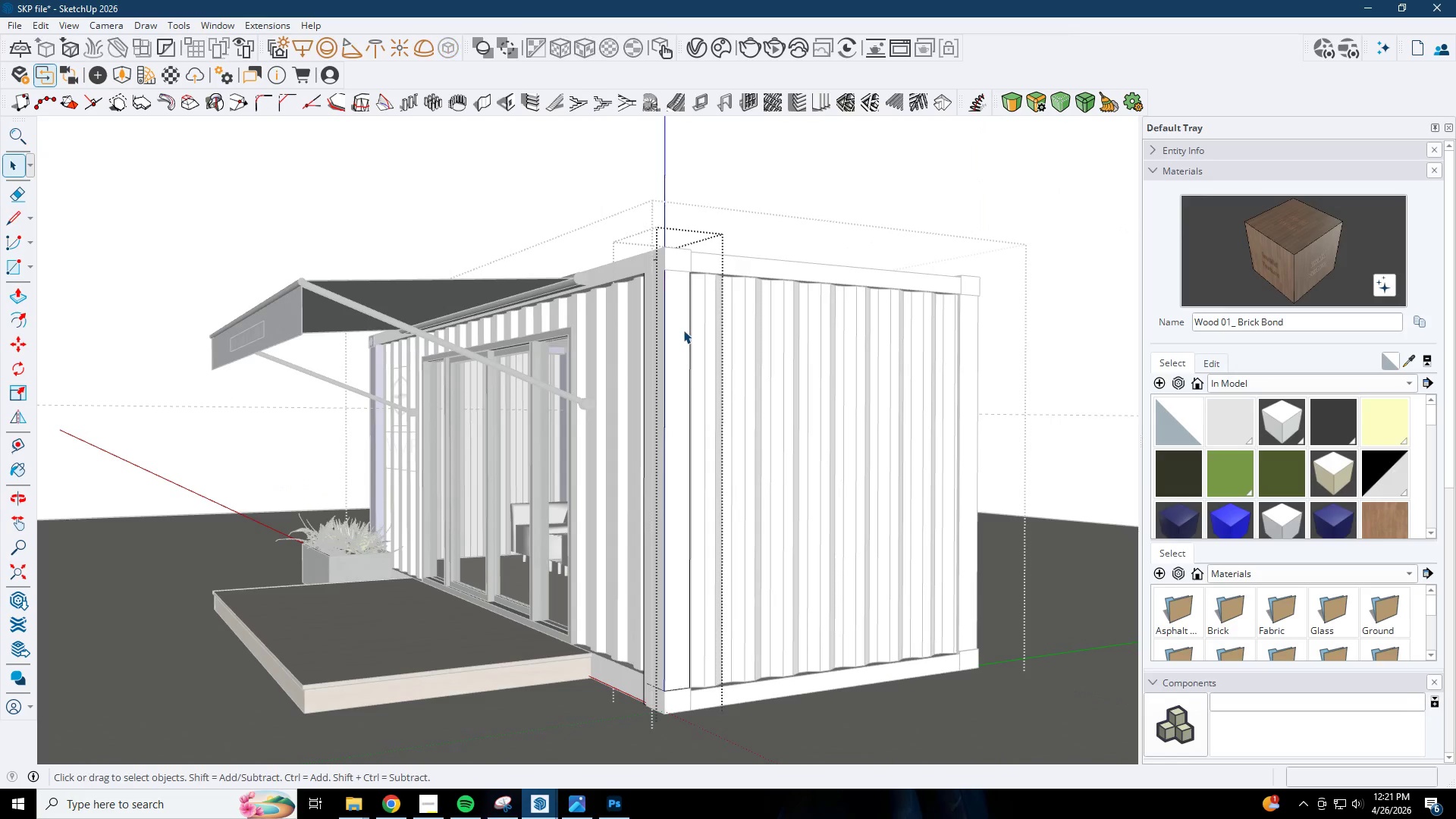 
triple_click([683, 330])
 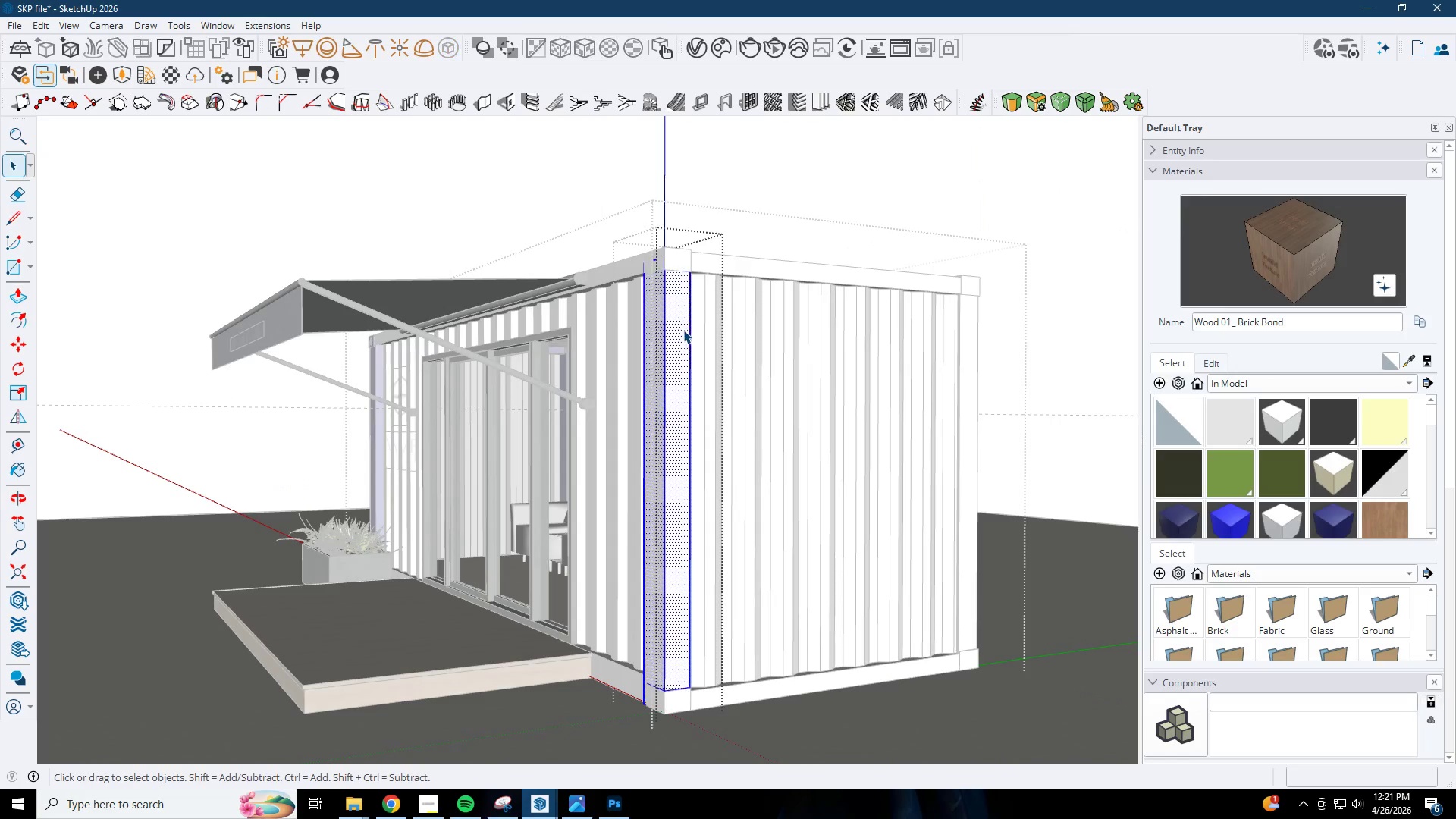 
triple_click([683, 330])
 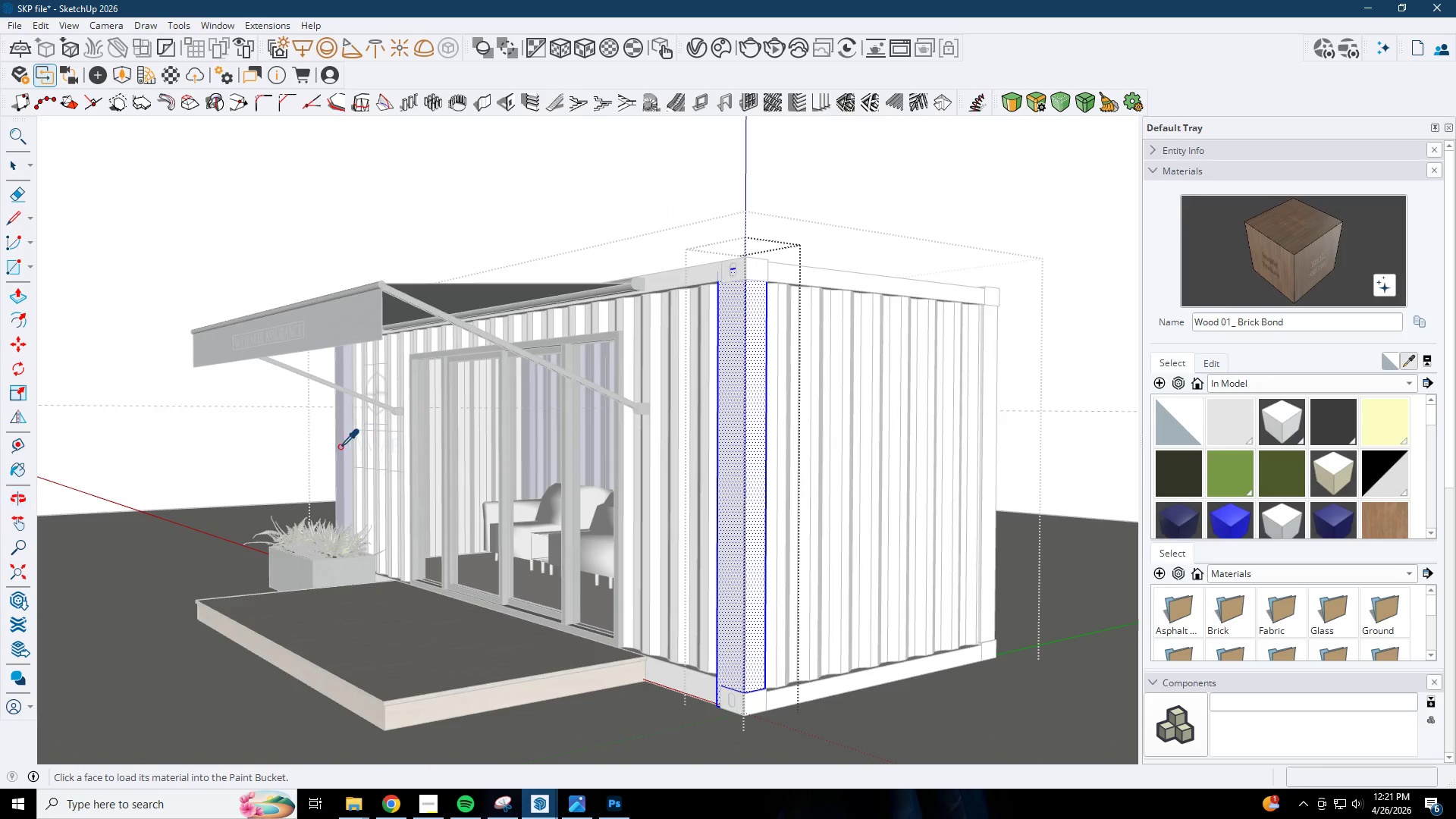 
double_click([728, 420])
 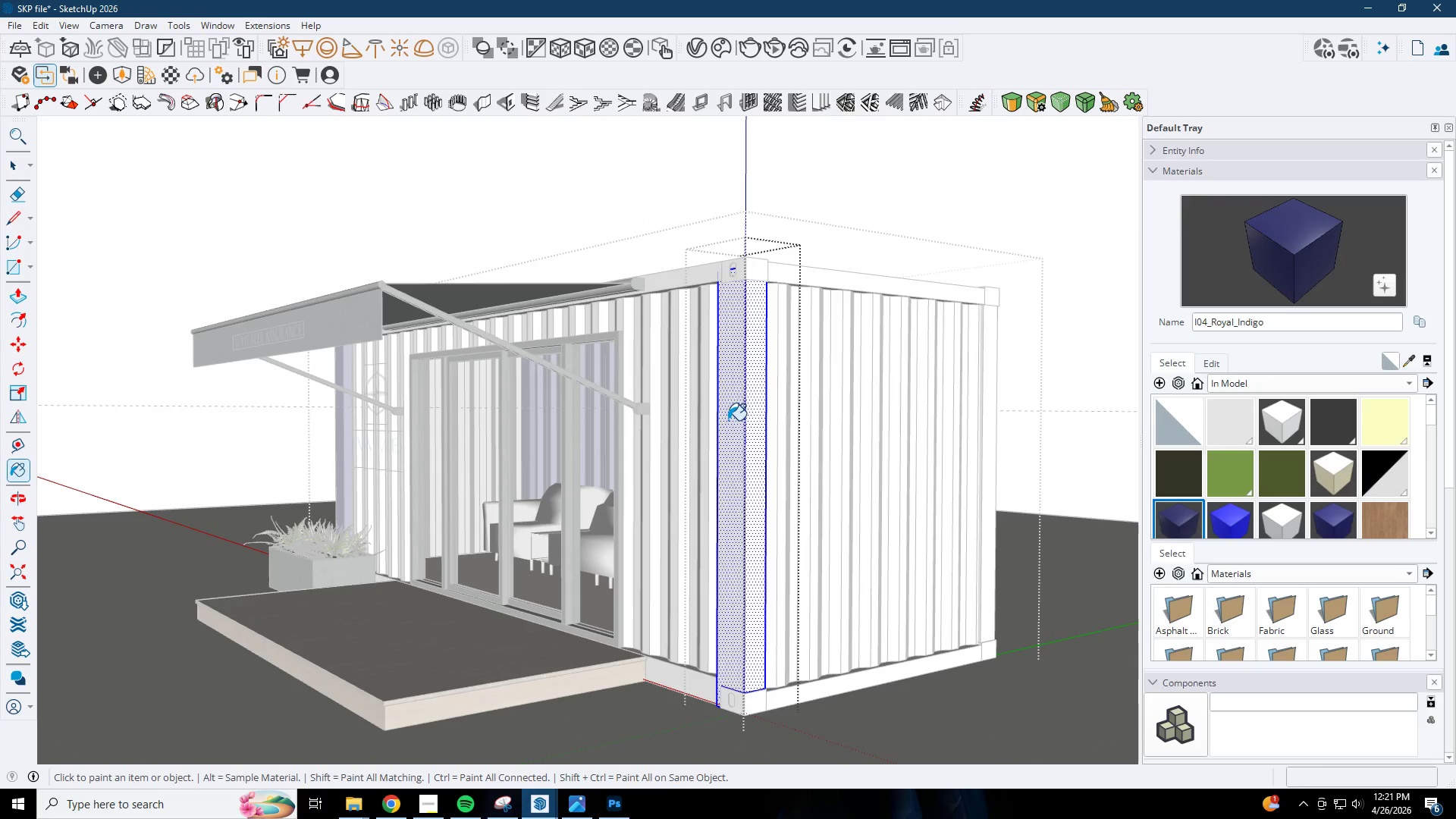 
key(Space)
 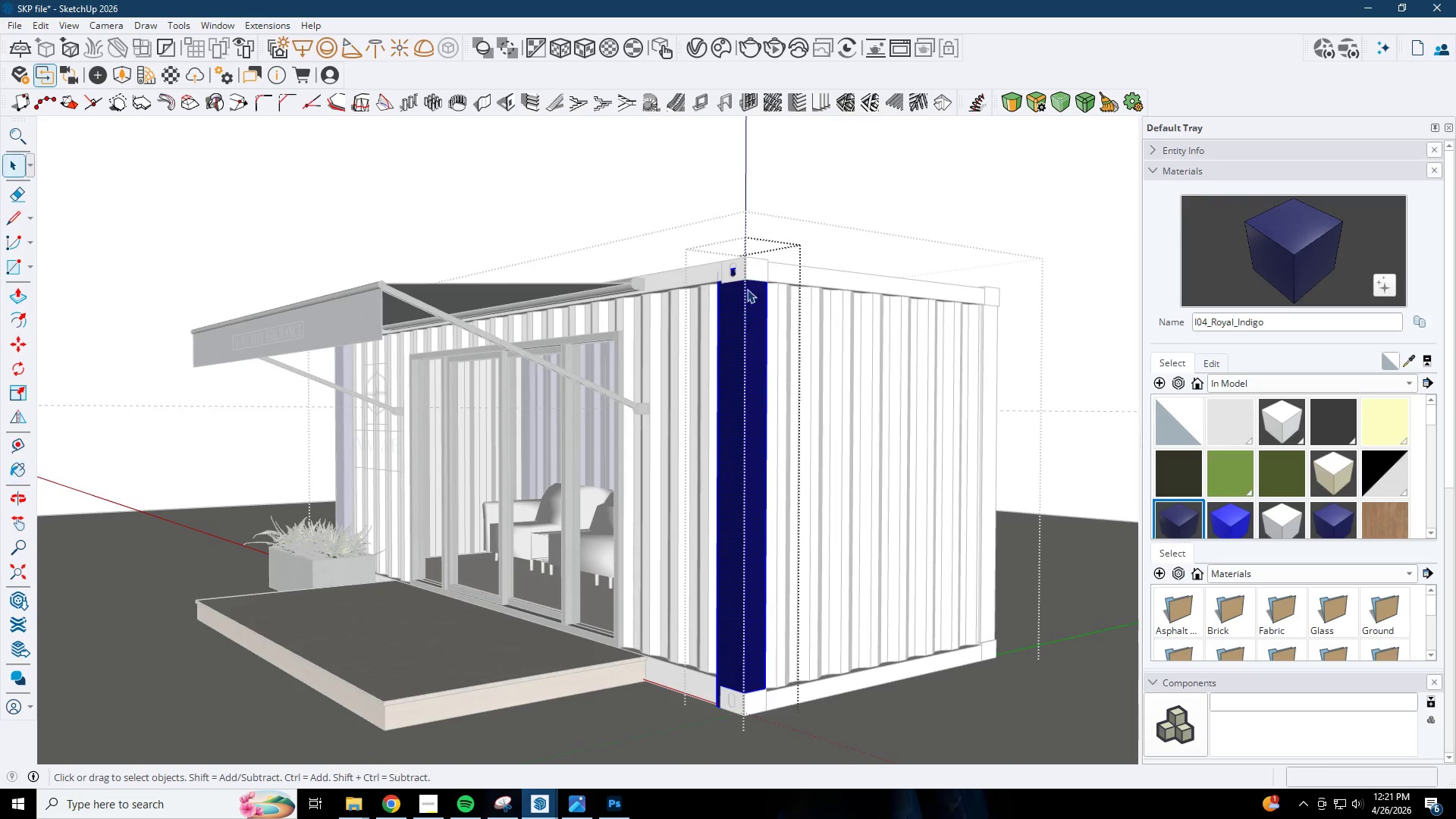 
triple_click([758, 263])
 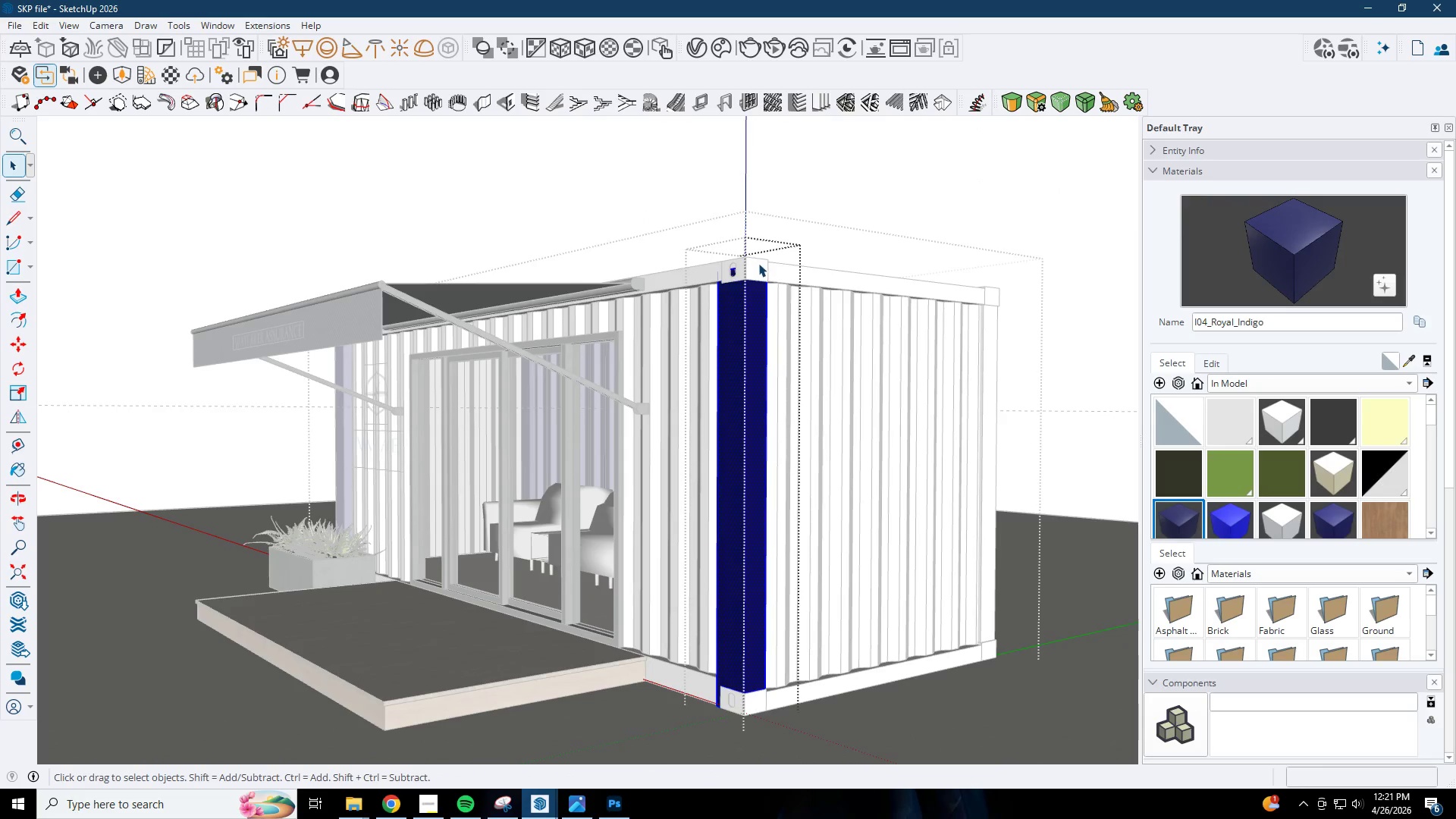 
triple_click([758, 263])
 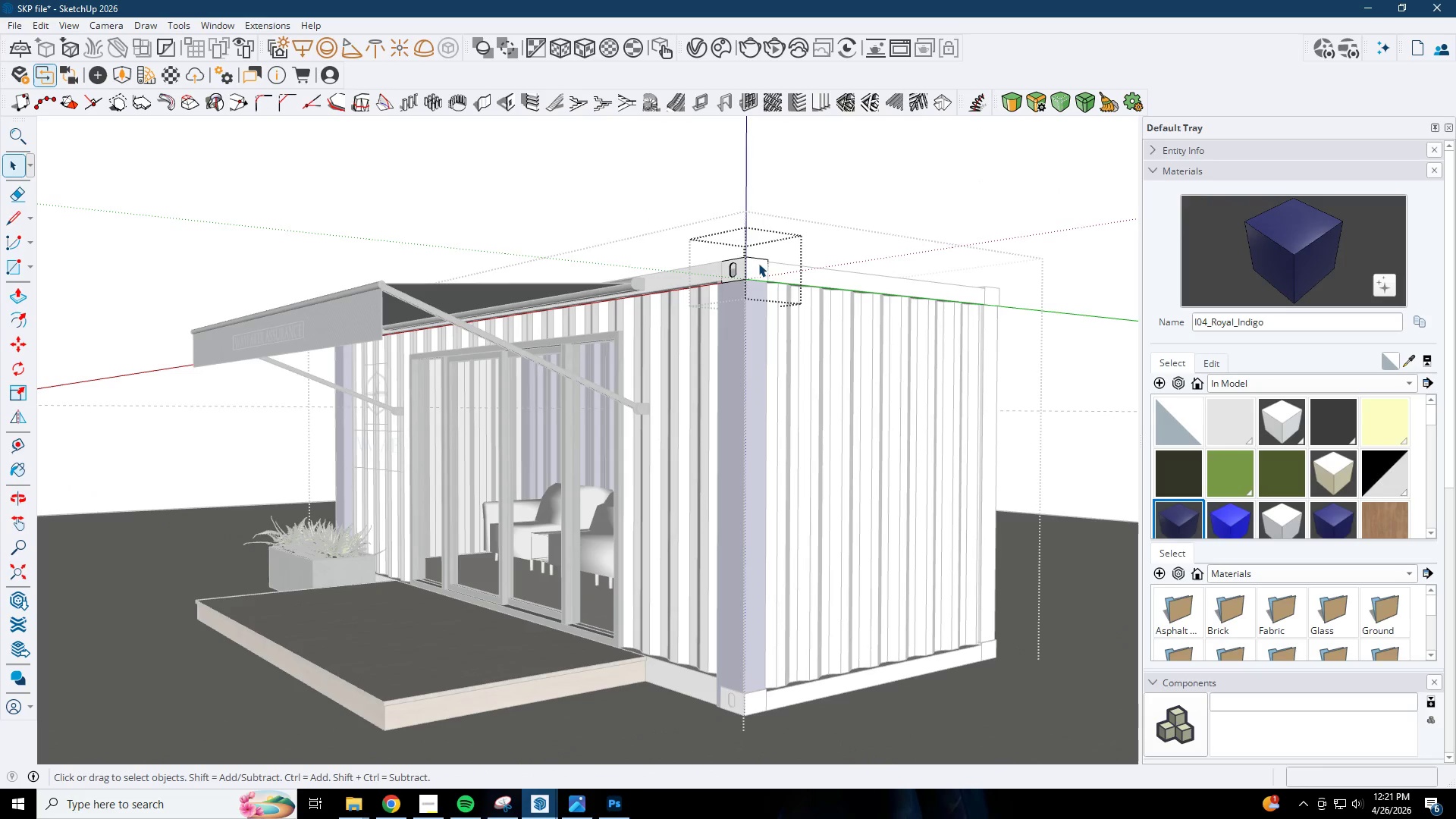 
triple_click([758, 263])
 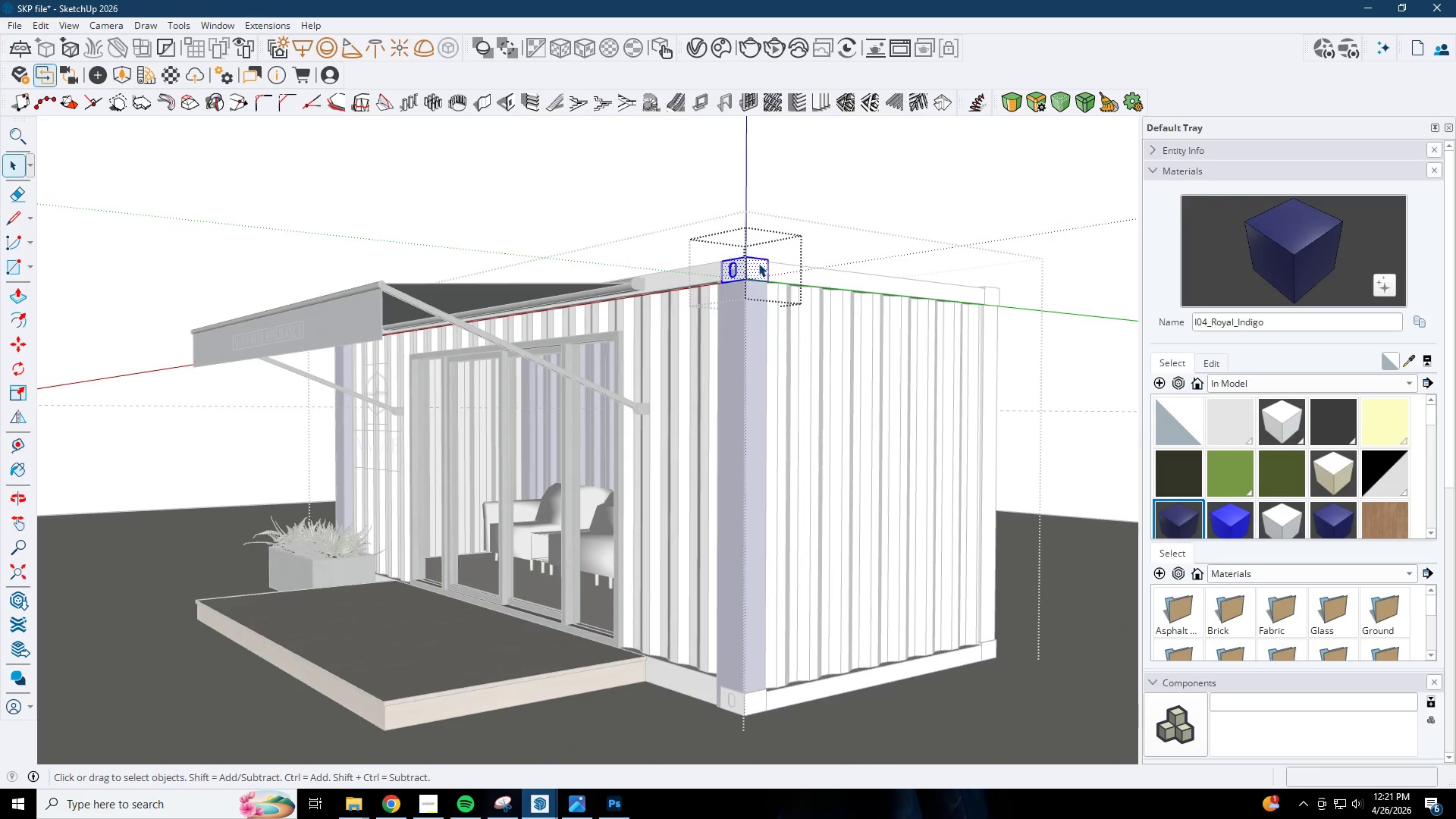 
triple_click([758, 263])
 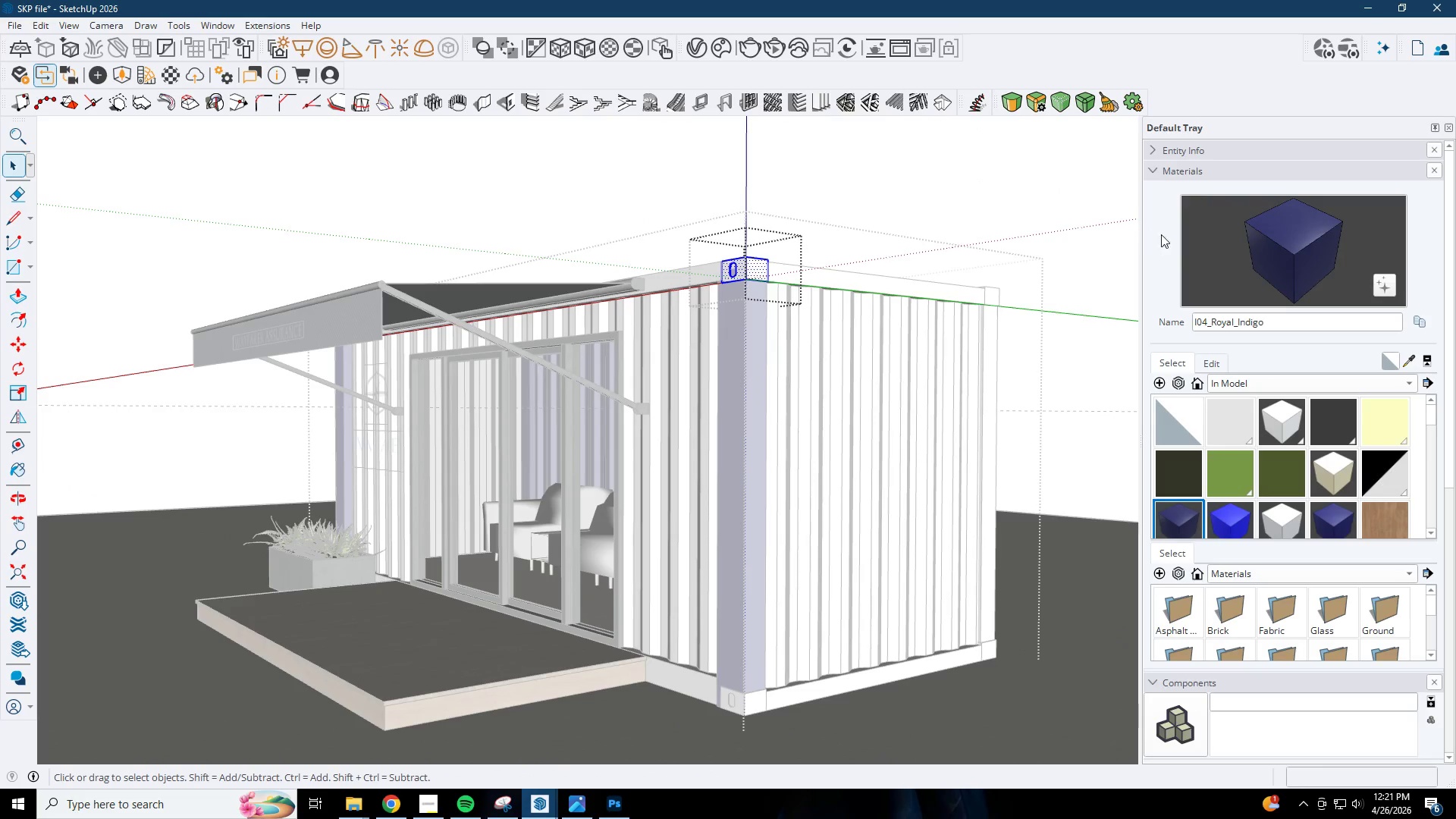 
left_click_drag(start_coordinate=[1259, 238], to_coordinate=[1166, 261])
 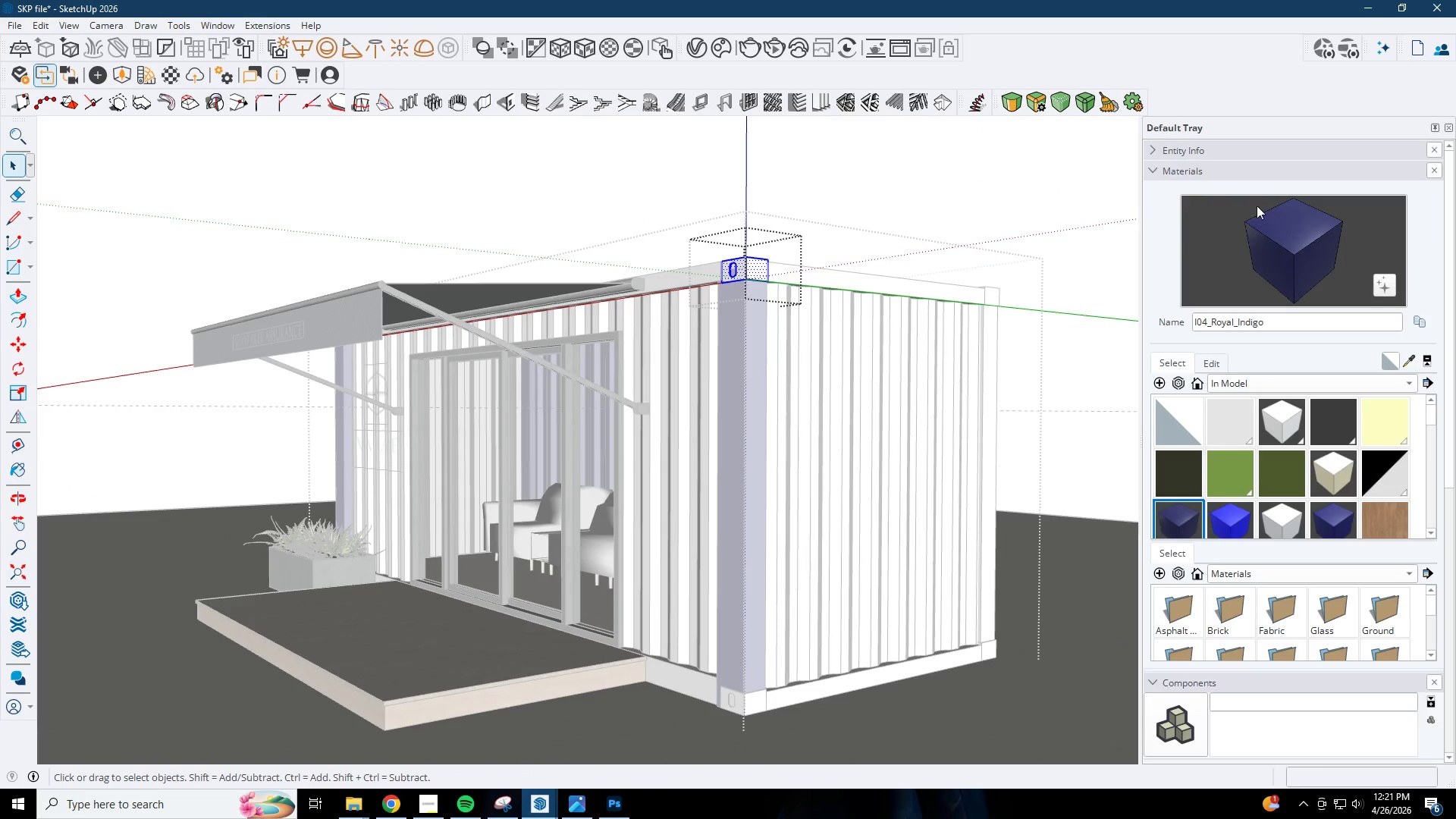 
left_click_drag(start_coordinate=[1293, 224], to_coordinate=[1244, 241])
 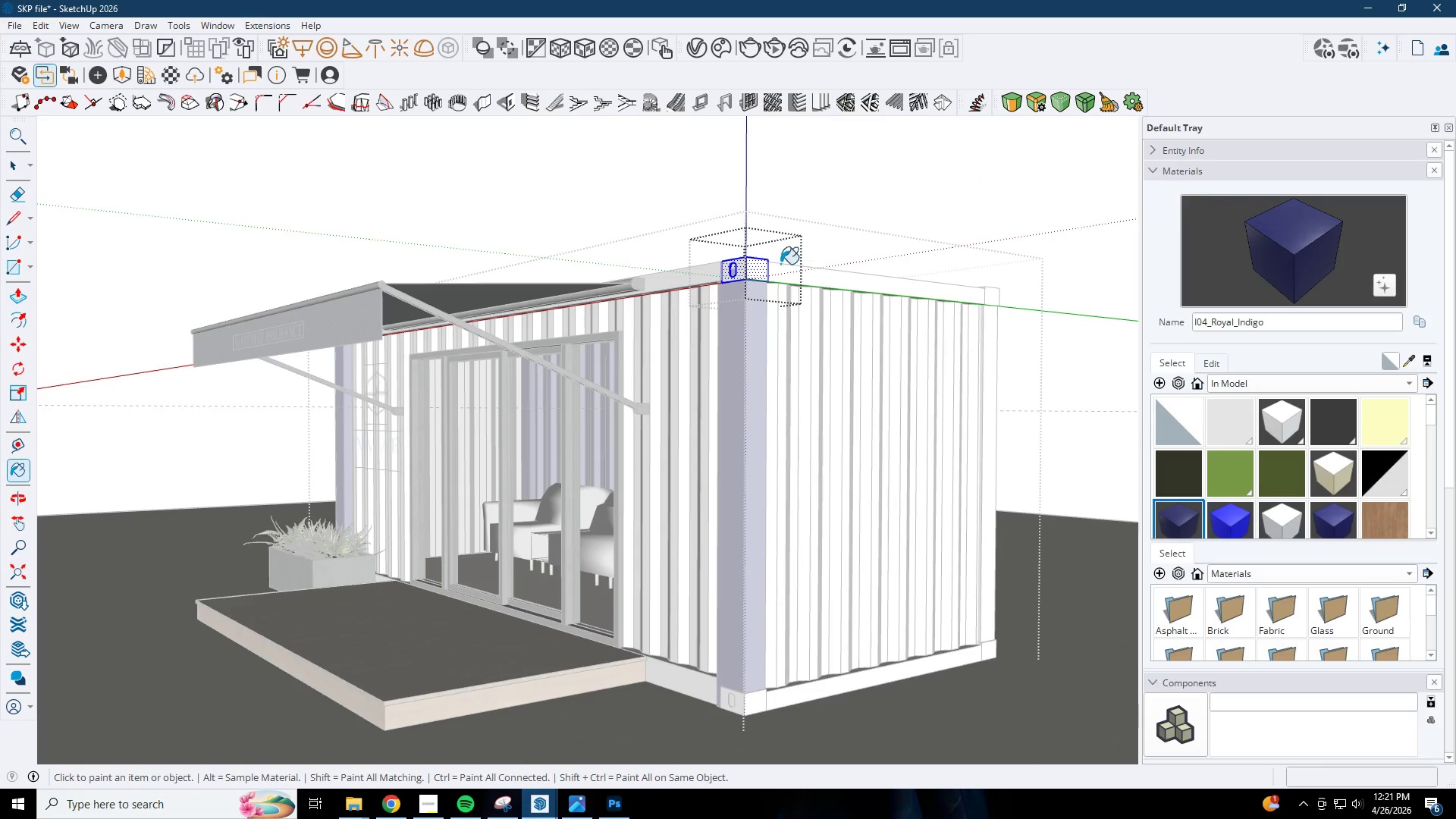 
double_click([761, 268])
 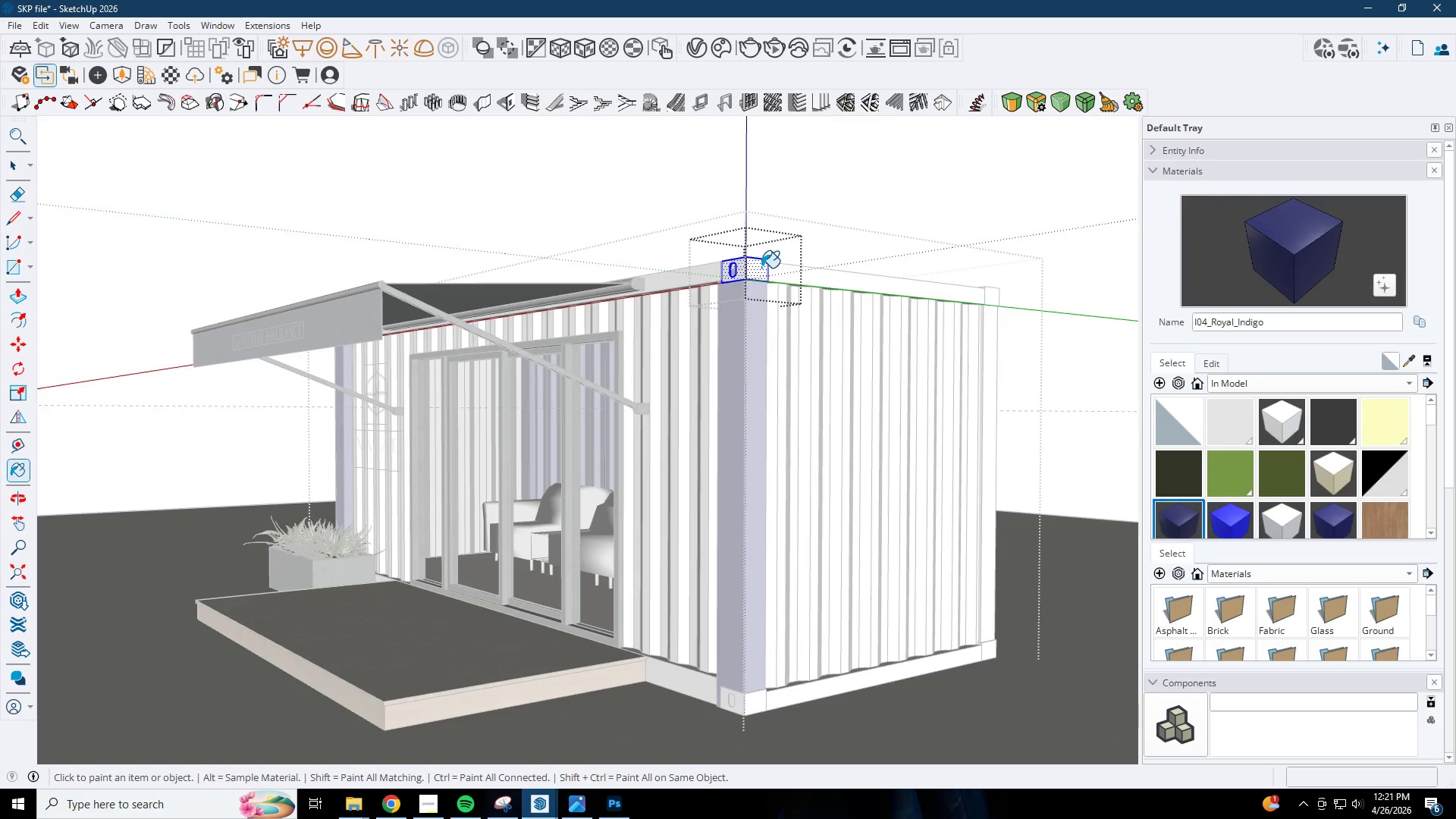 
key(Space)
 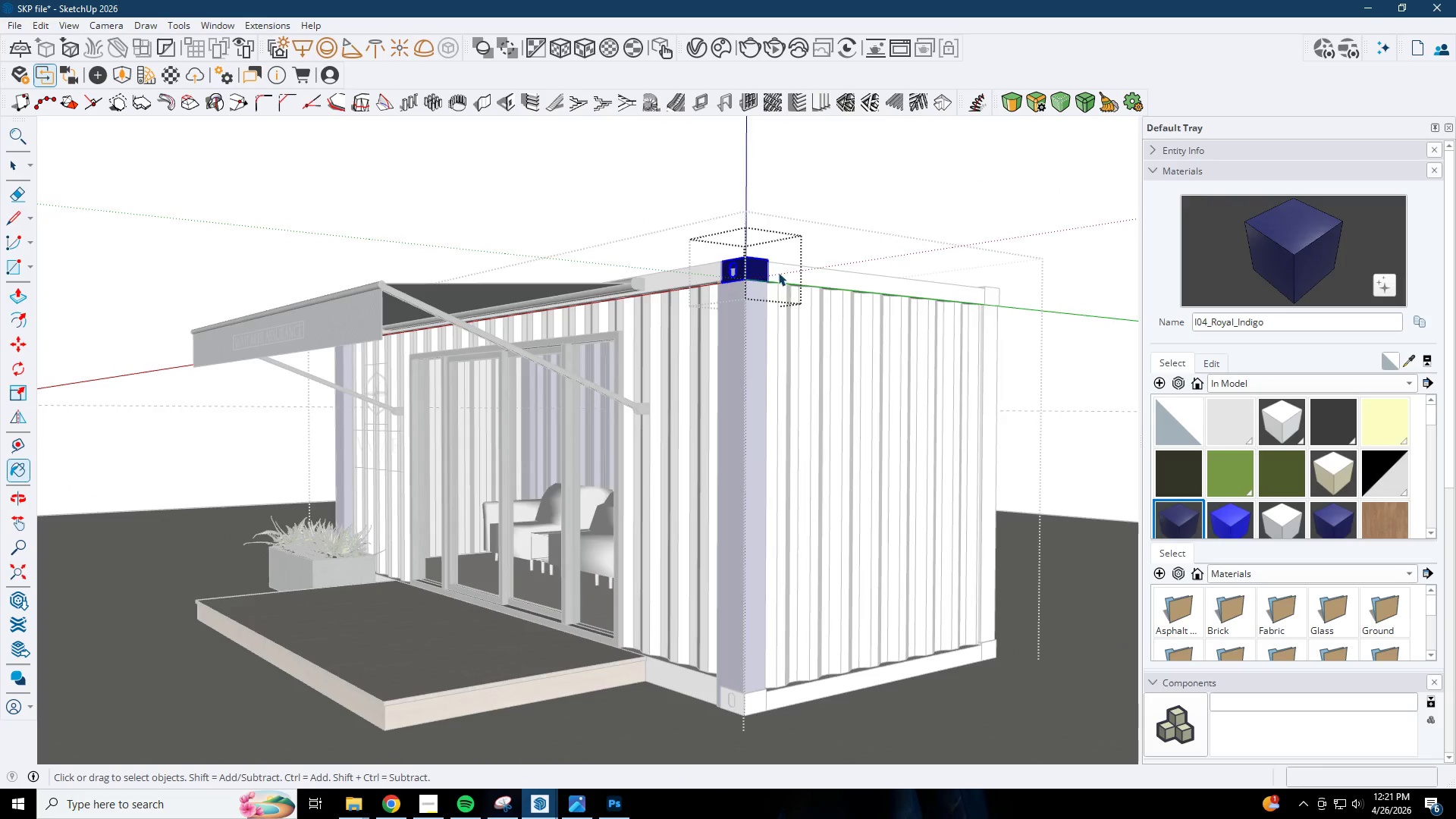 
key(Escape)
 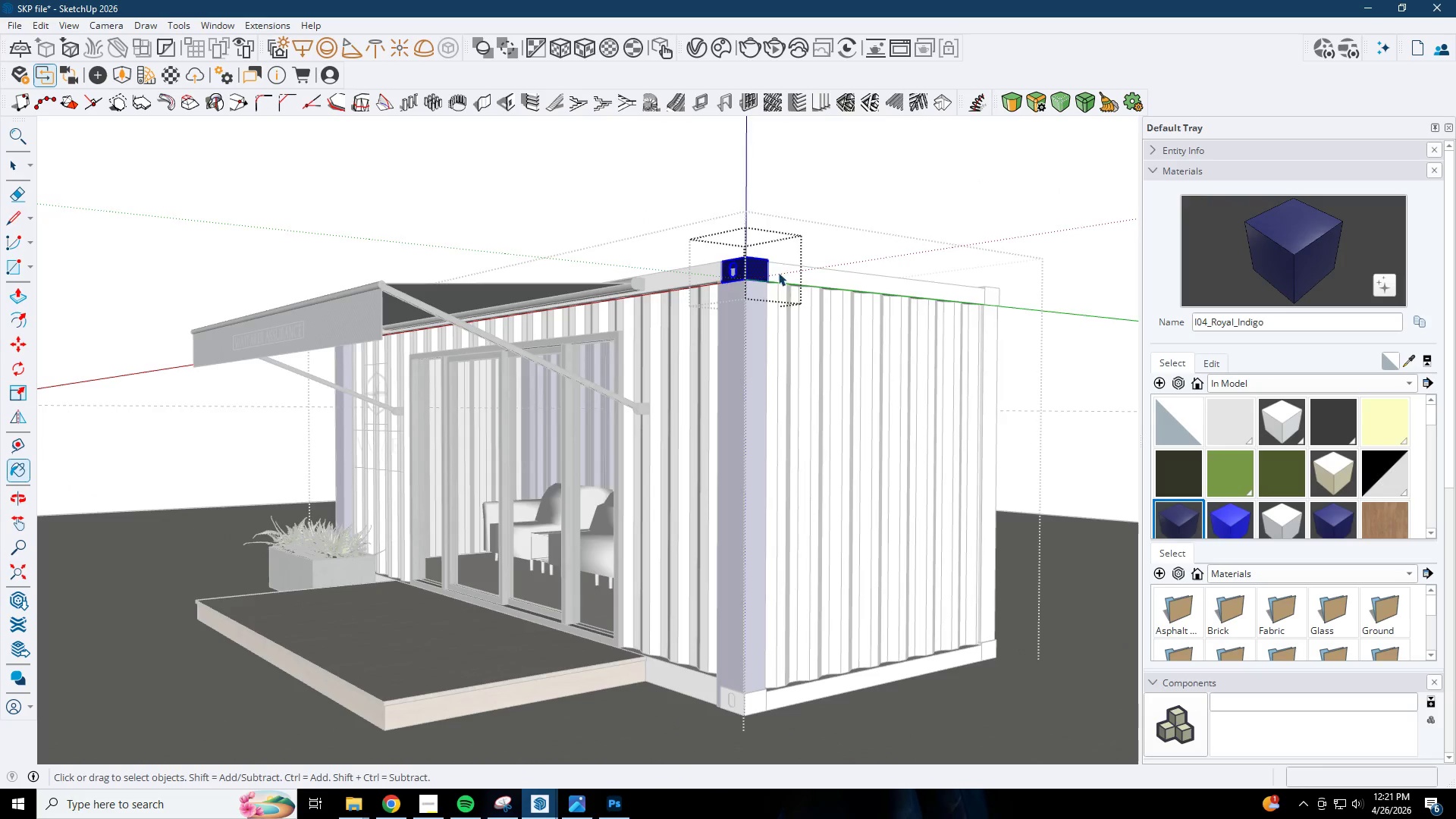 
triple_click([811, 281])
 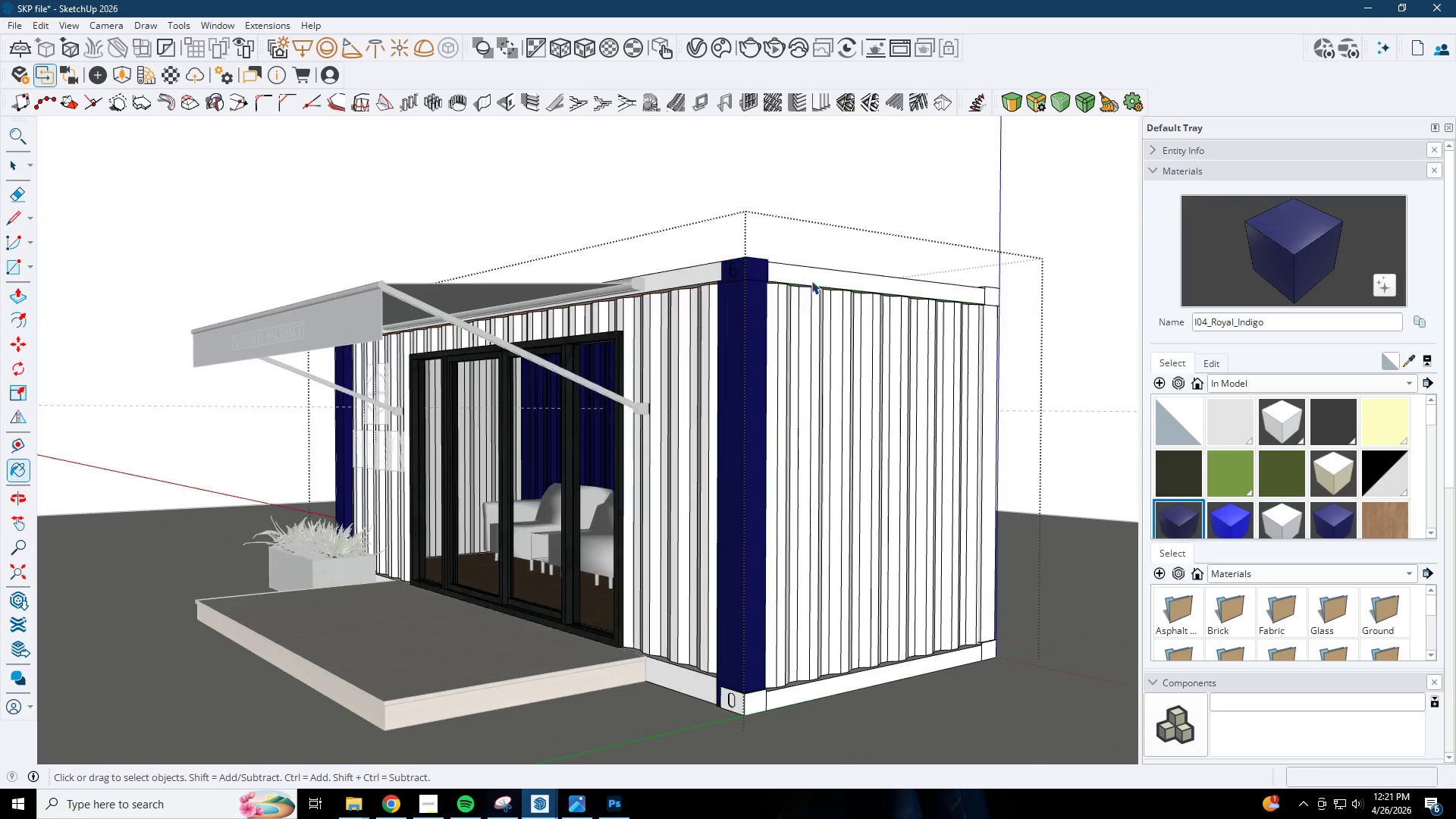 
triple_click([811, 281])
 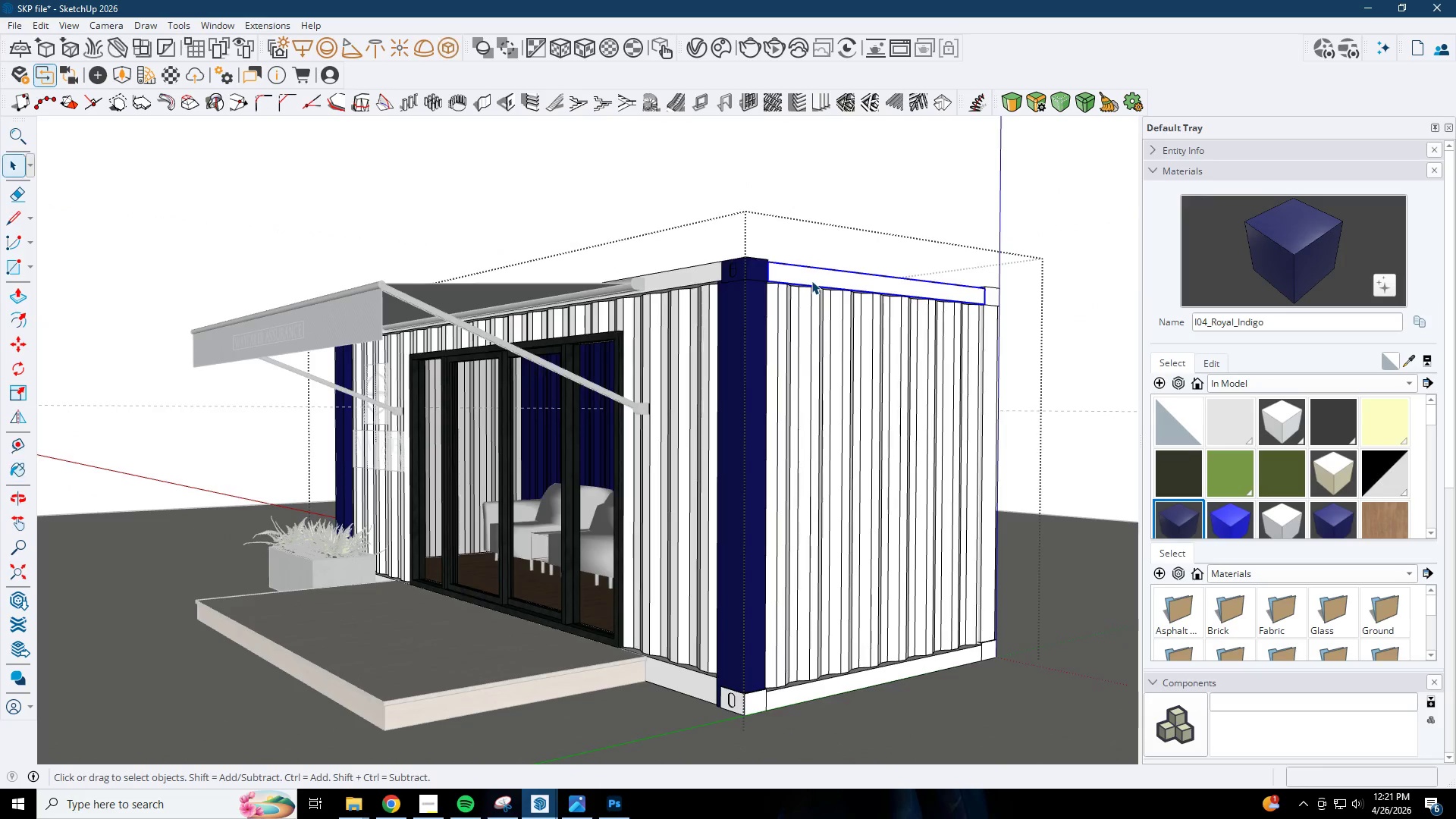 
triple_click([811, 281])
 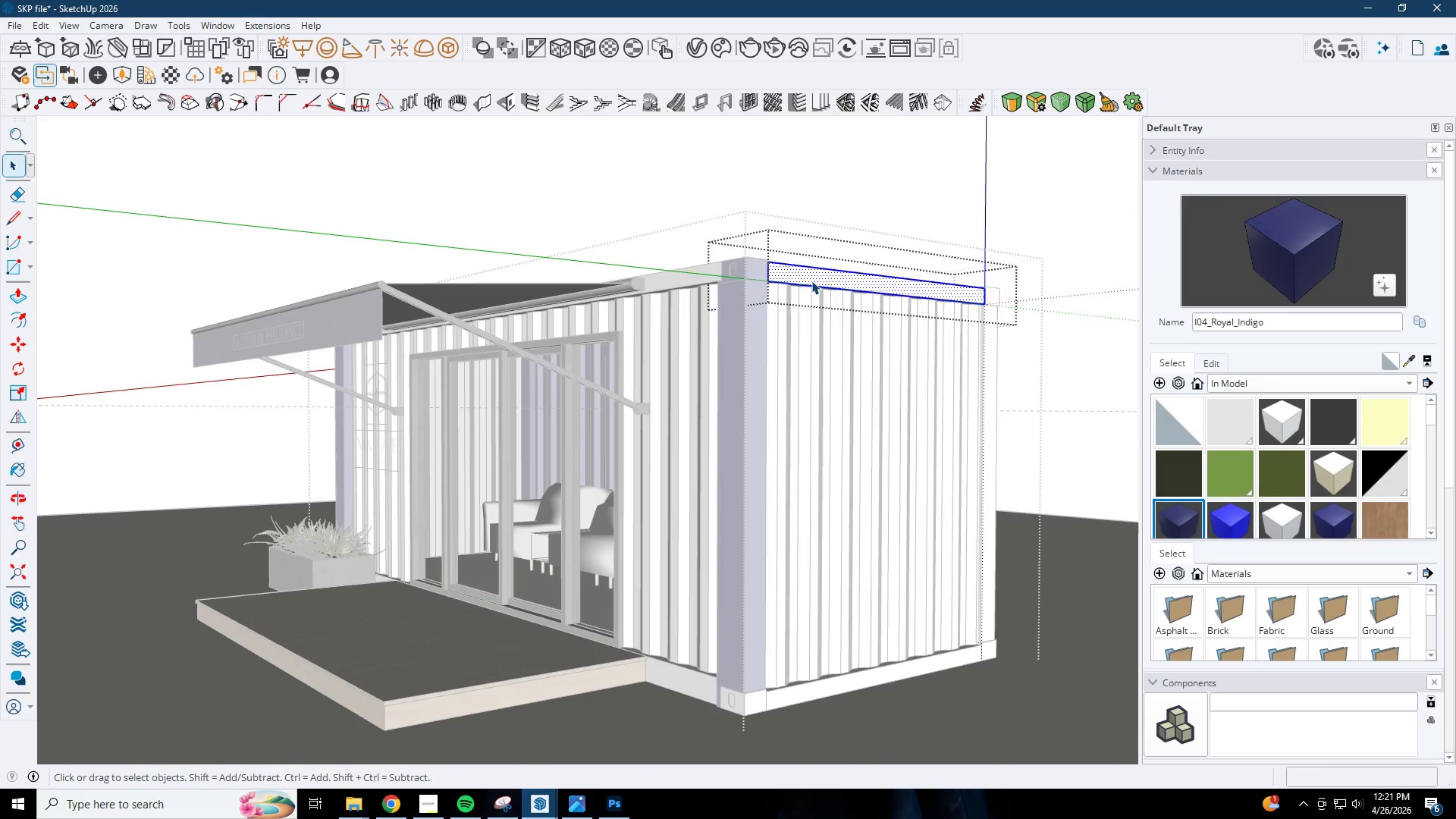 
triple_click([811, 281])
 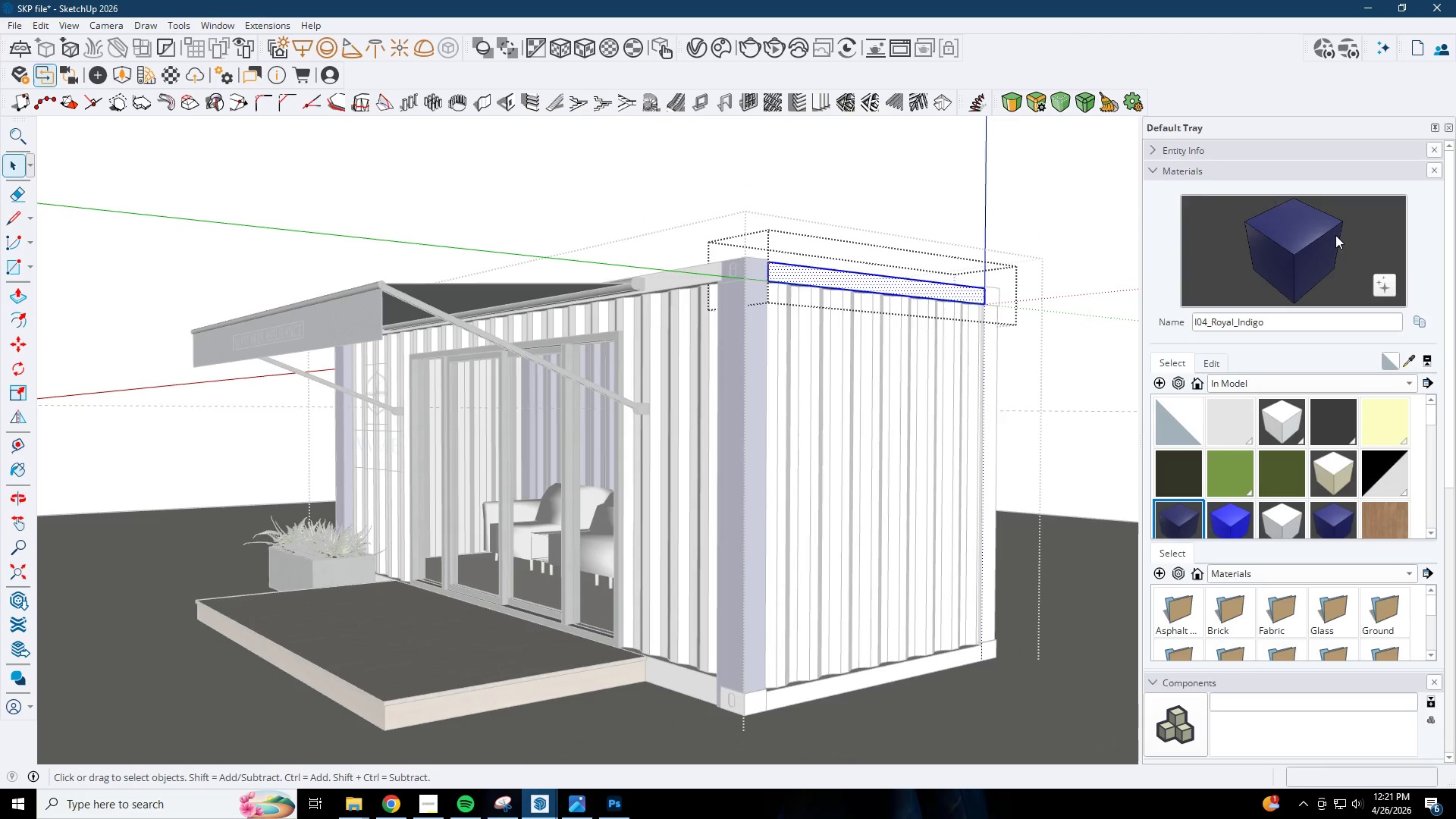 
left_click_drag(start_coordinate=[1325, 244], to_coordinate=[1276, 257])
 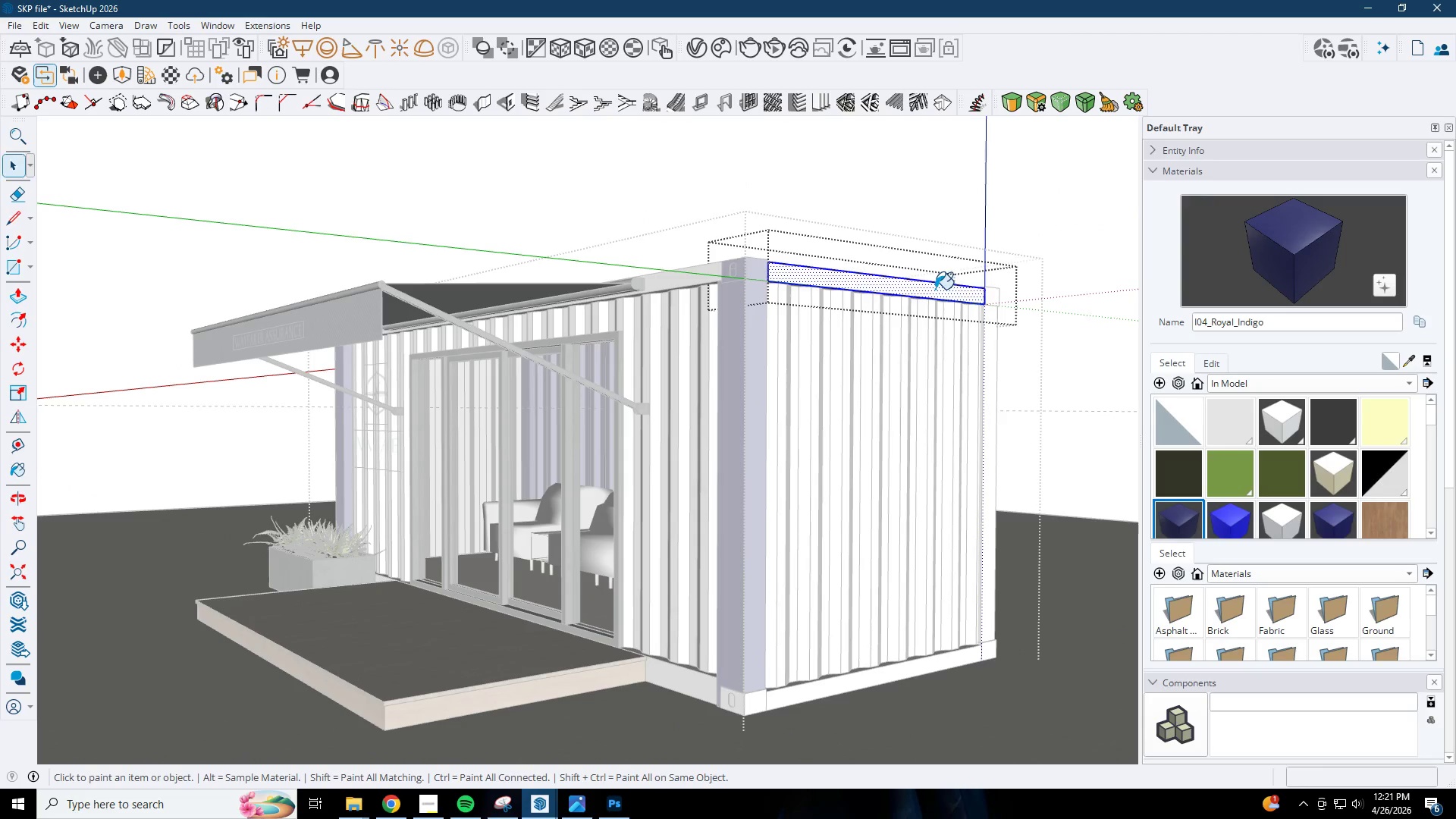 
triple_click([929, 293])
 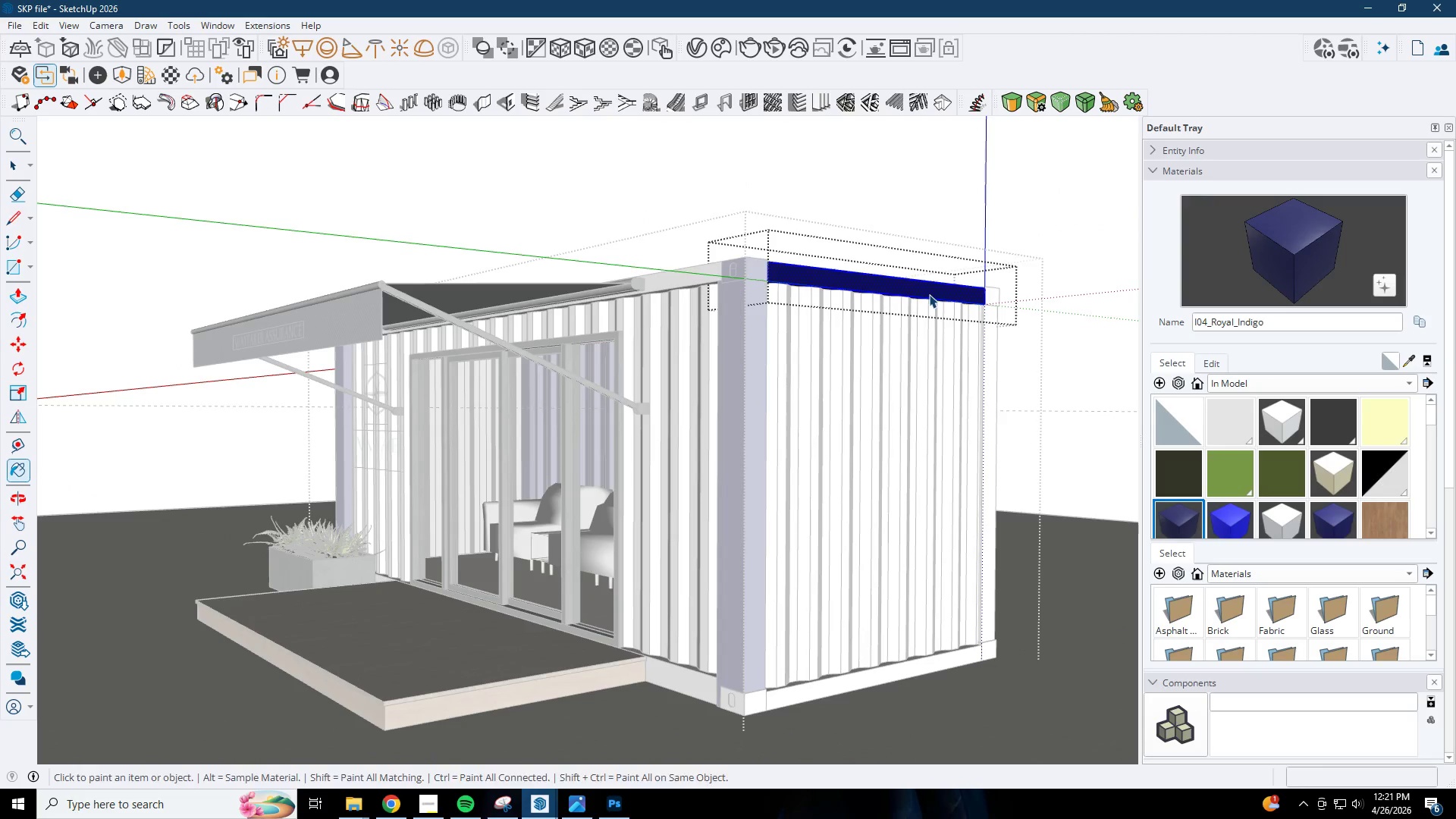 
key(Space)
 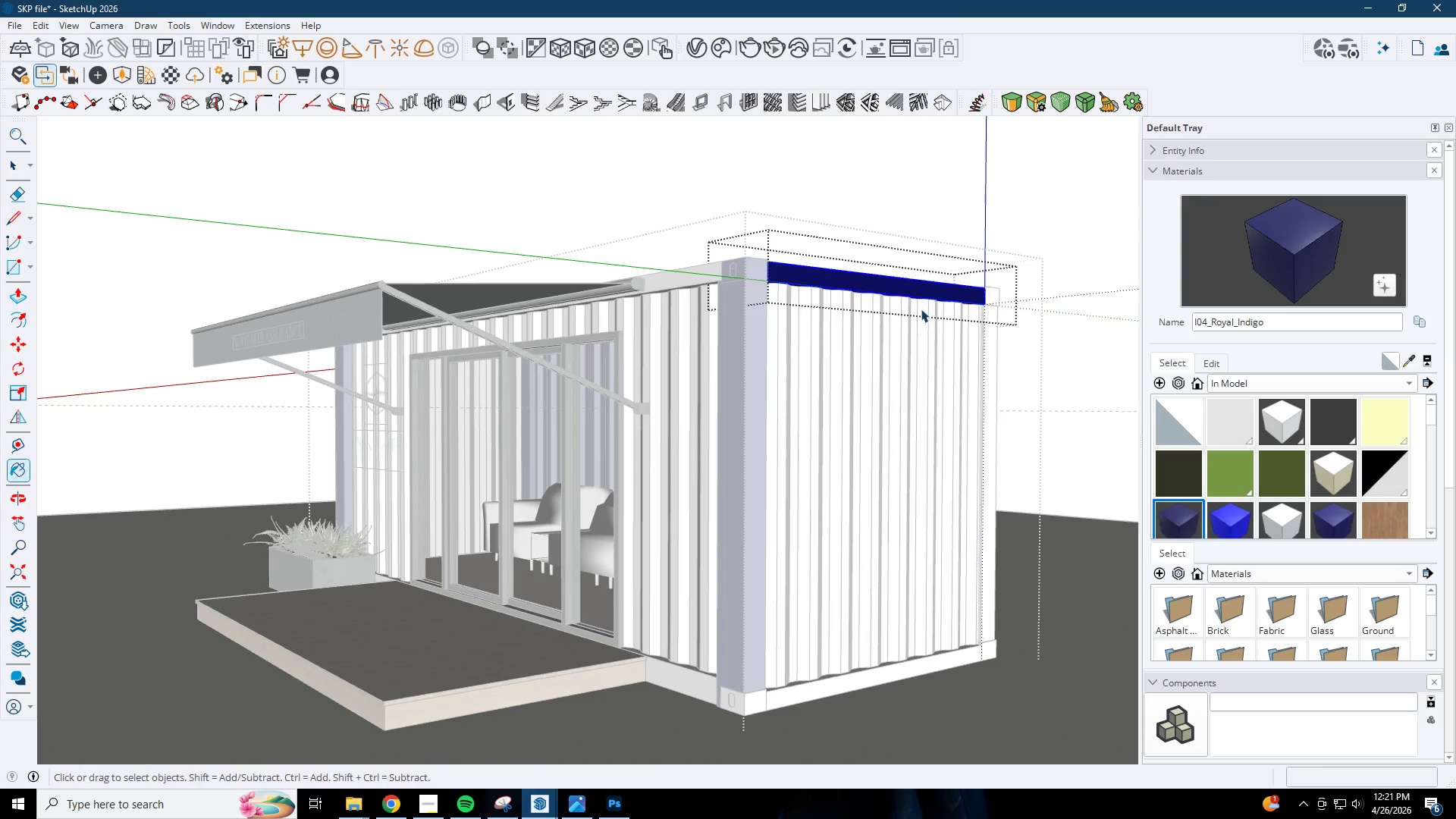 
key(Escape)
 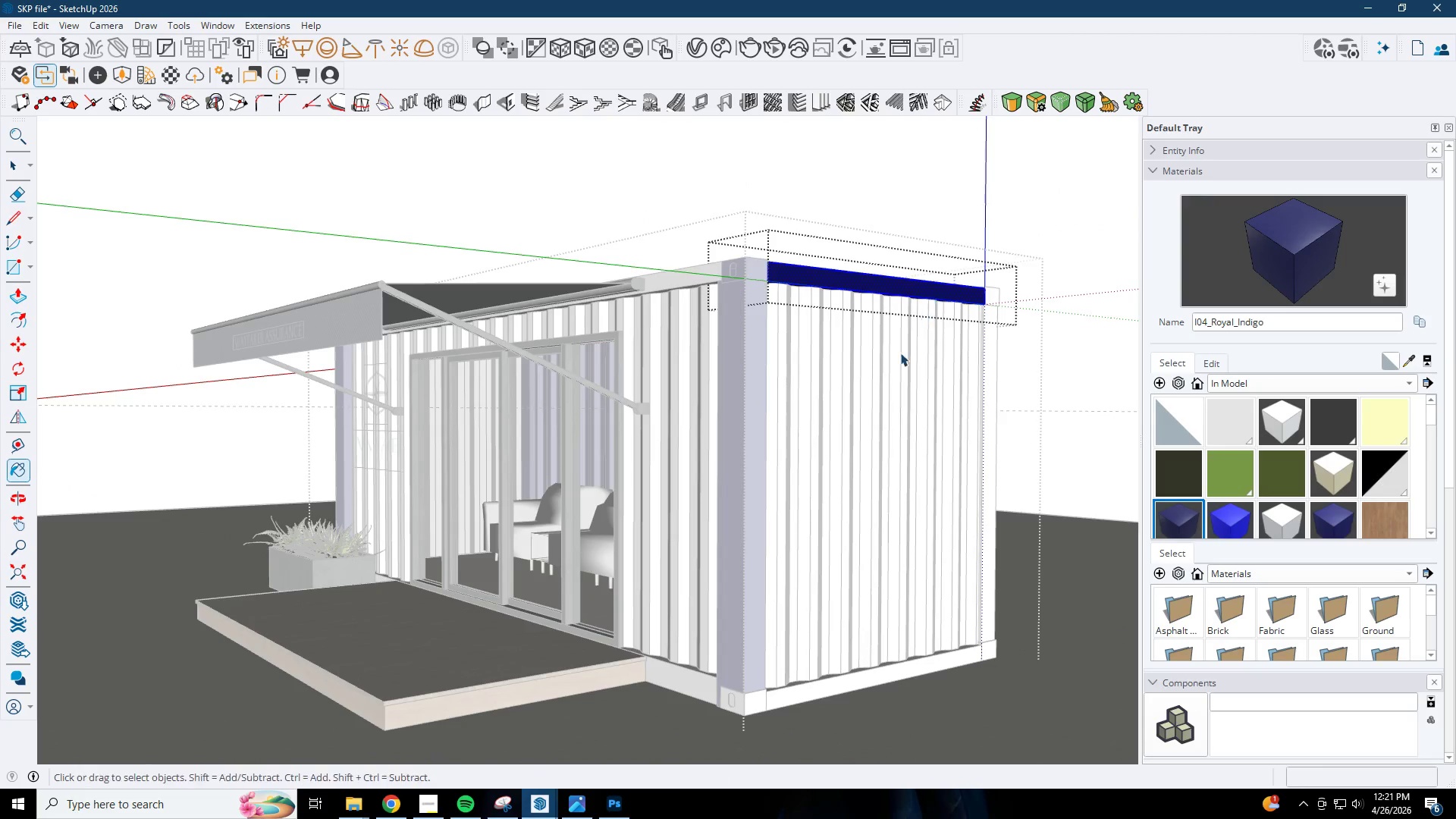 
triple_click([899, 359])
 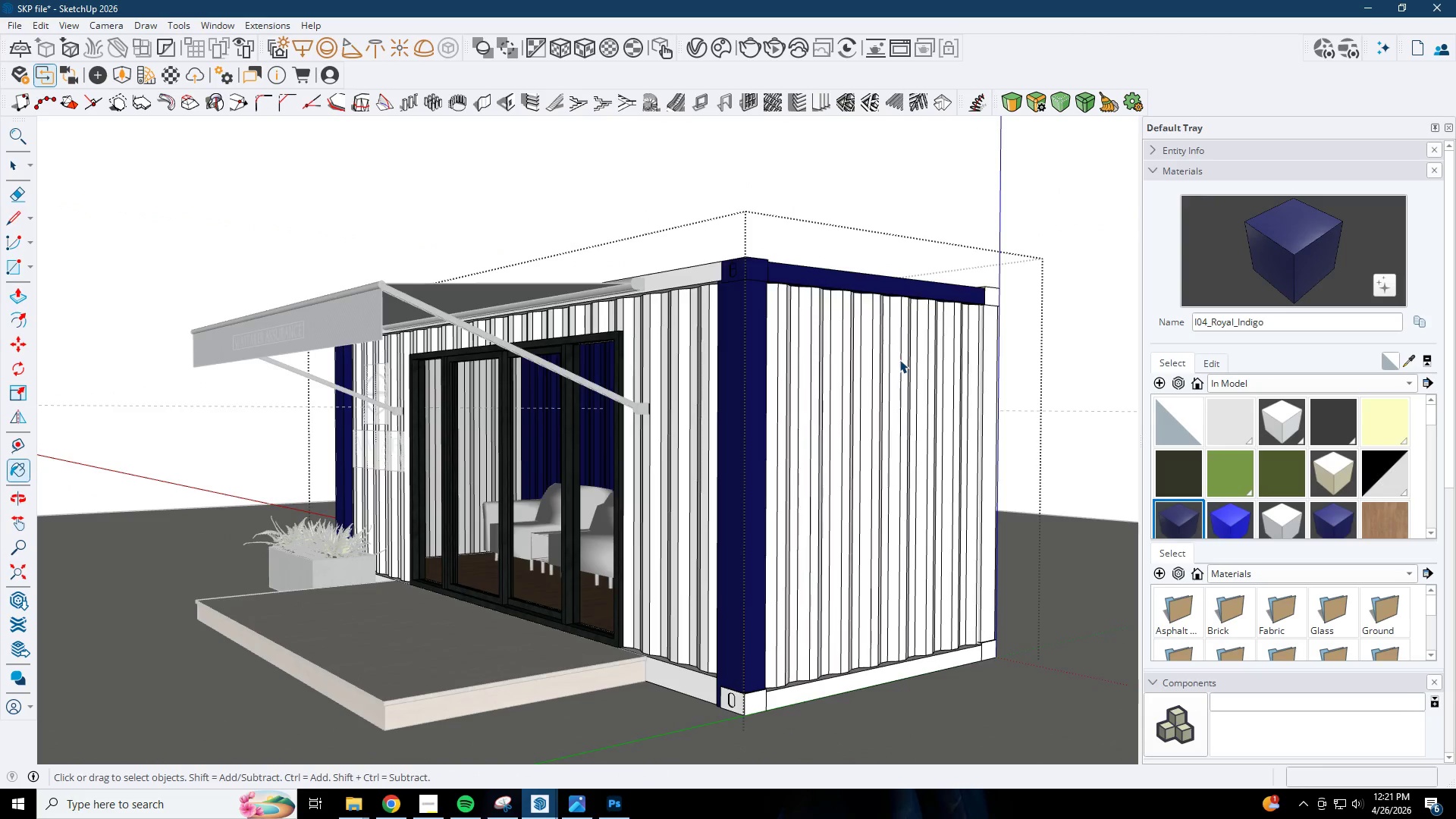 
triple_click([899, 359])
 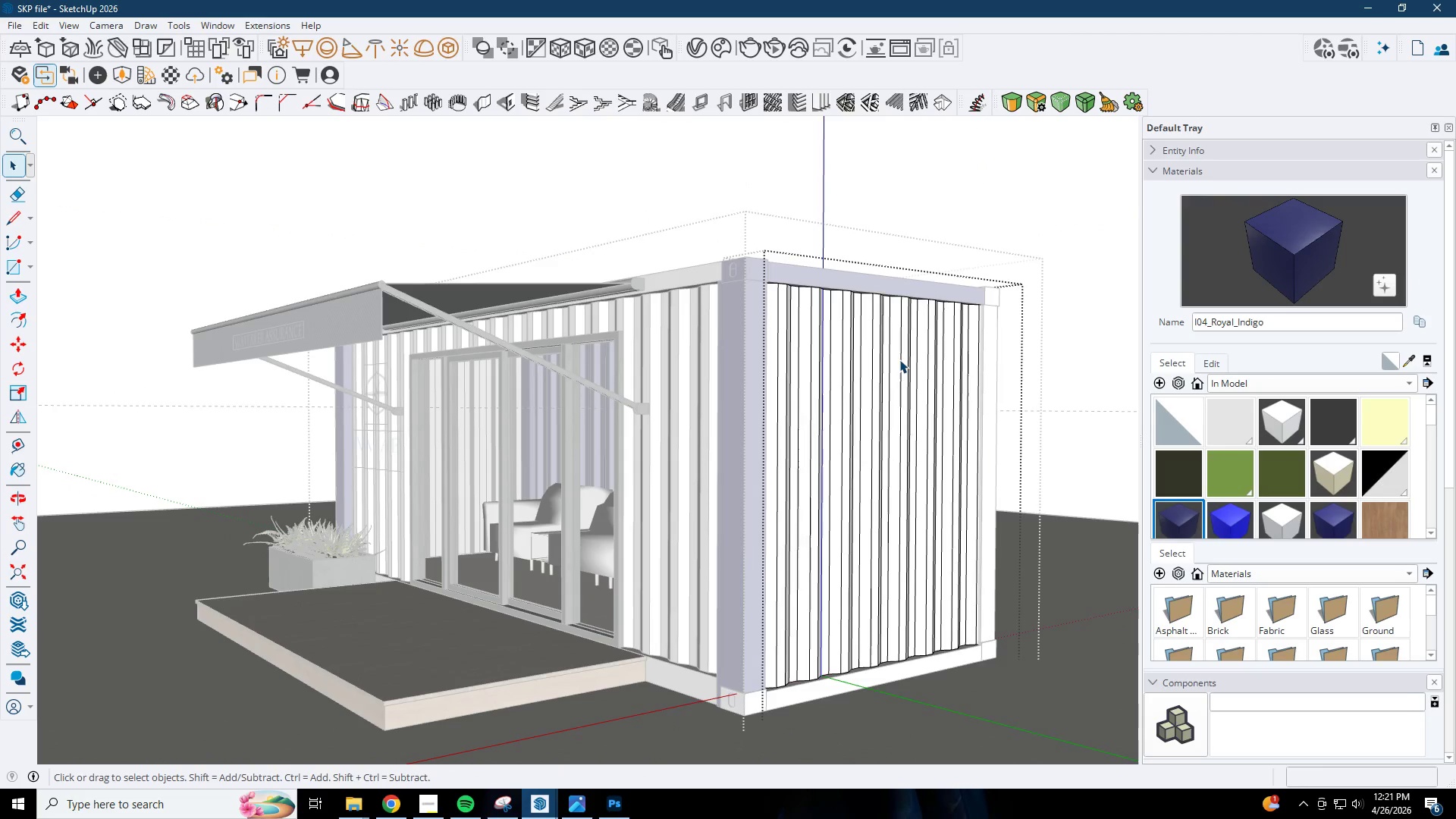 
triple_click([899, 359])
 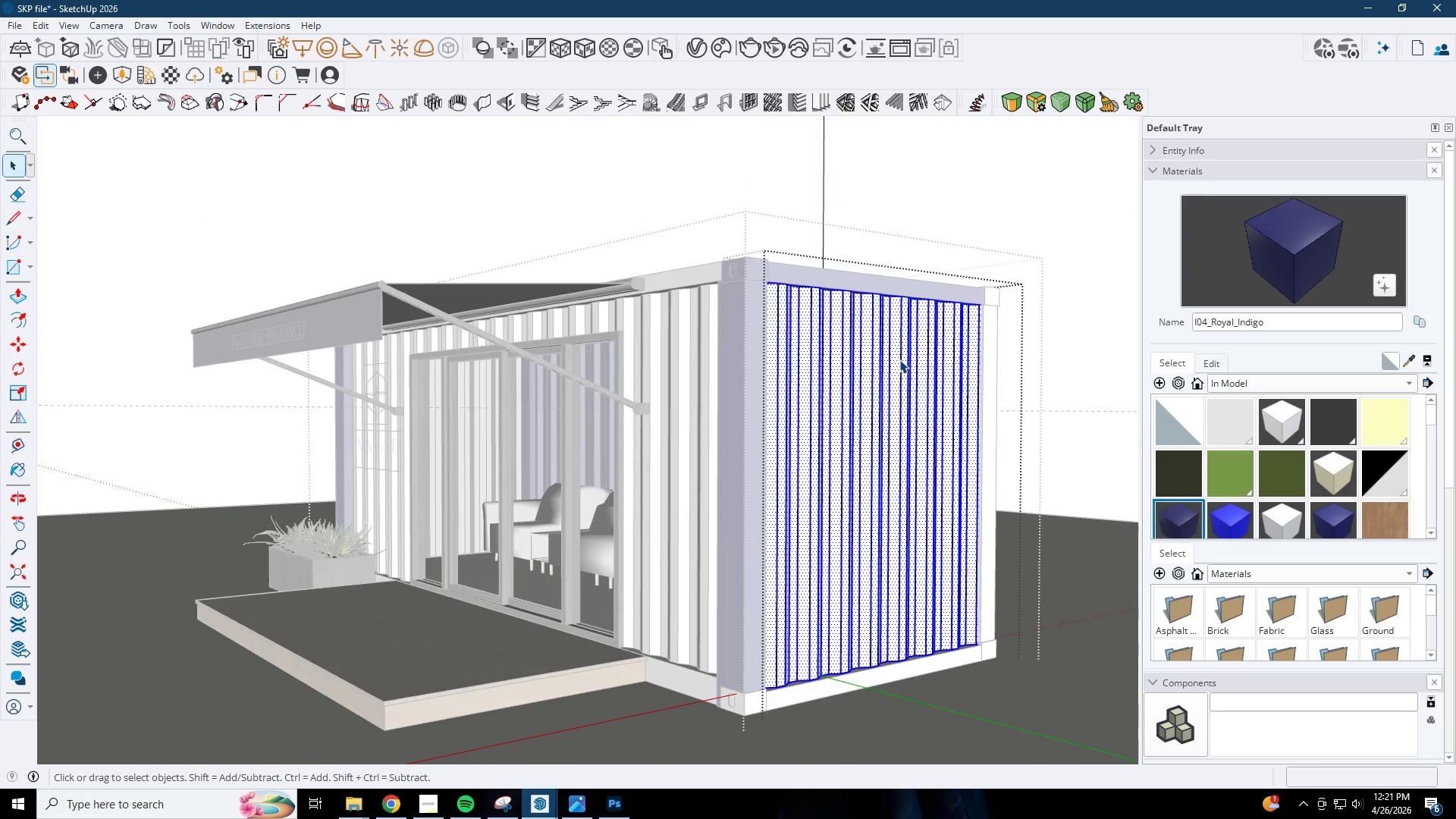 
triple_click([899, 359])
 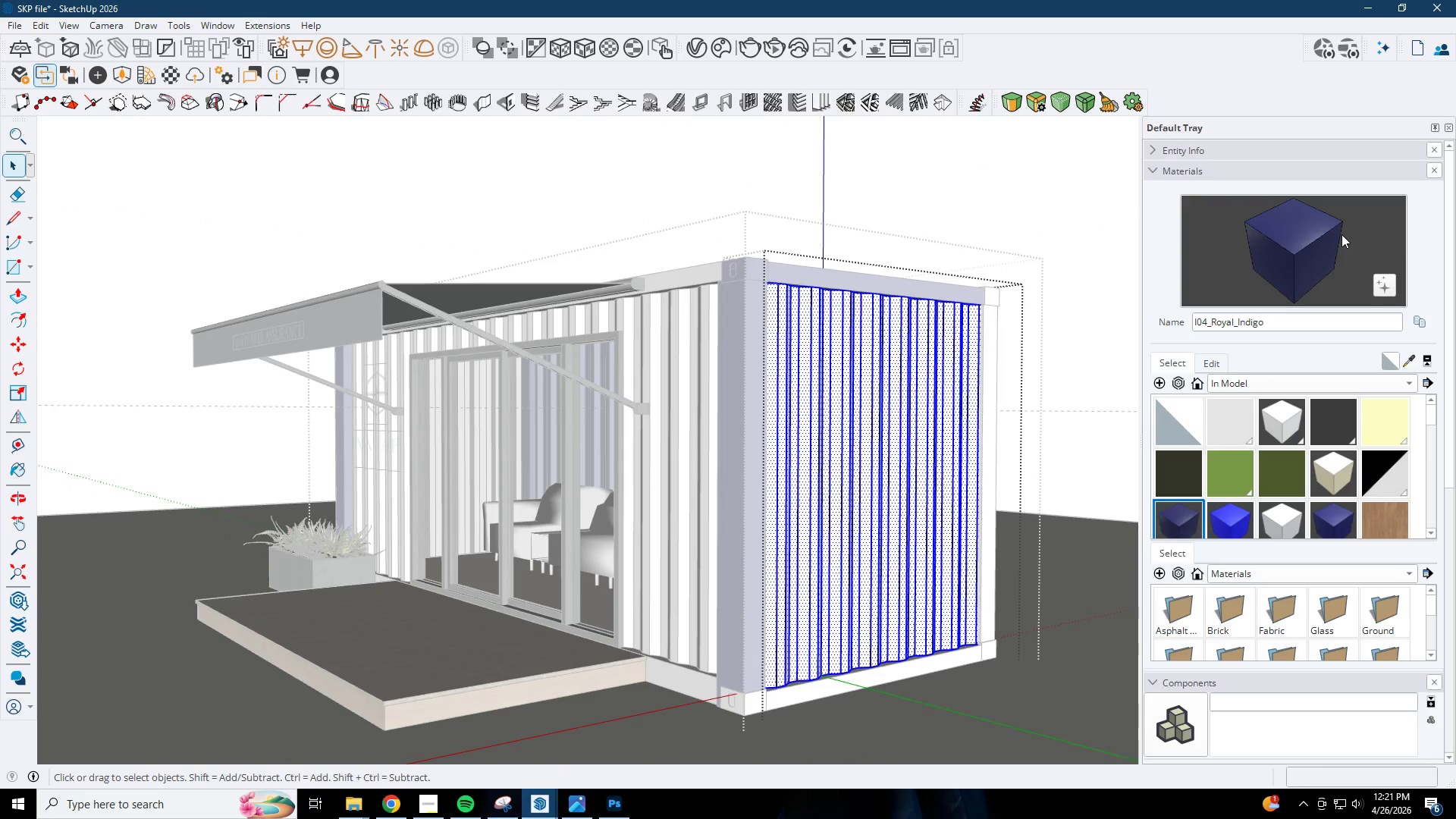 
left_click_drag(start_coordinate=[1340, 234], to_coordinate=[1322, 245])
 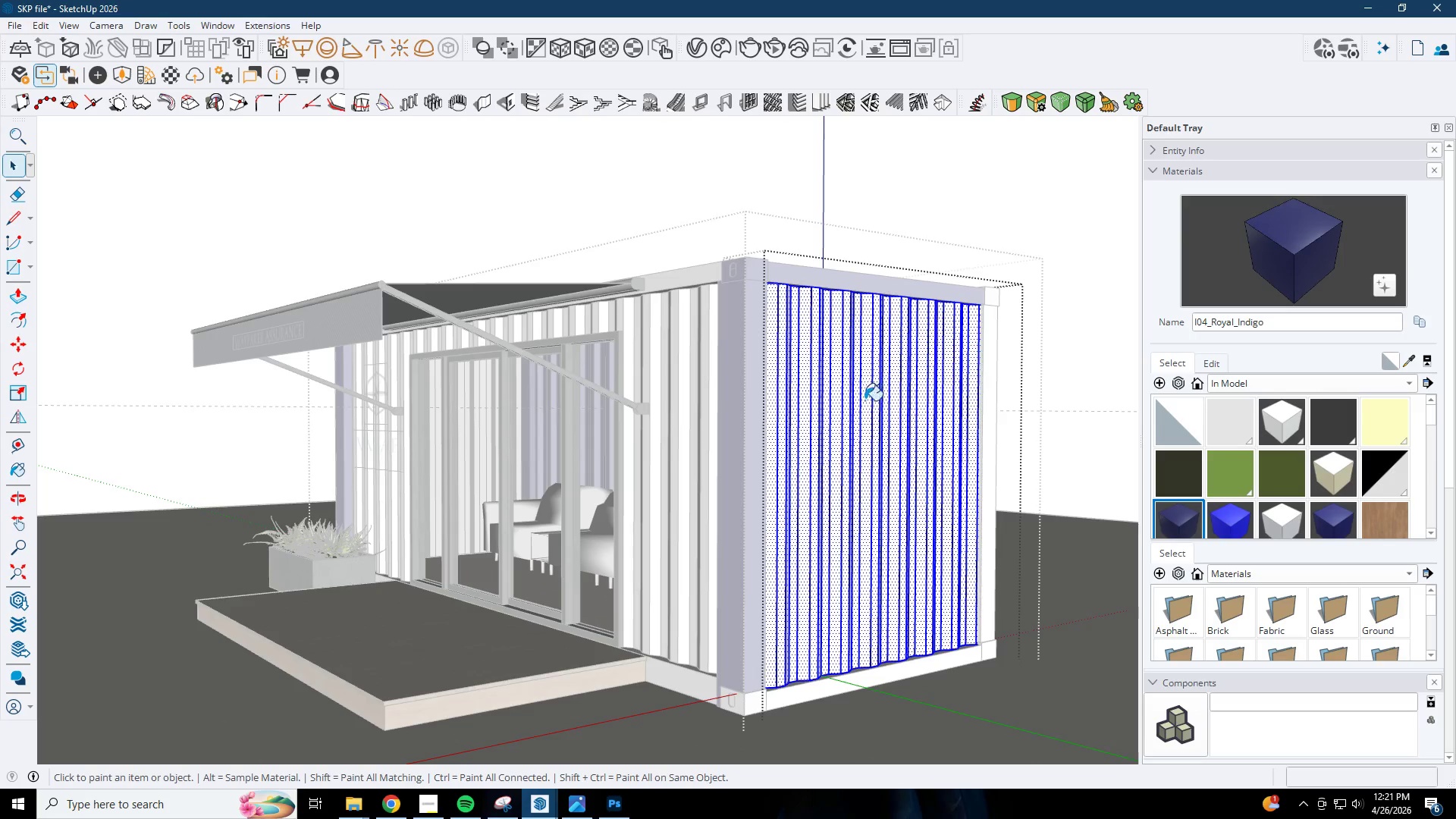 
triple_click([851, 408])
 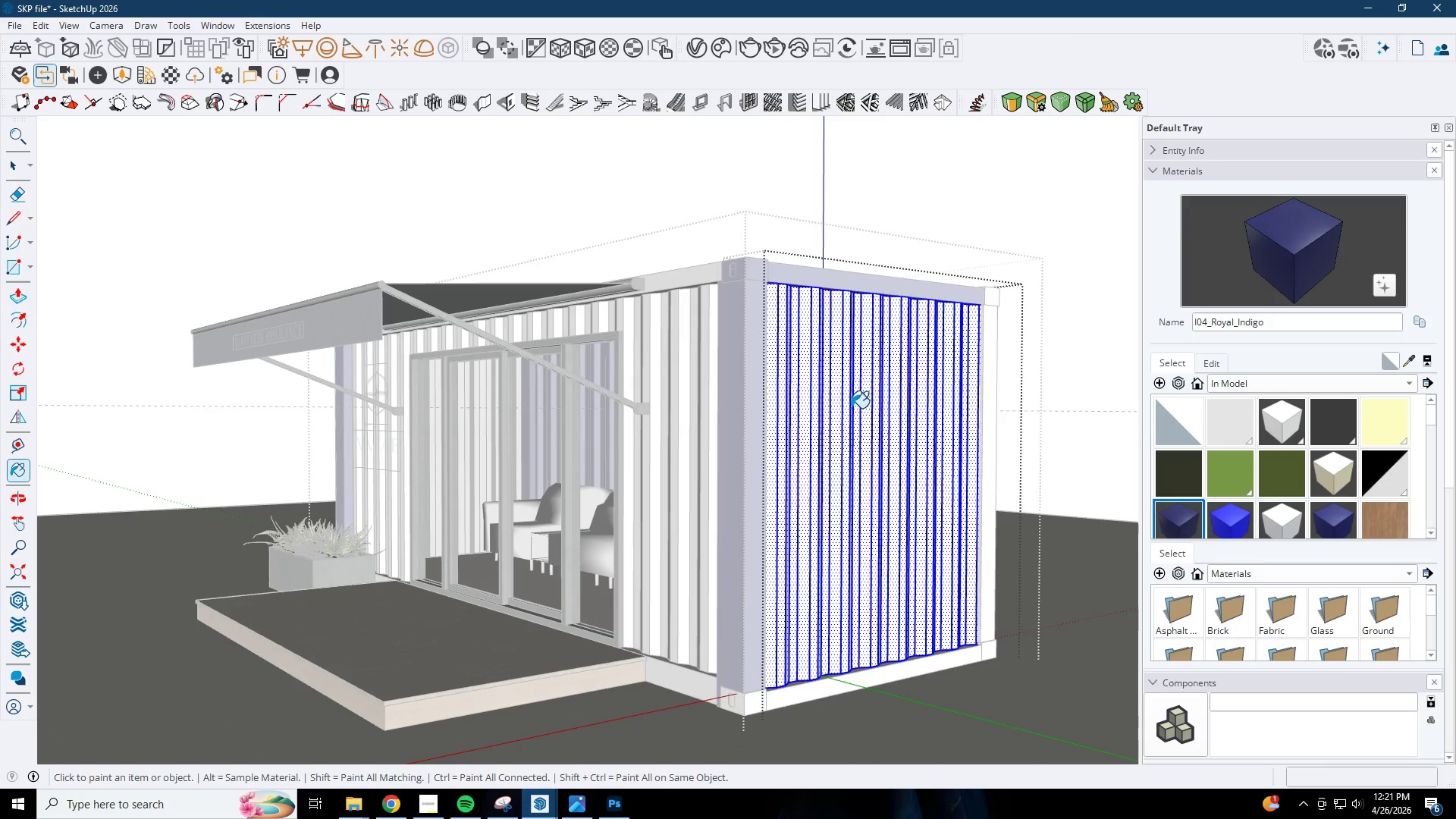 
key(Space)
 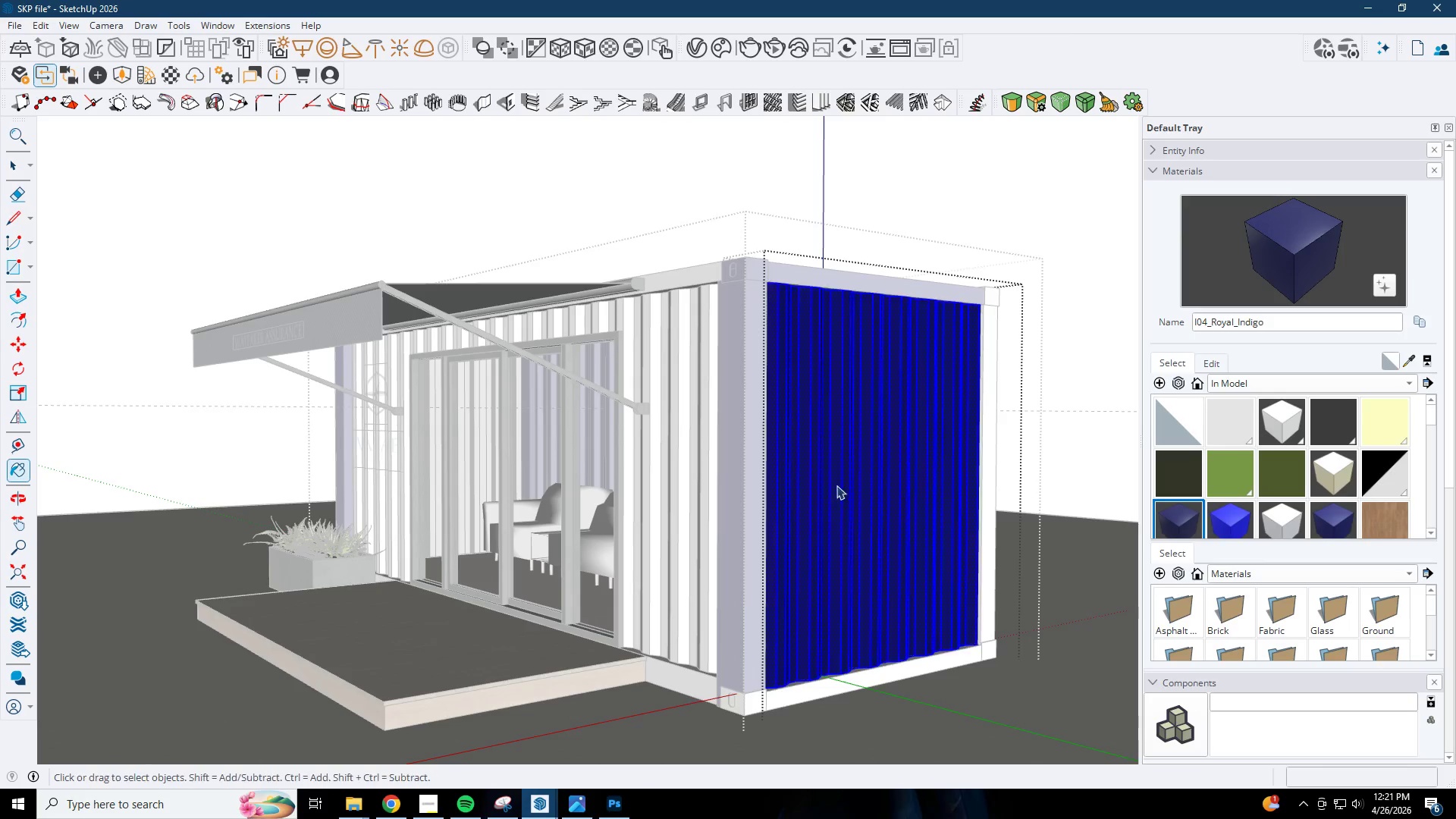 
key(Escape)
 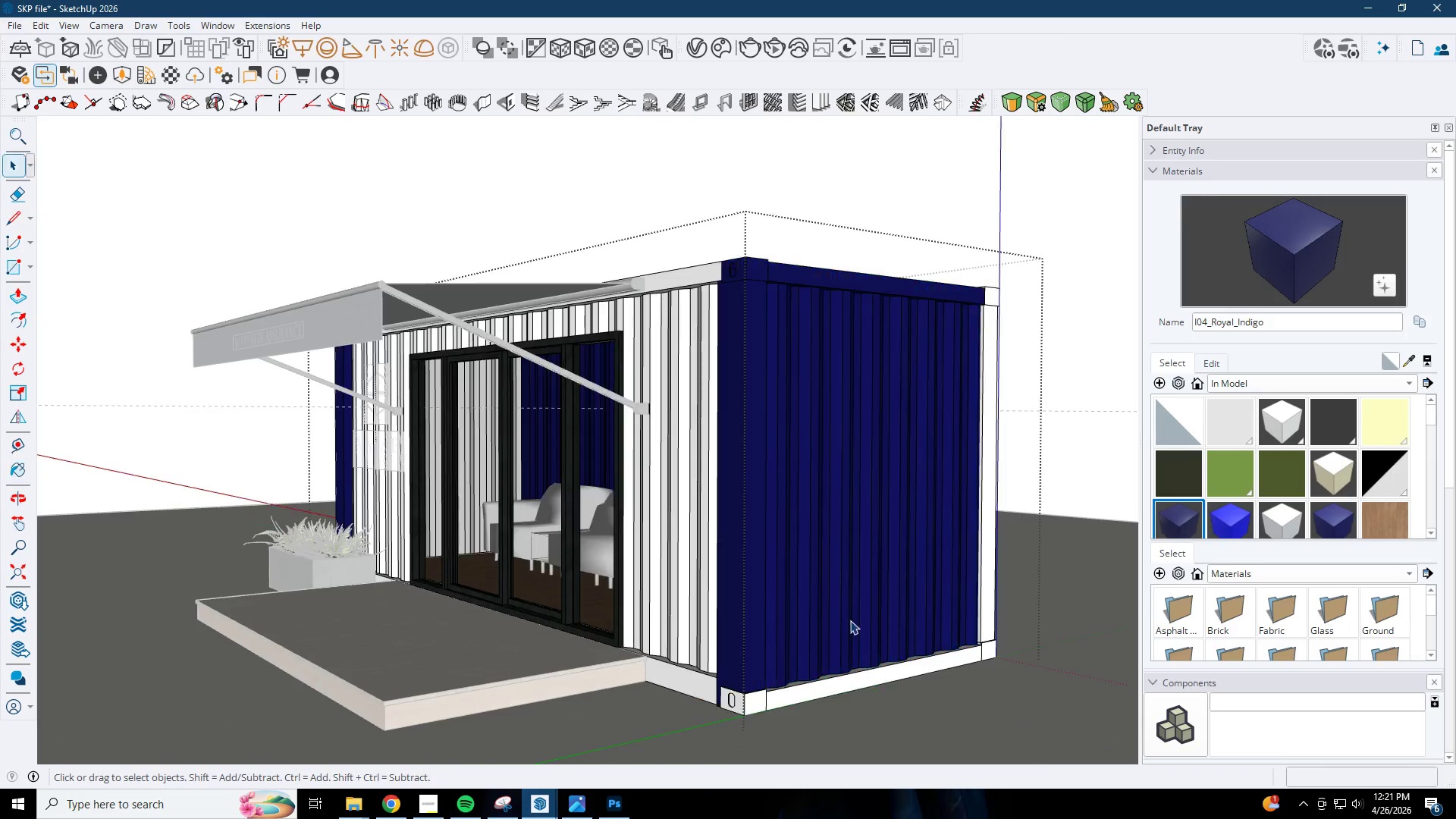 
key(Escape)
 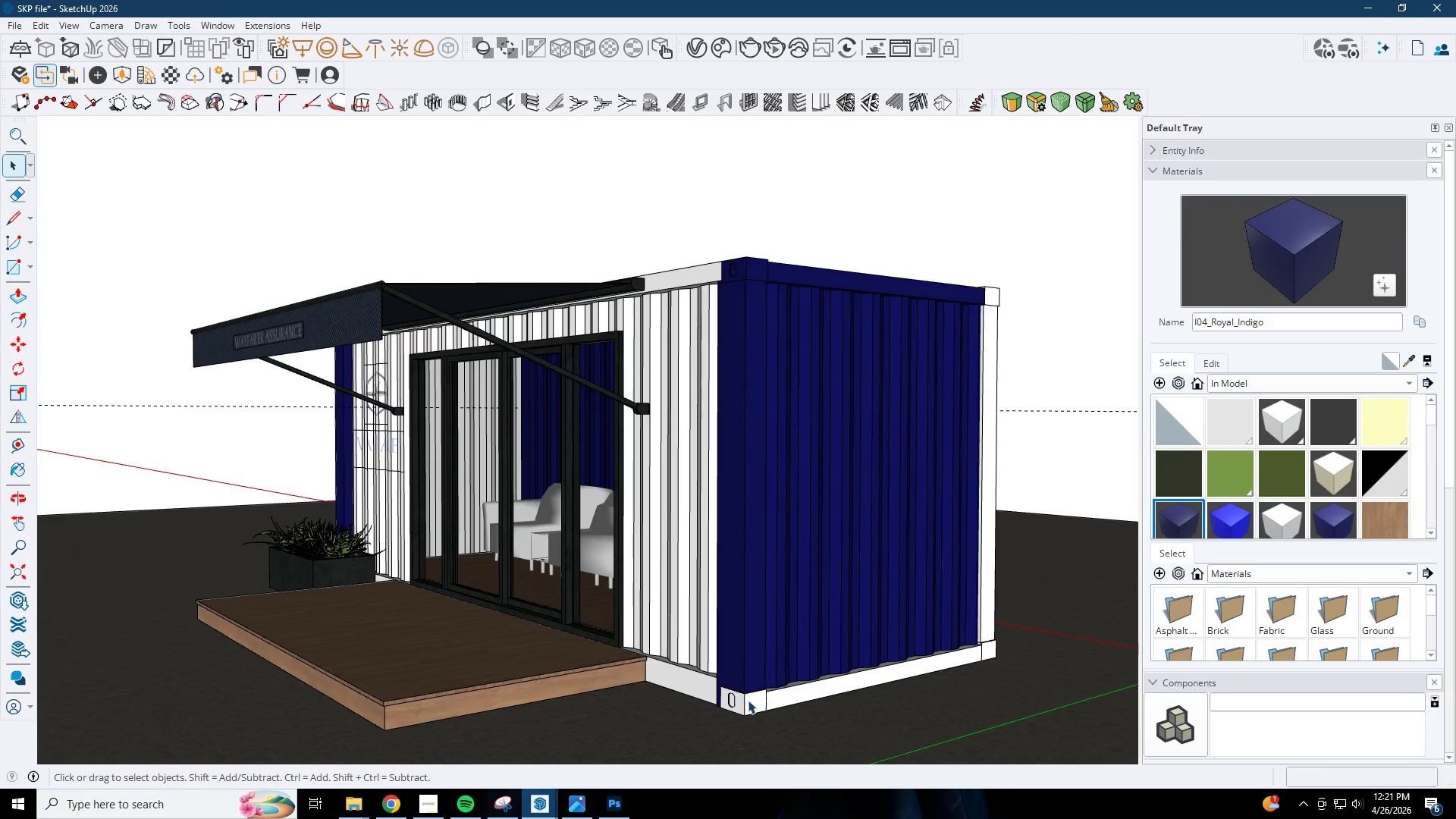 
double_click([746, 700])
 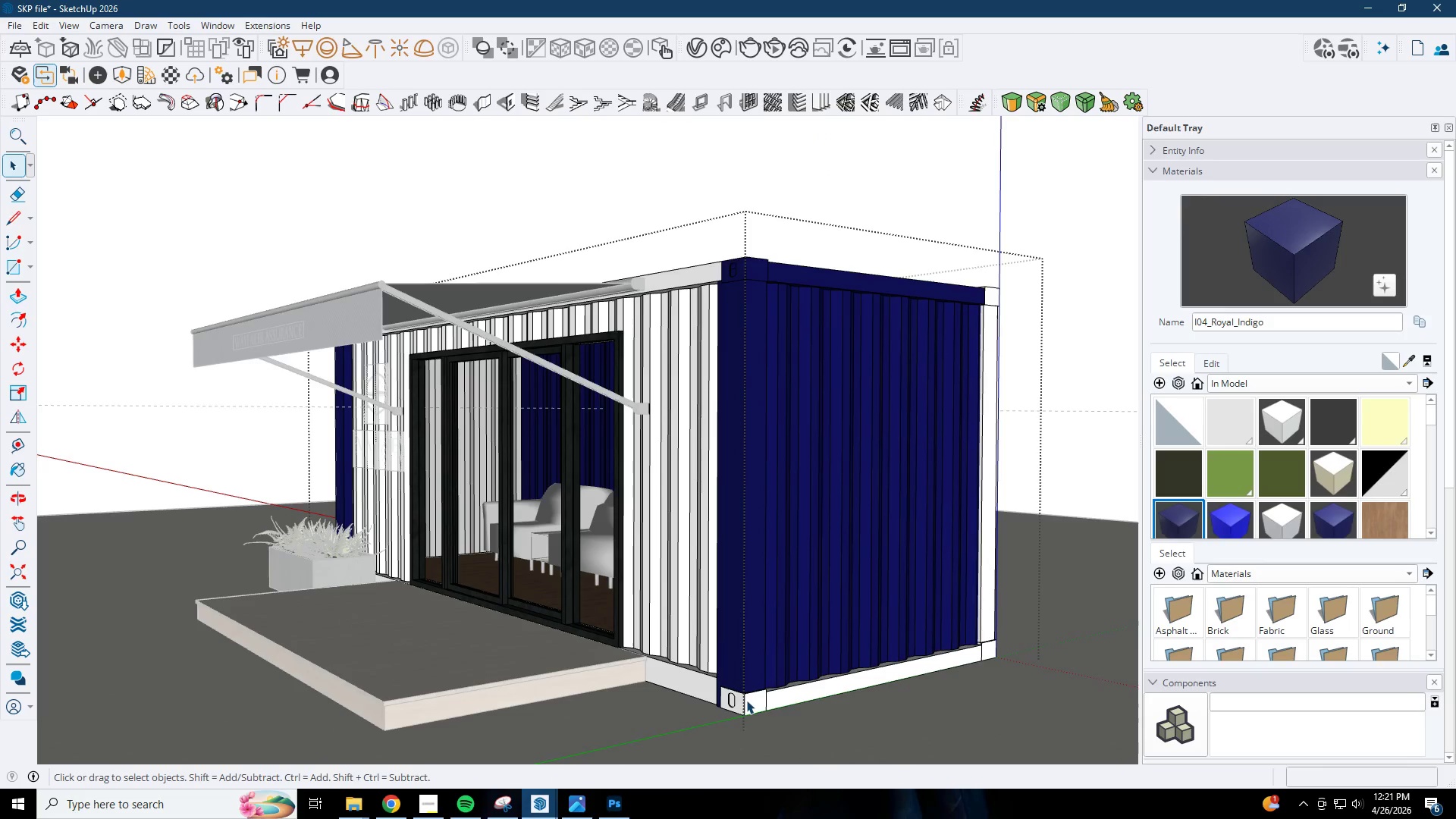 
triple_click([746, 700])
 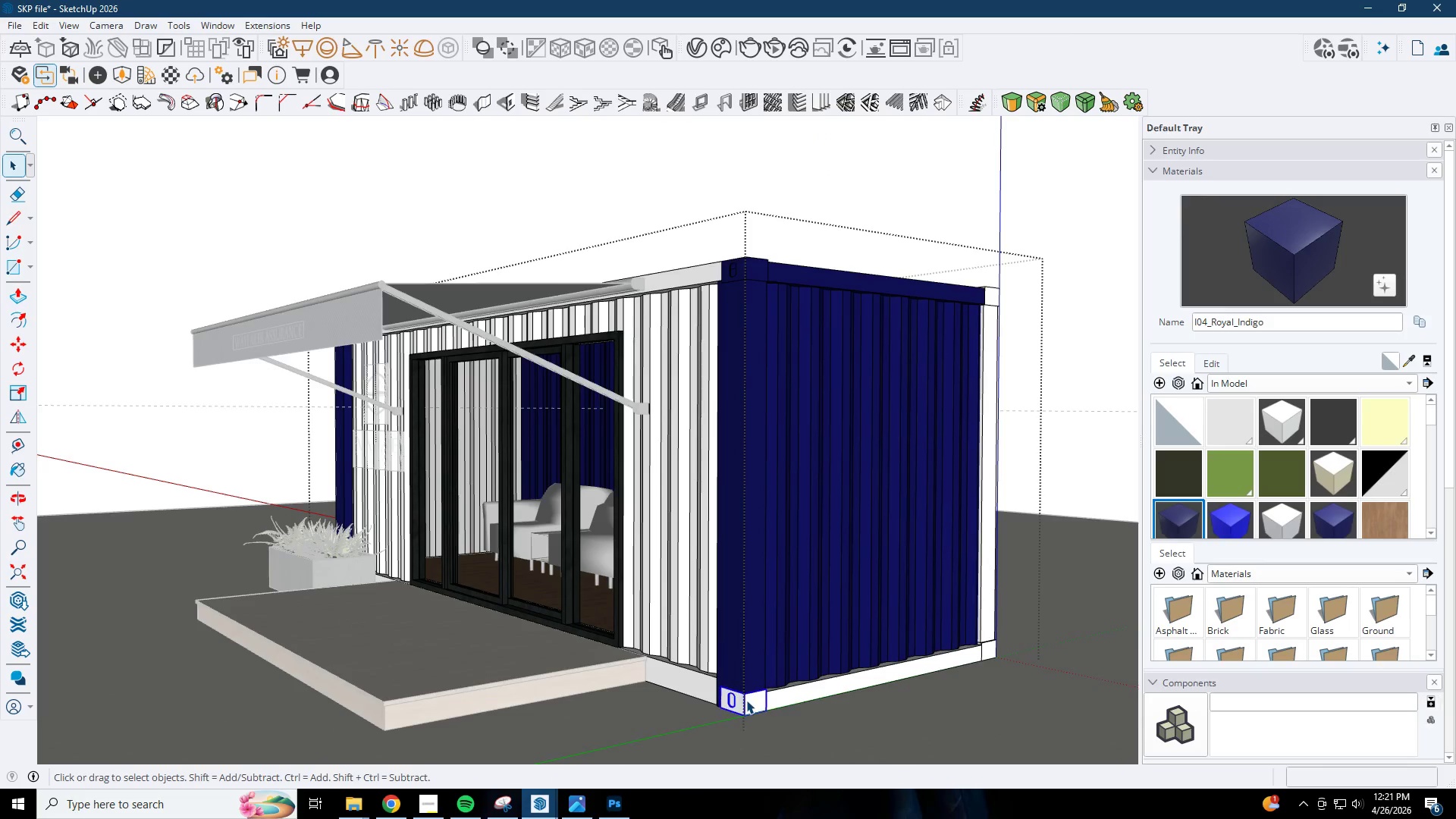 
triple_click([746, 700])
 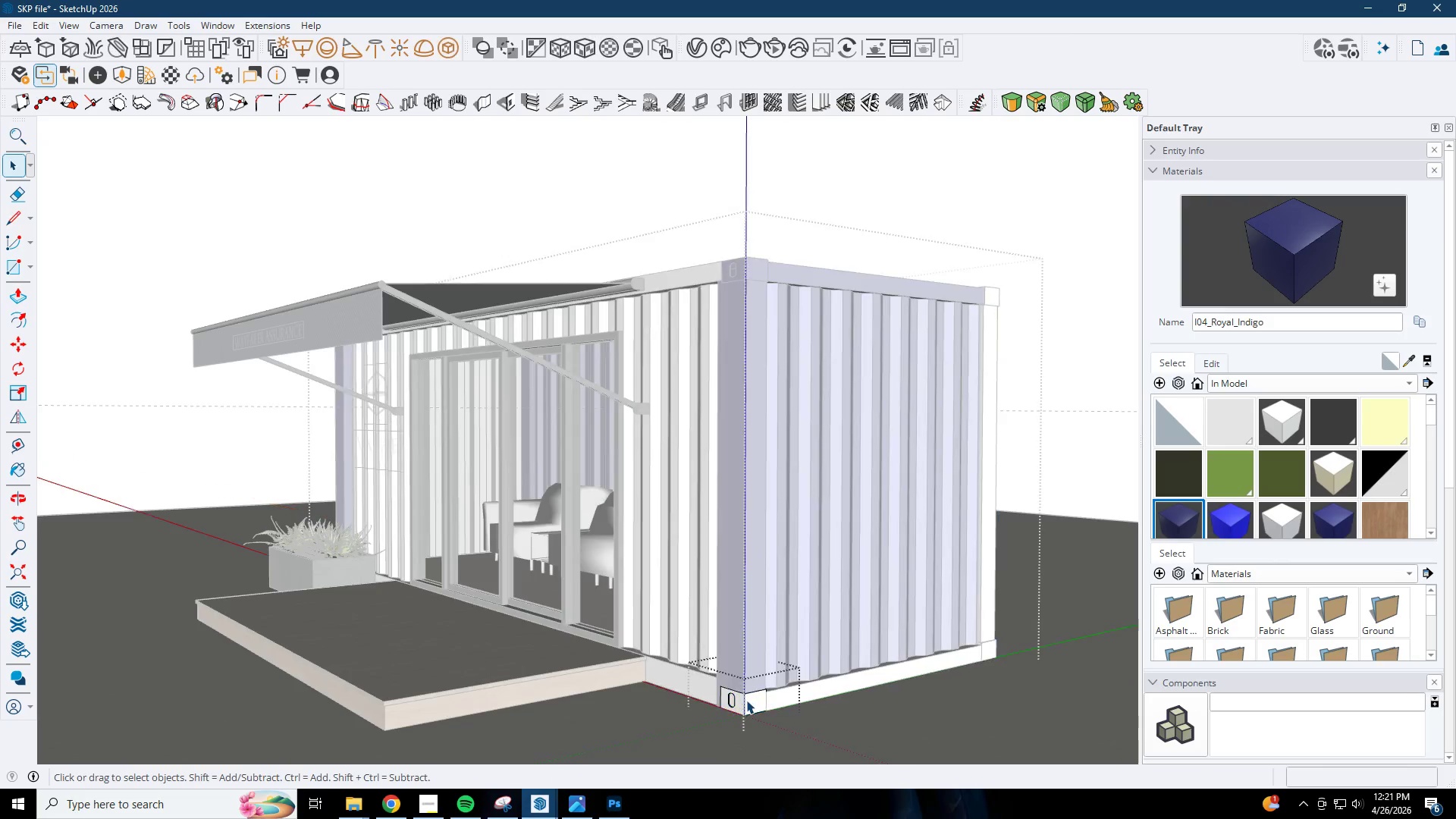 
triple_click([746, 700])
 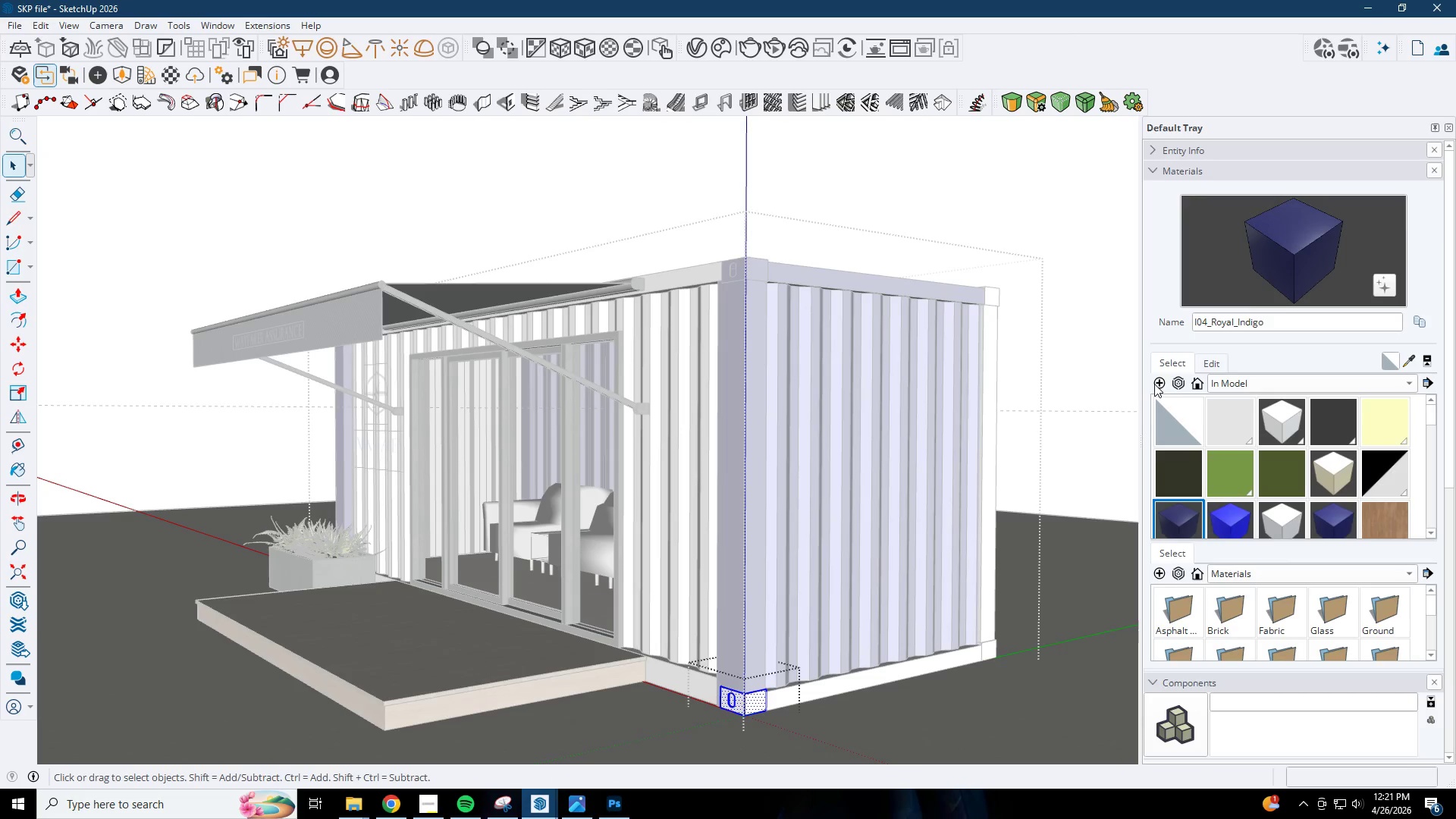 
left_click([1254, 289])
 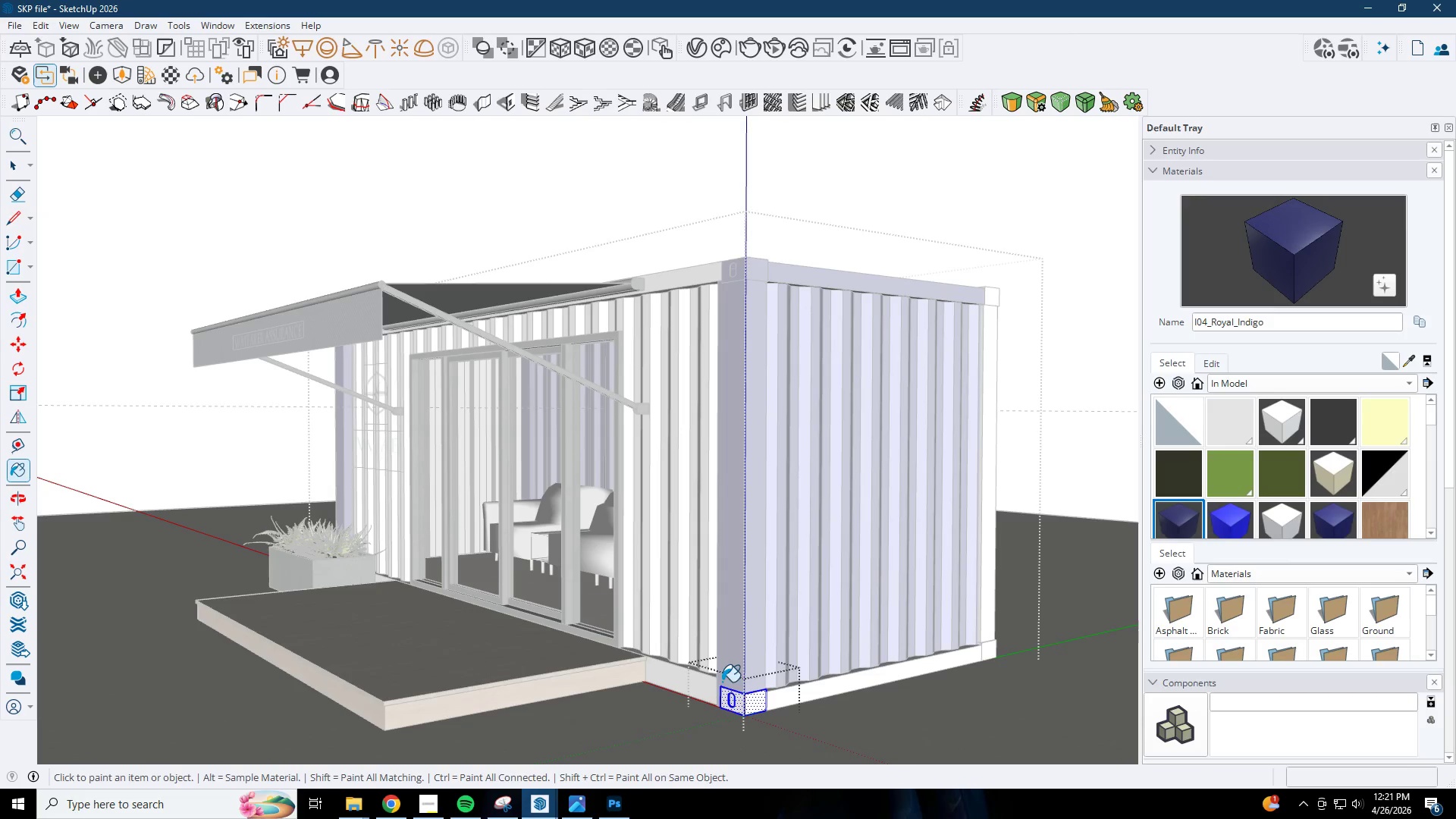 
left_click([733, 704])
 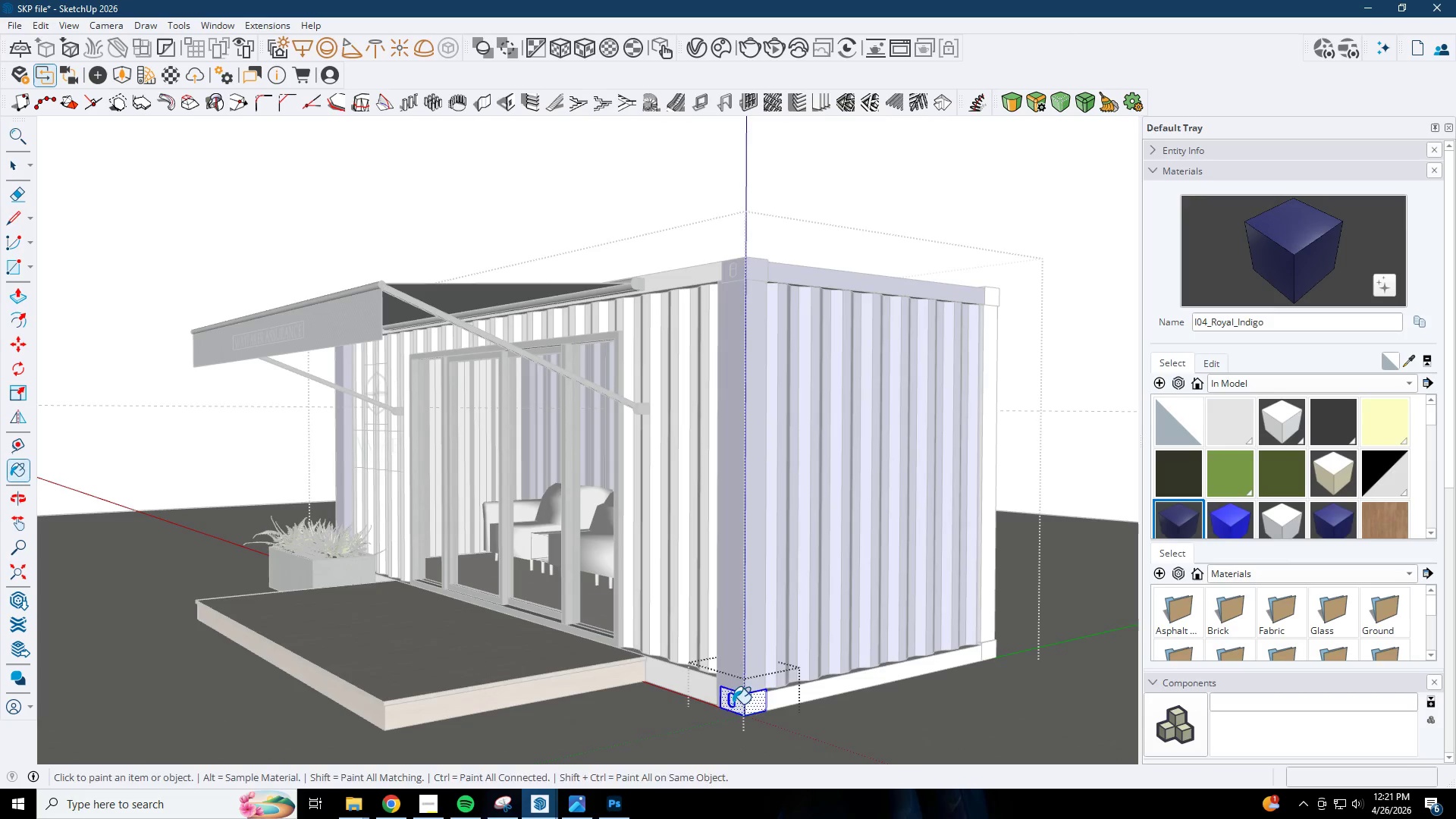 
key(Space)
 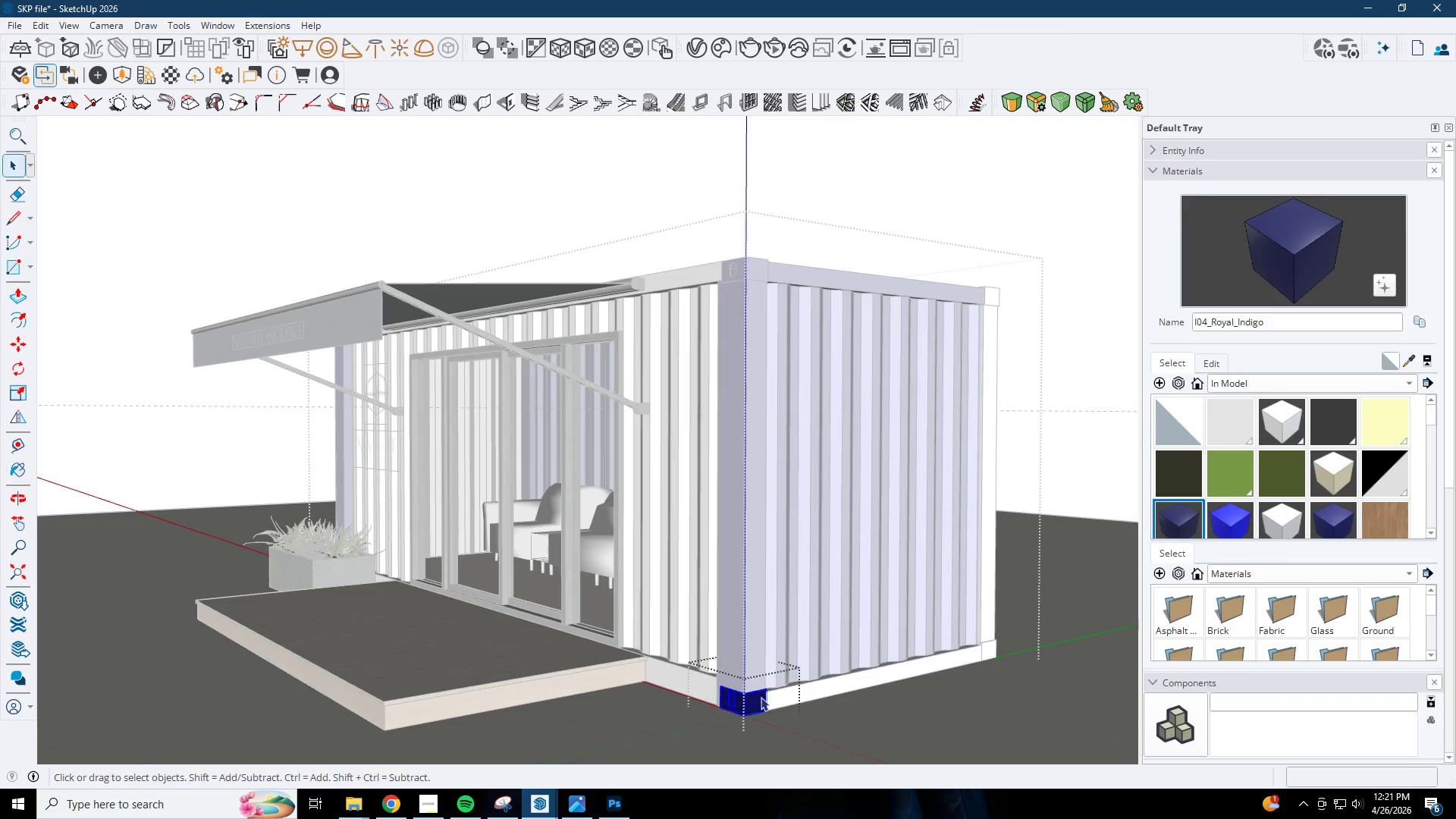 
key(Escape)
 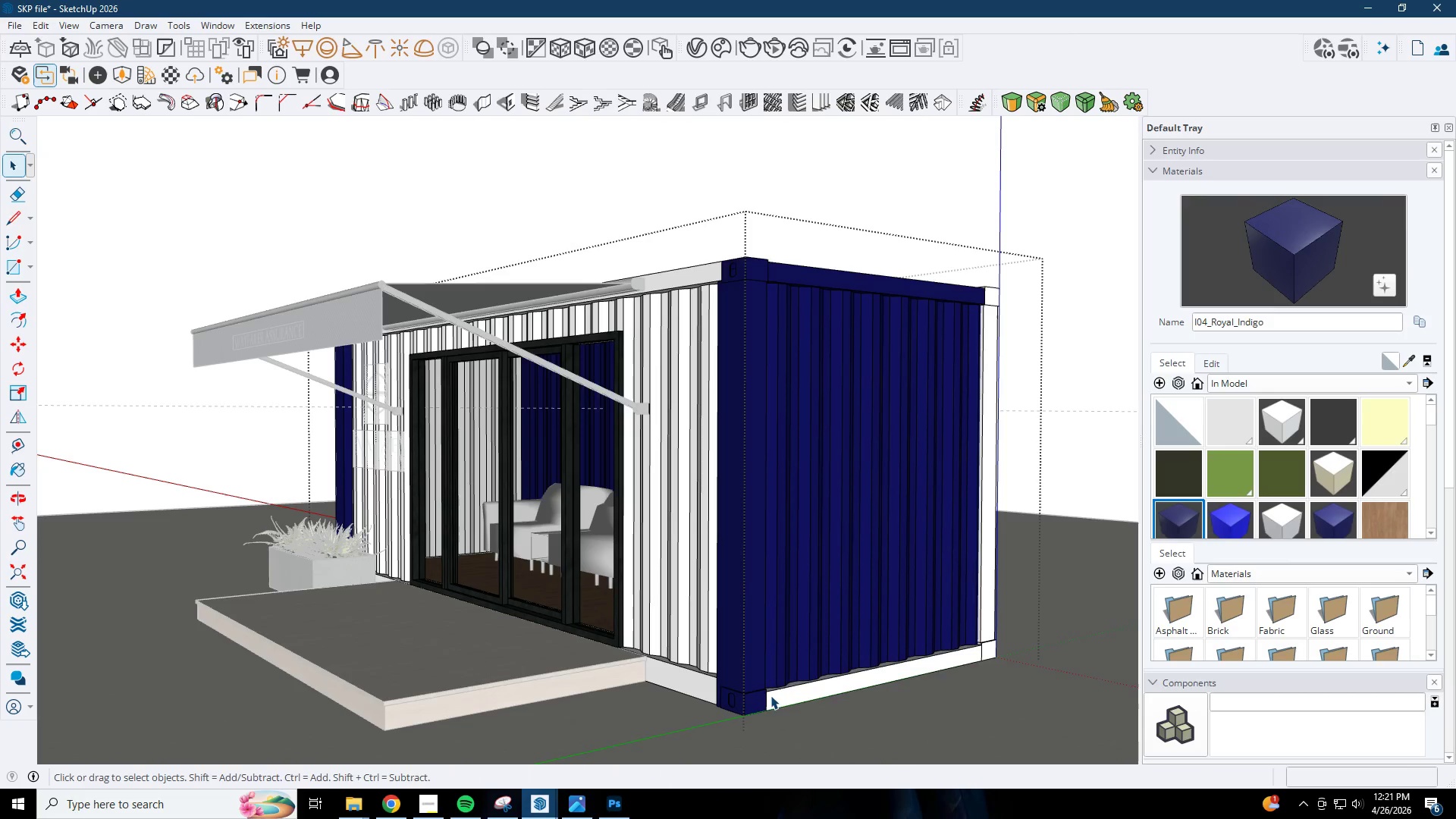 
double_click([783, 695])
 